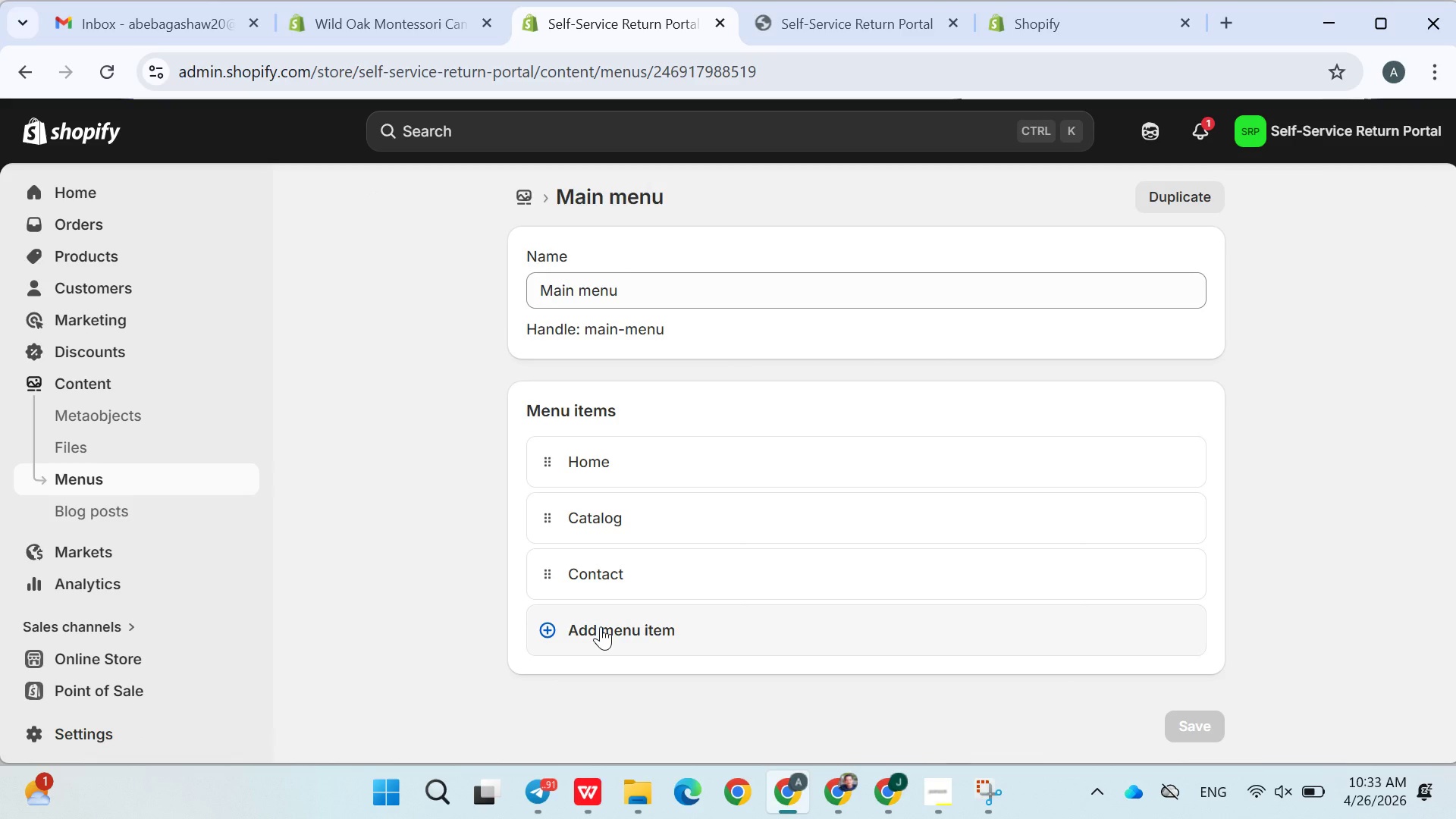 
left_click([136, 474])
 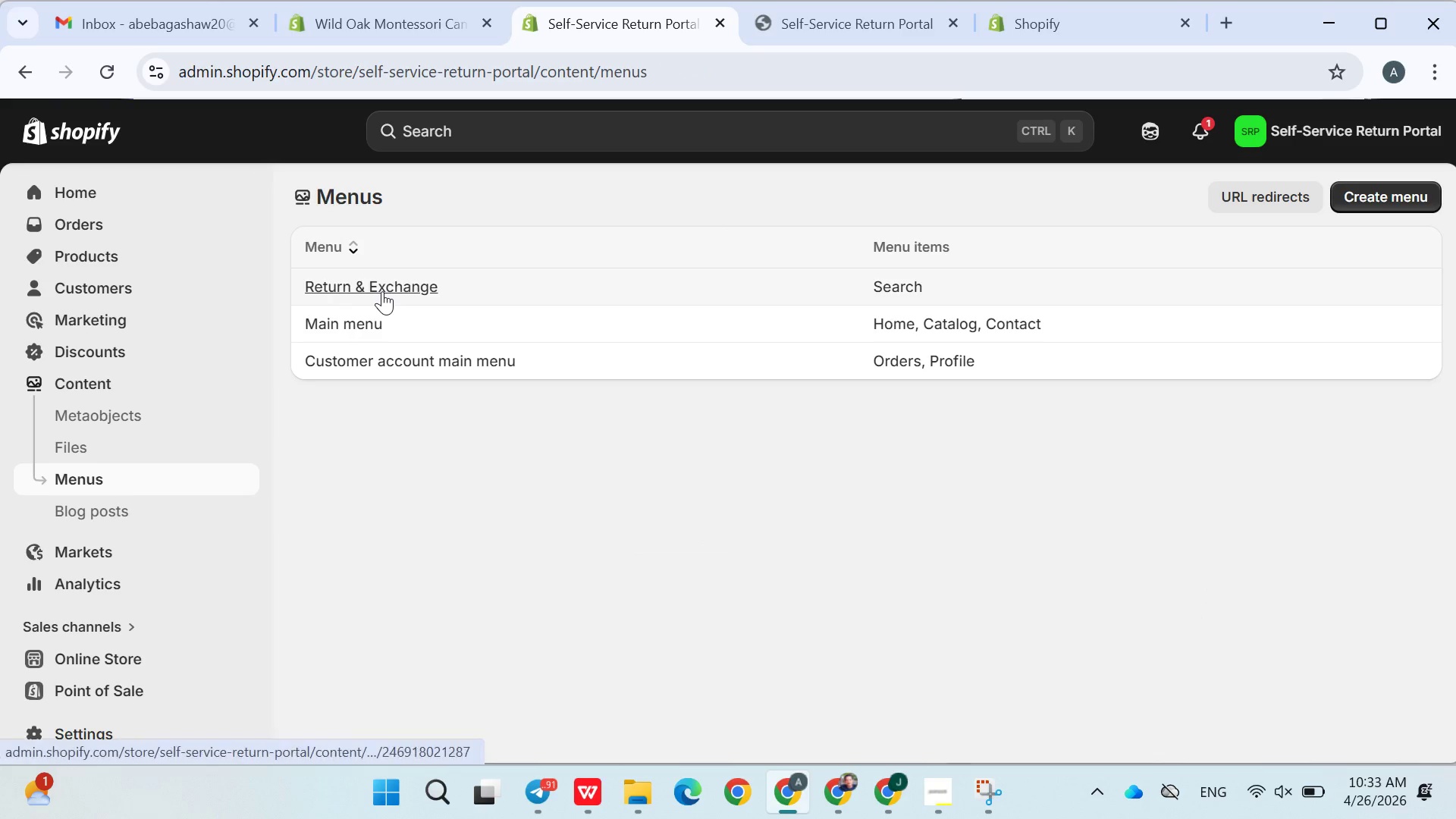 
left_click([381, 290])
 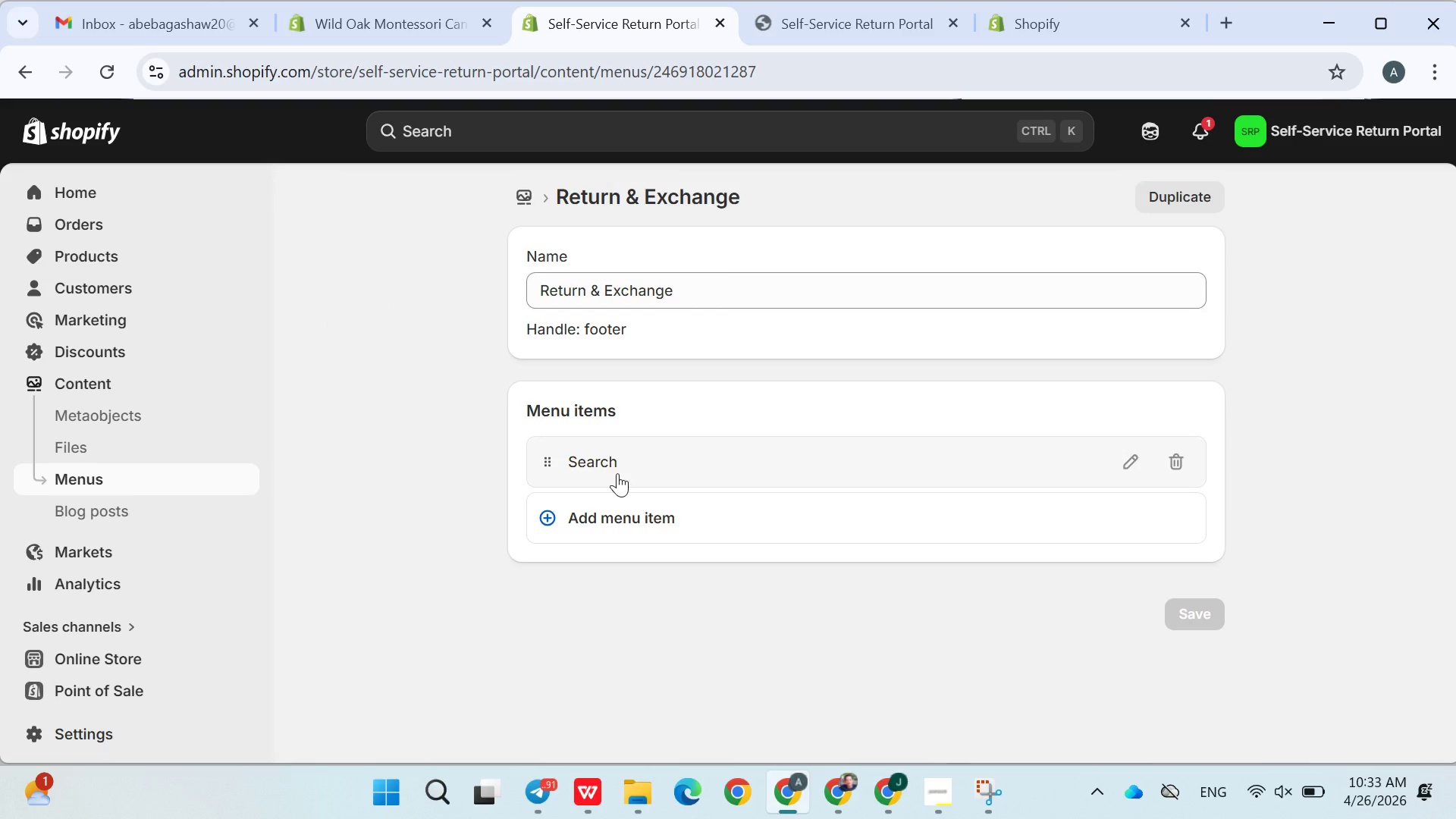 
left_click([576, 519])
 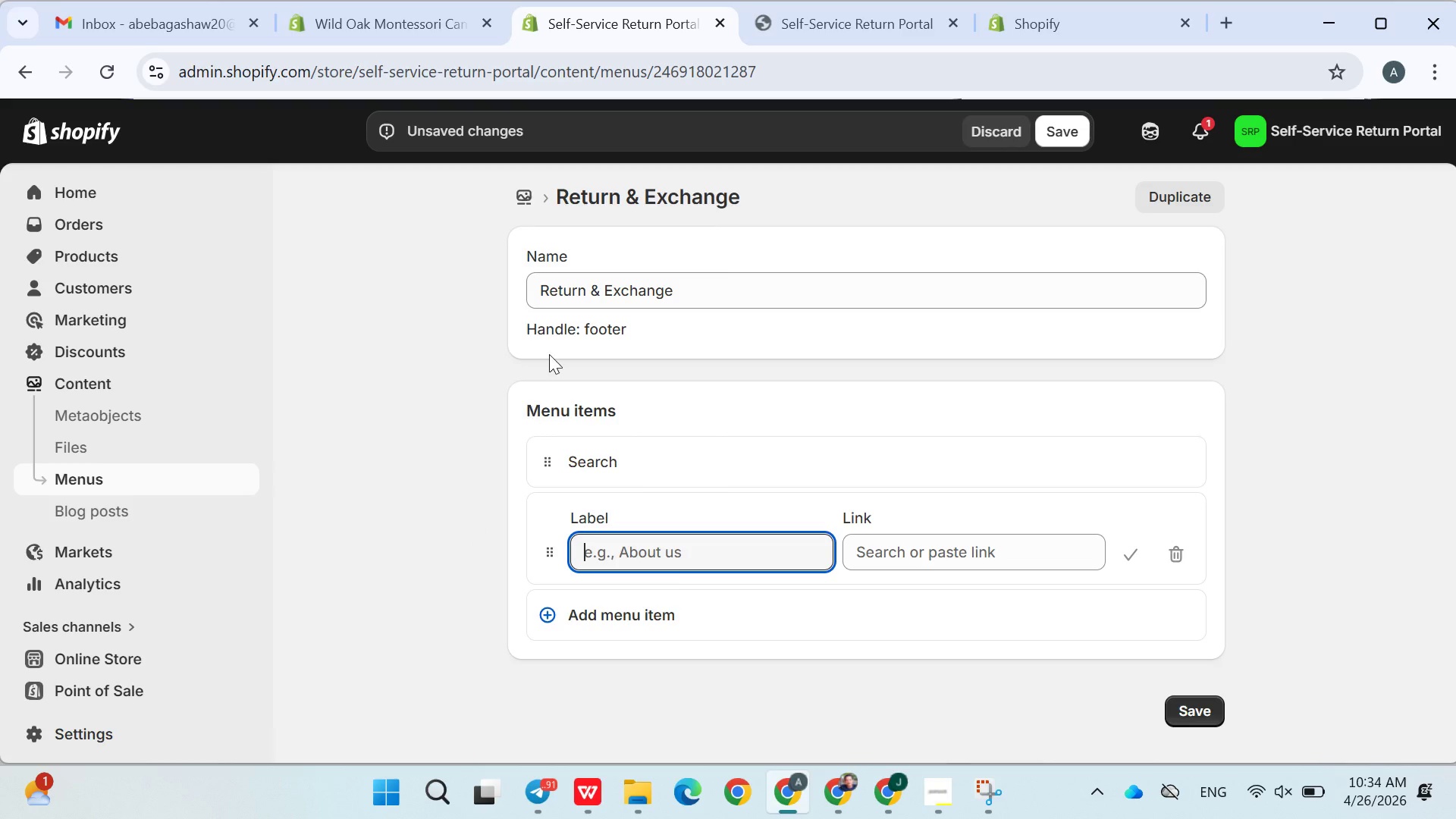 
double_click([582, 299])
 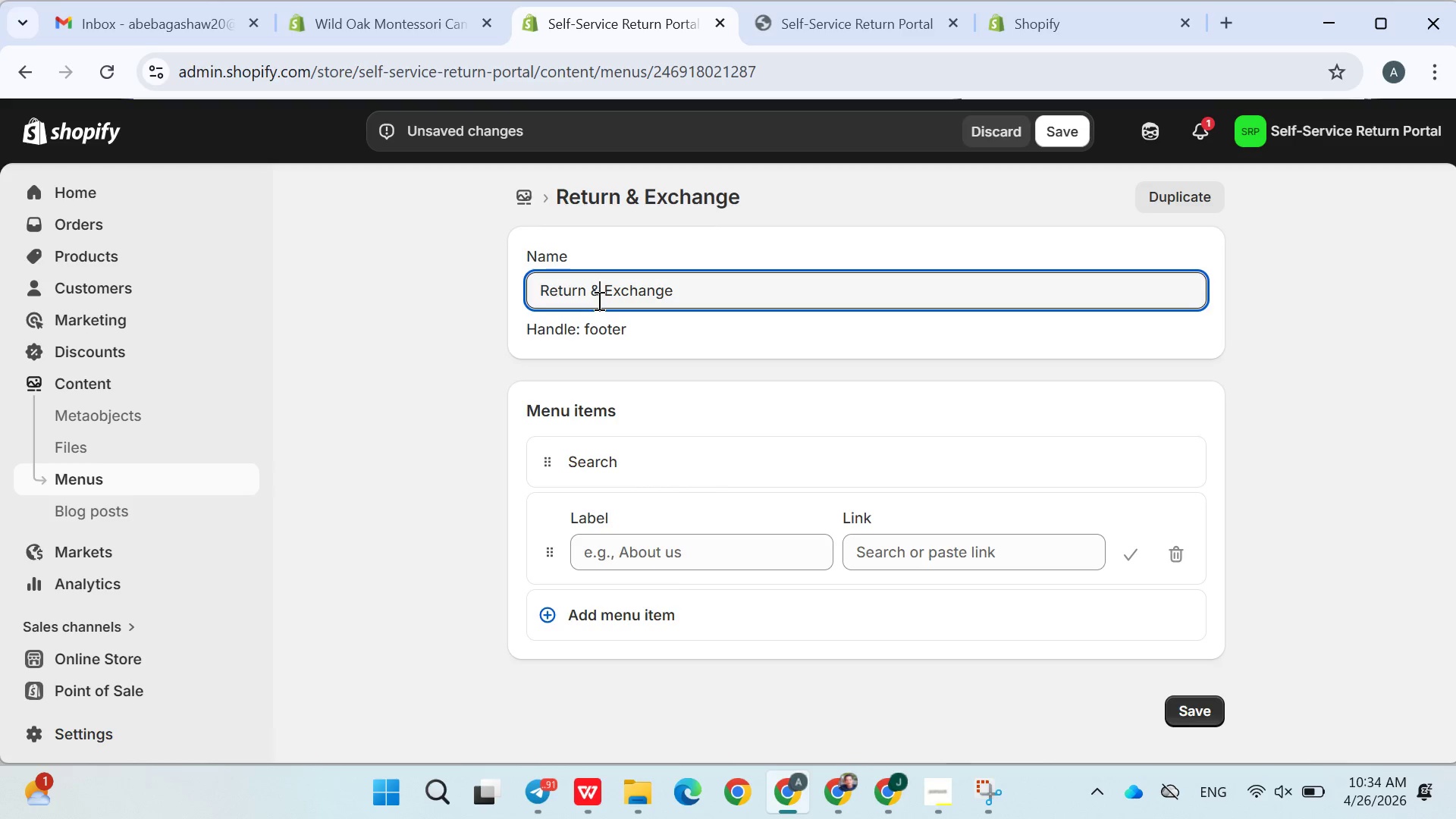 
double_click([598, 300])
 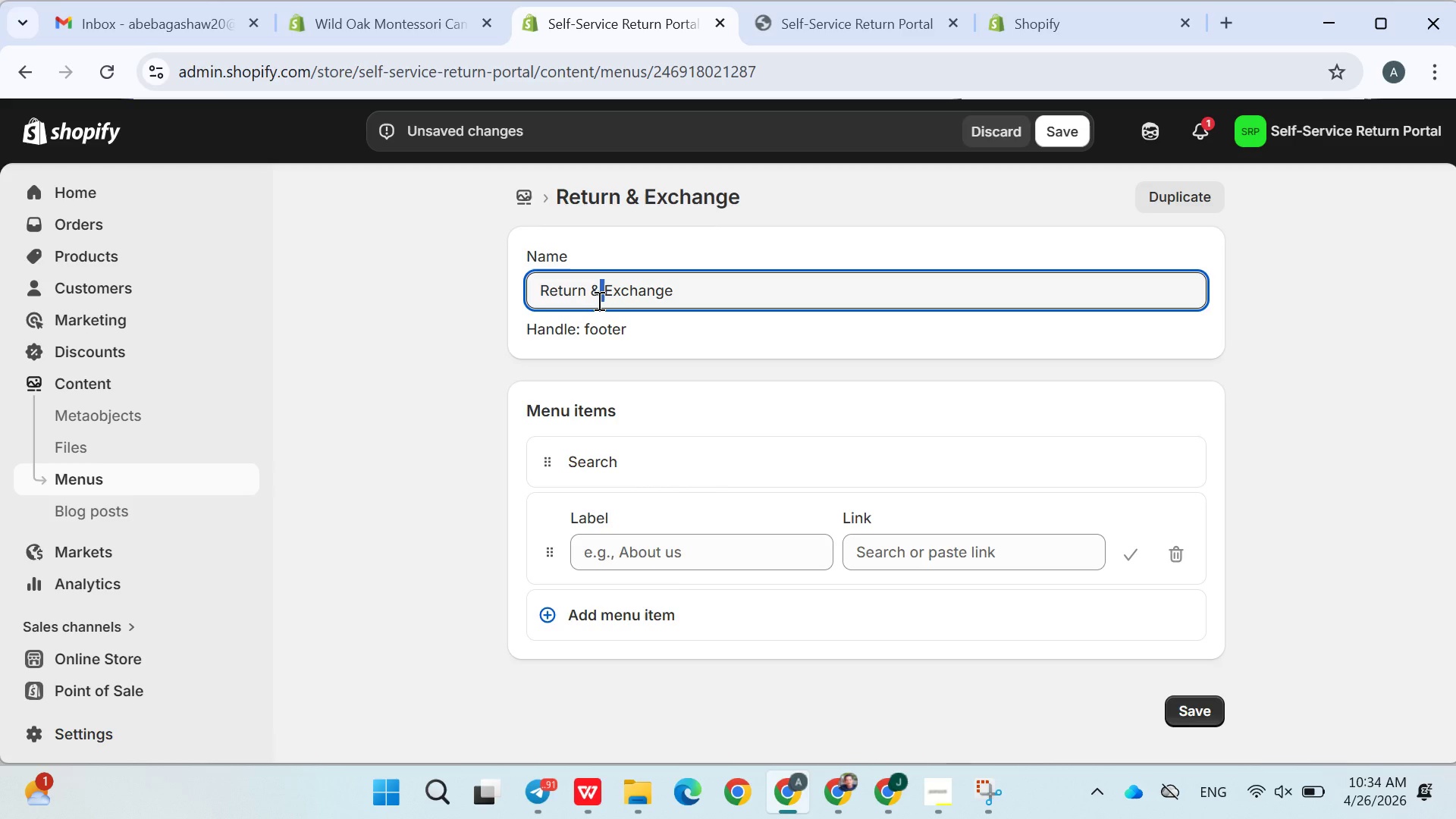 
triple_click([598, 300])
 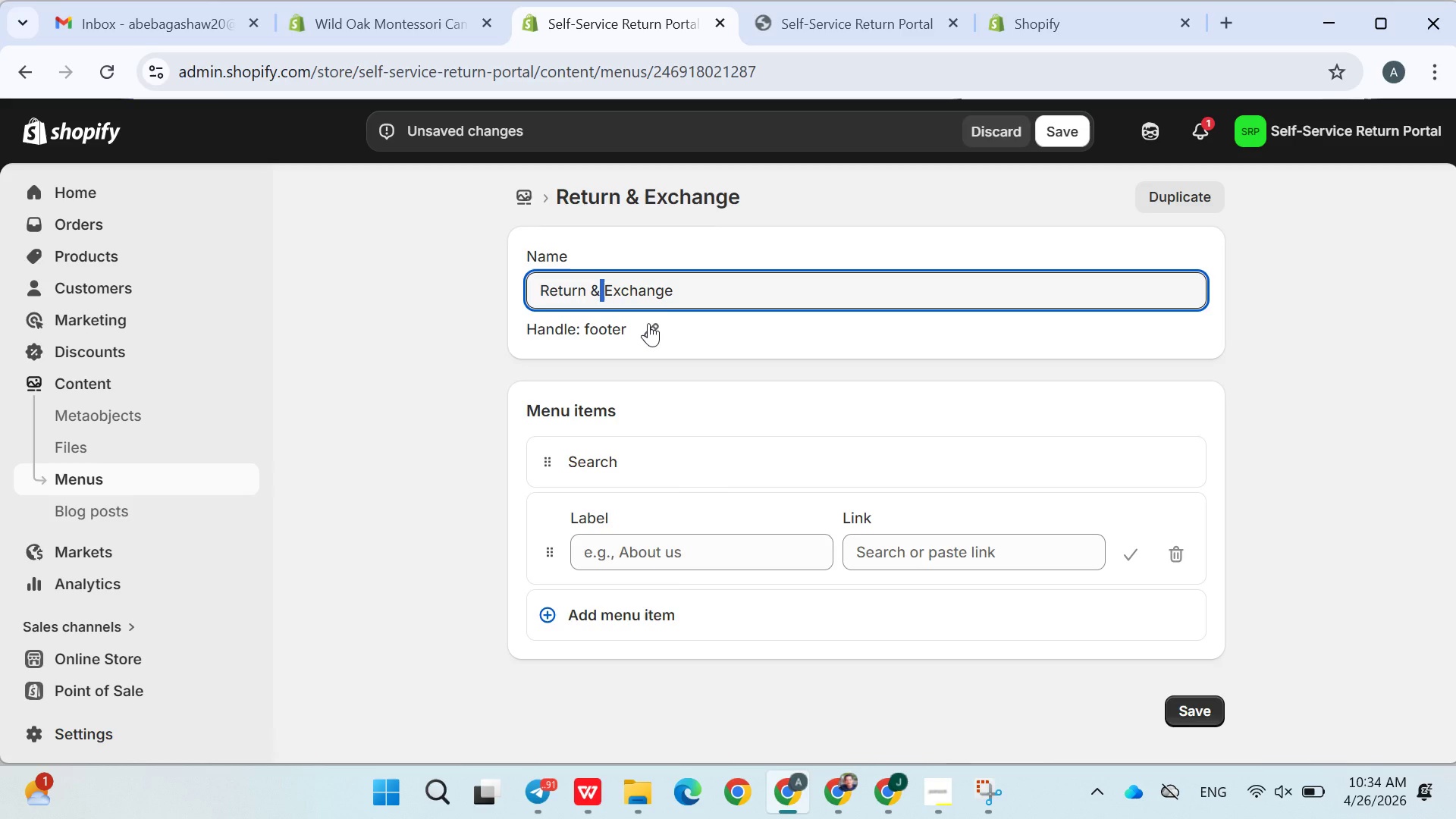 
left_click([668, 290])
 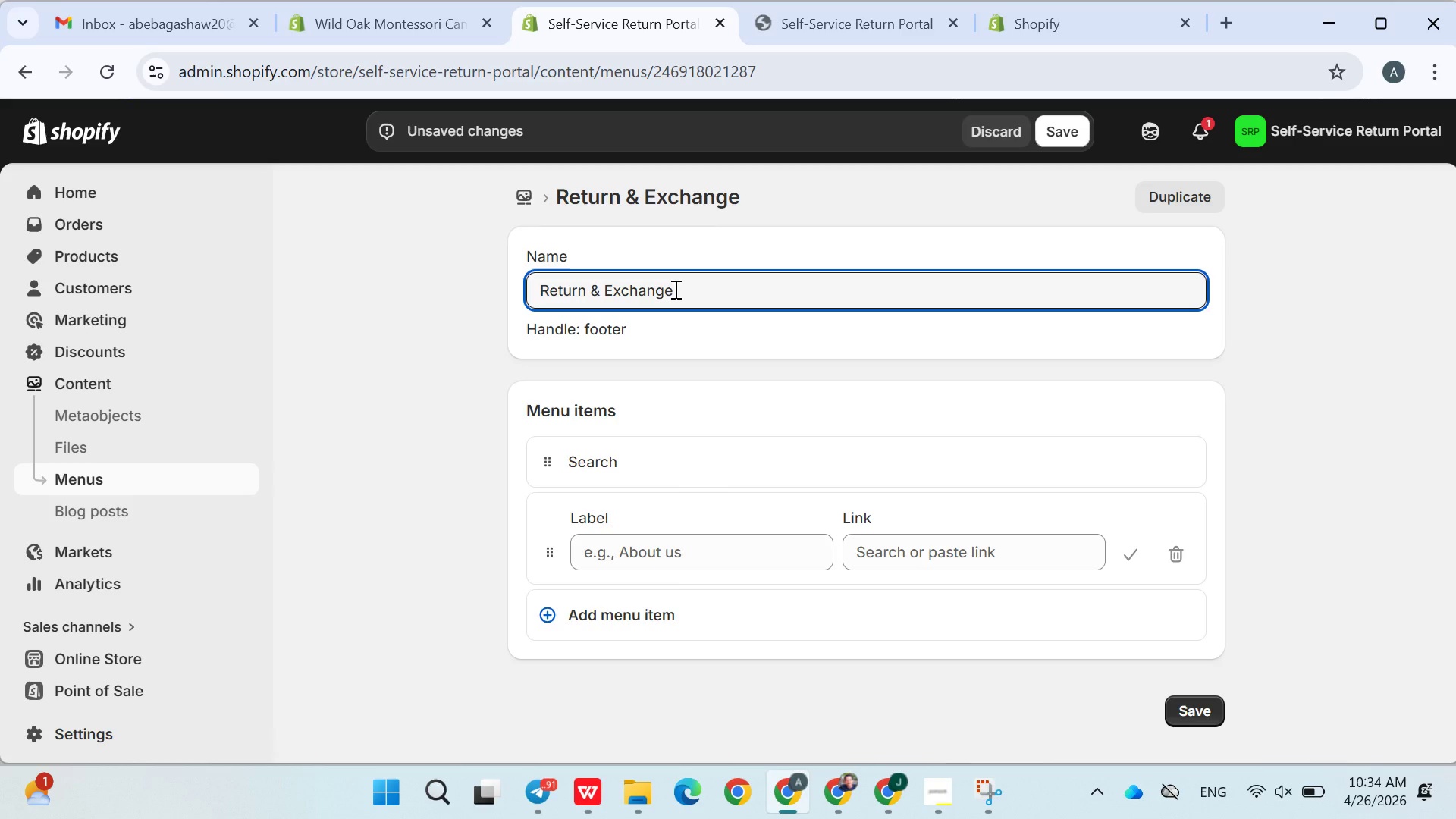 
left_click_drag(start_coordinate=[674, 289], to_coordinate=[447, 296])
 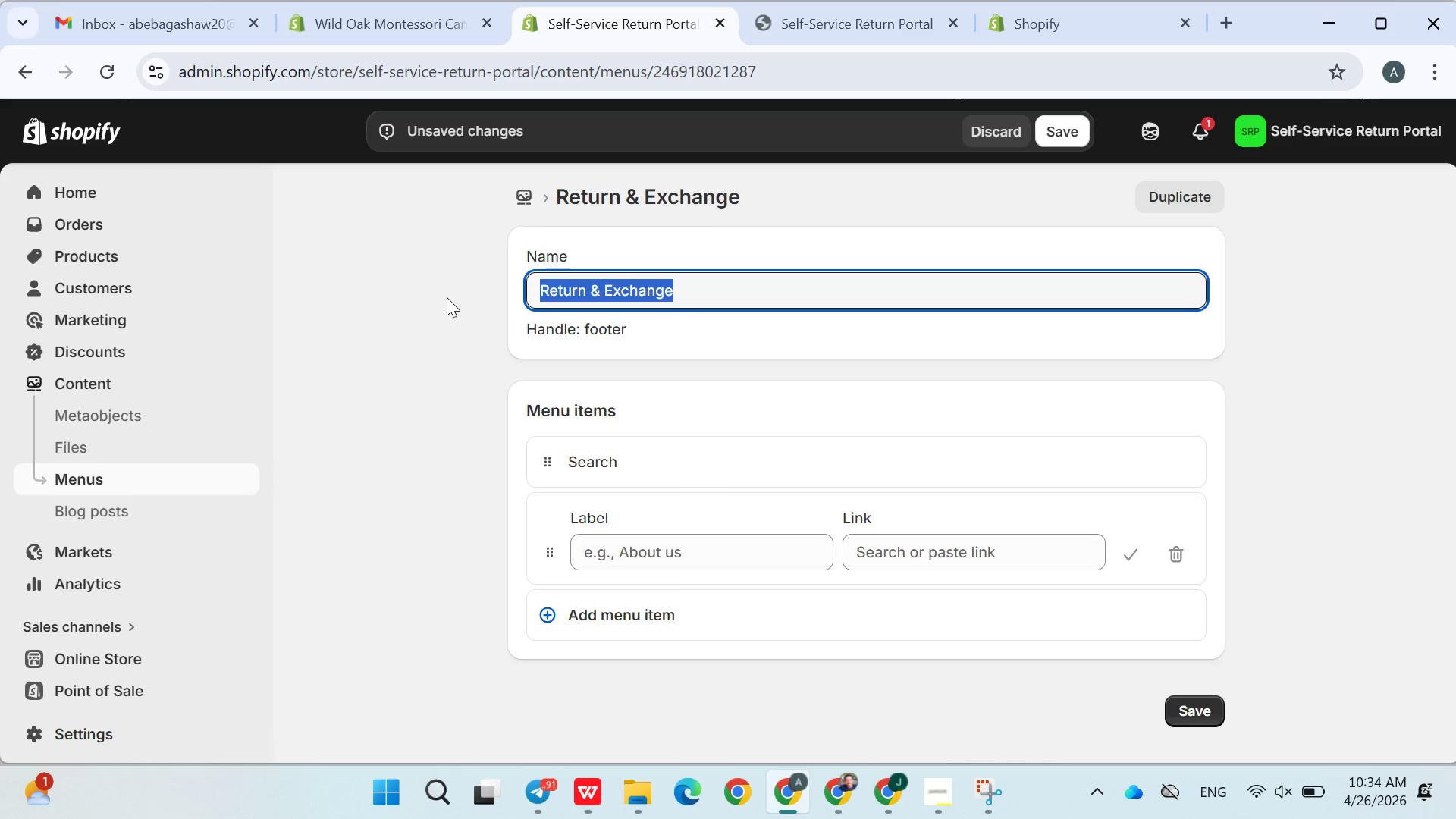 
key(Control+C)
 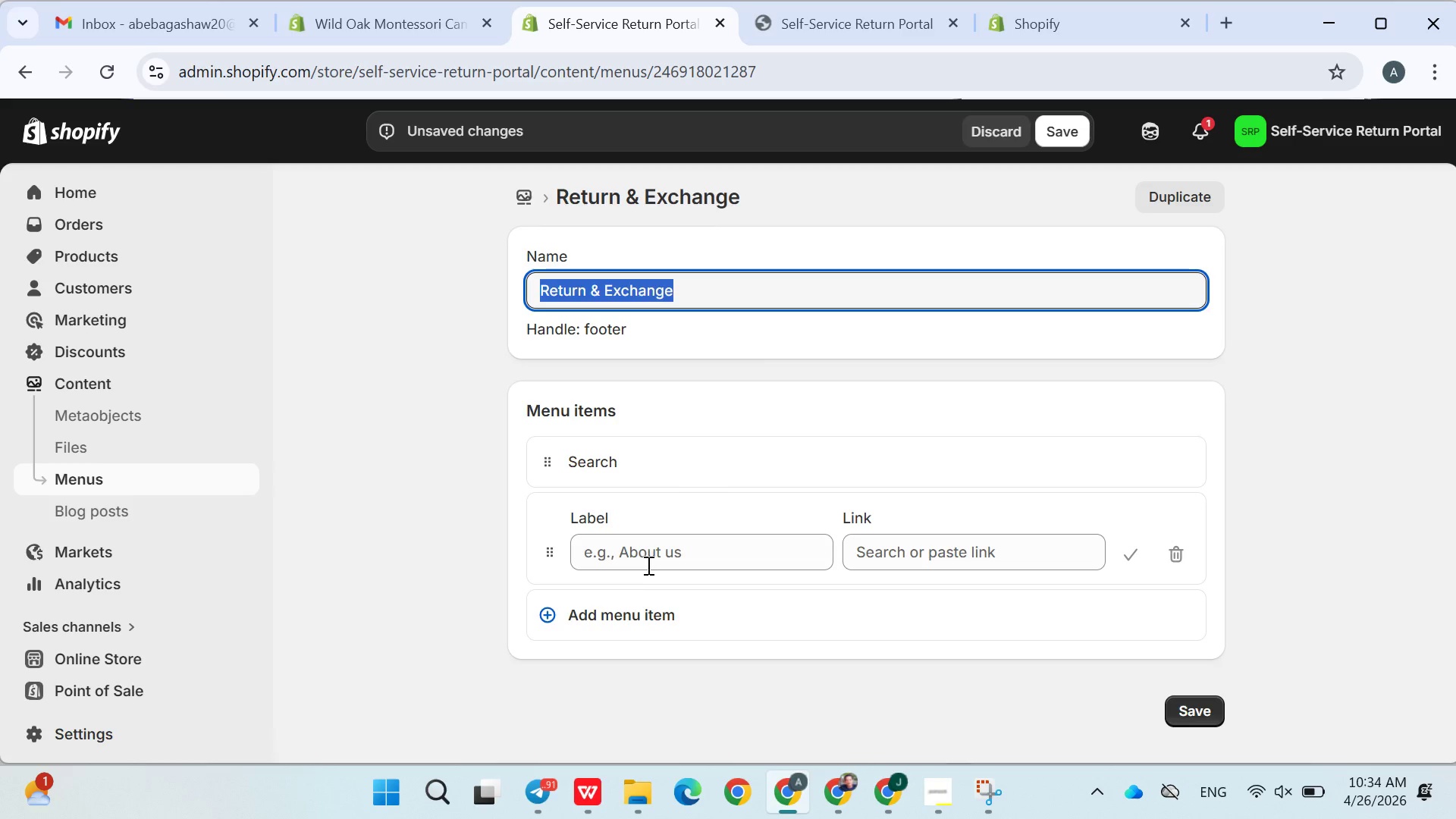 
left_click([647, 561])
 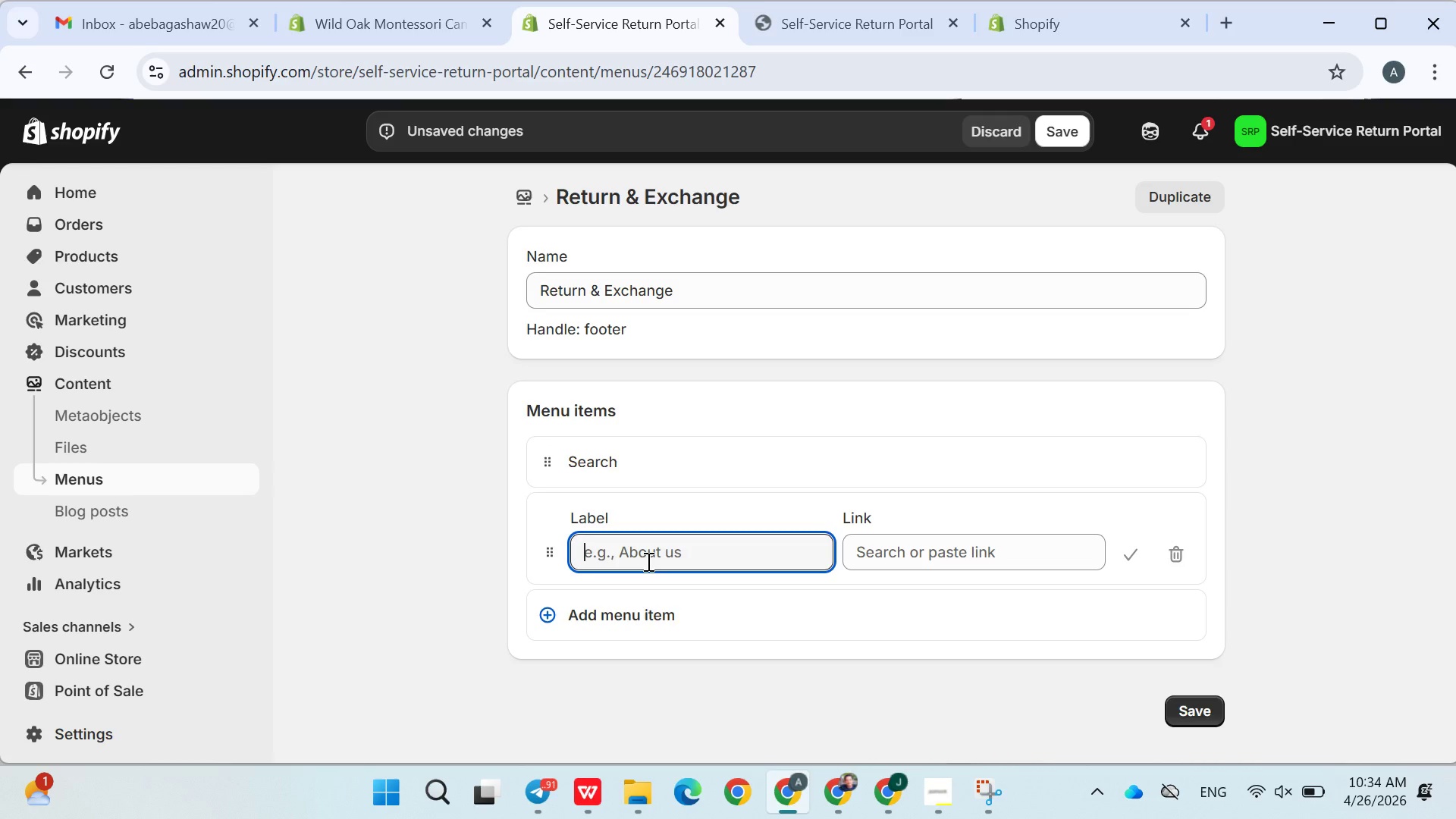 
key(Control+V)
 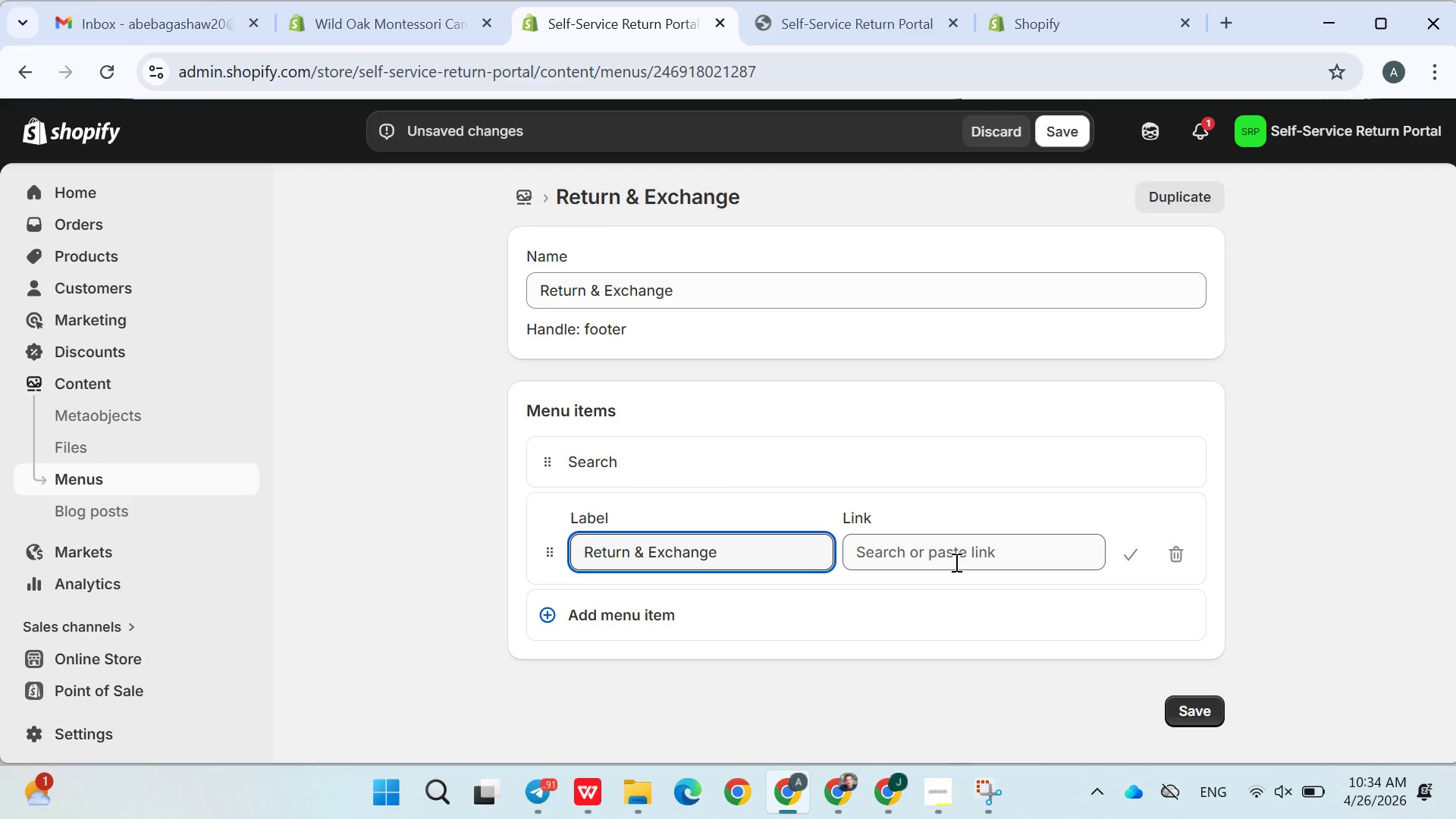 
left_click([955, 557])
 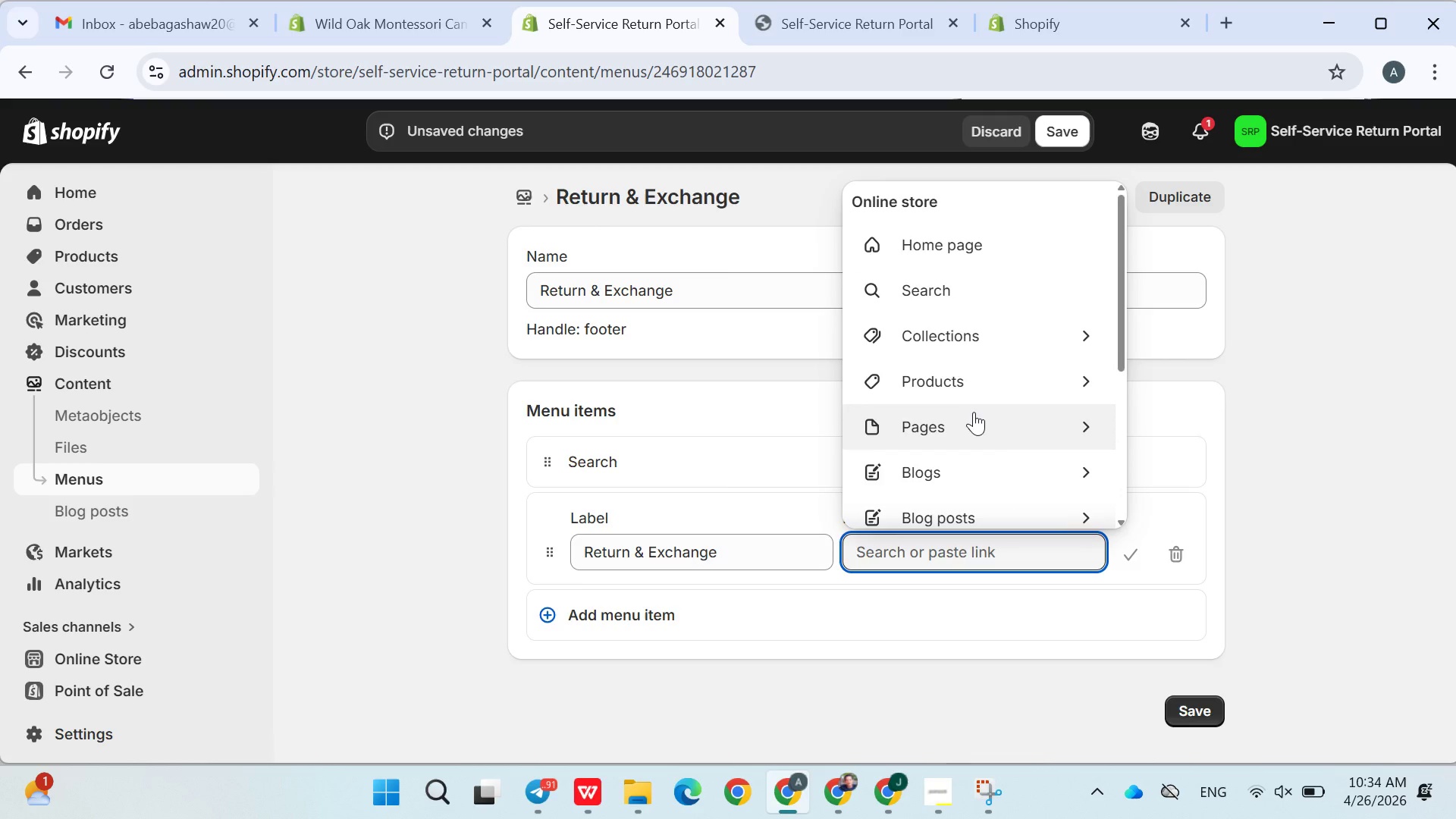 
left_click([971, 418])
 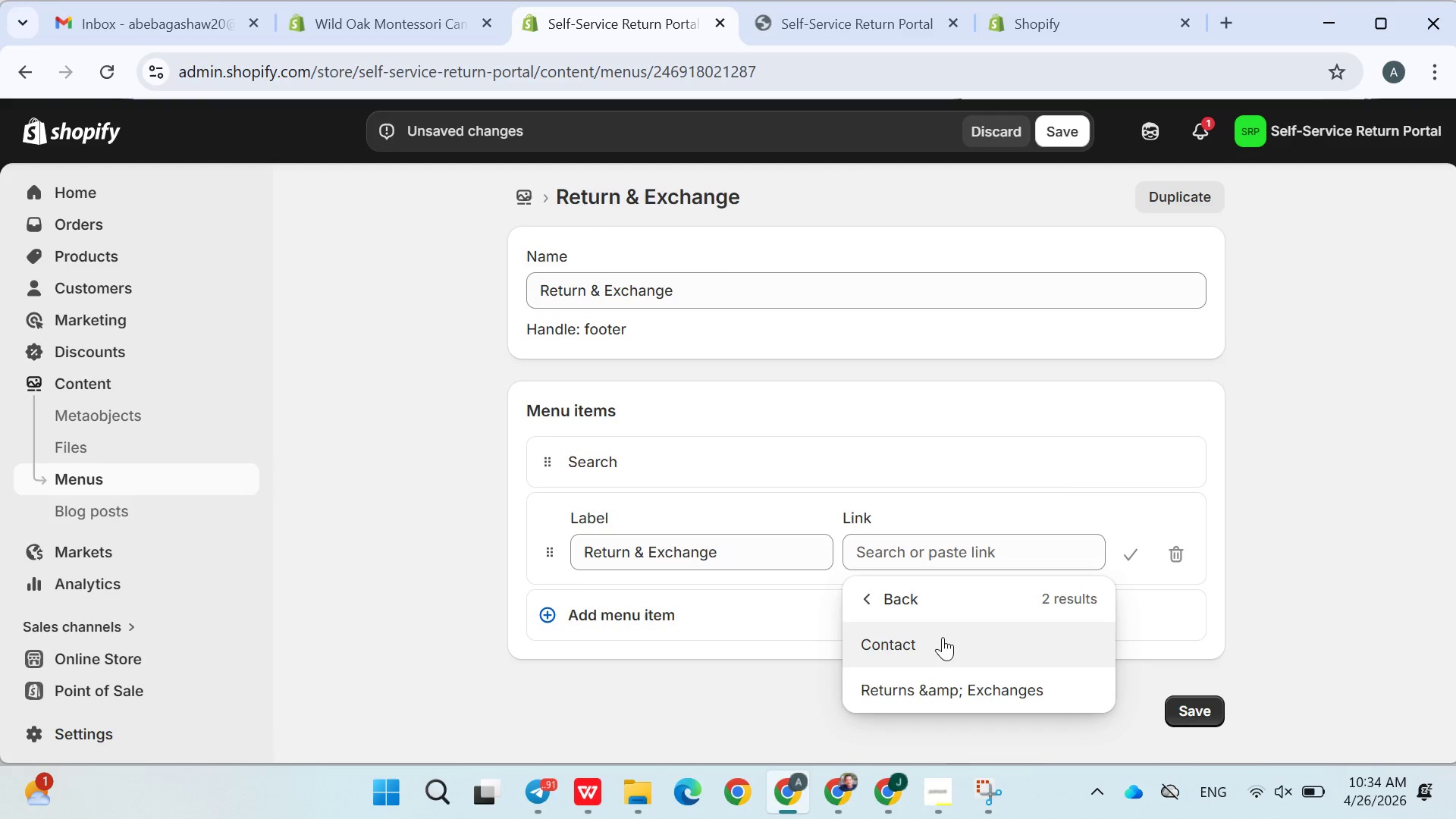 
left_click([918, 682])
 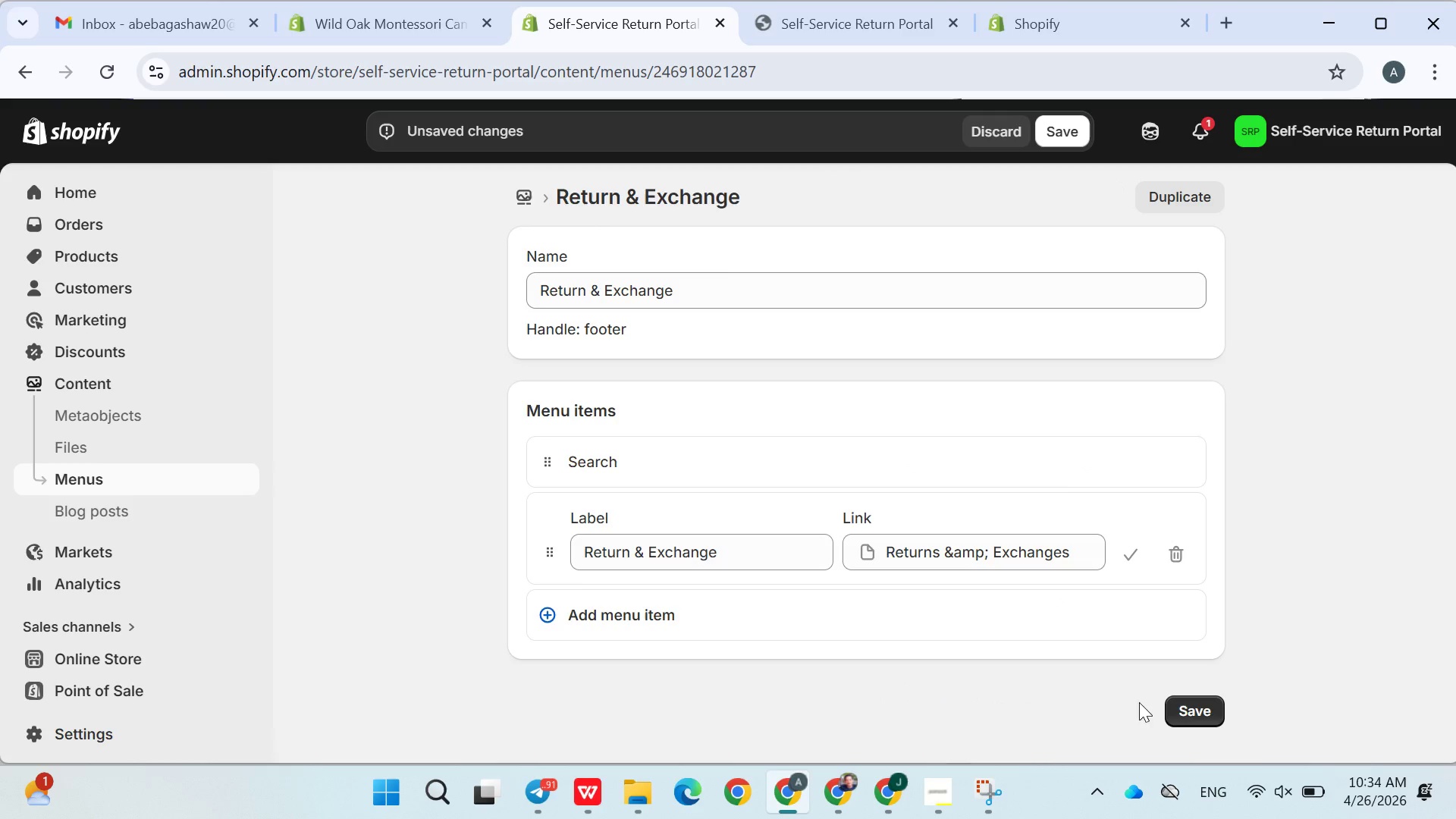 
left_click([1191, 718])
 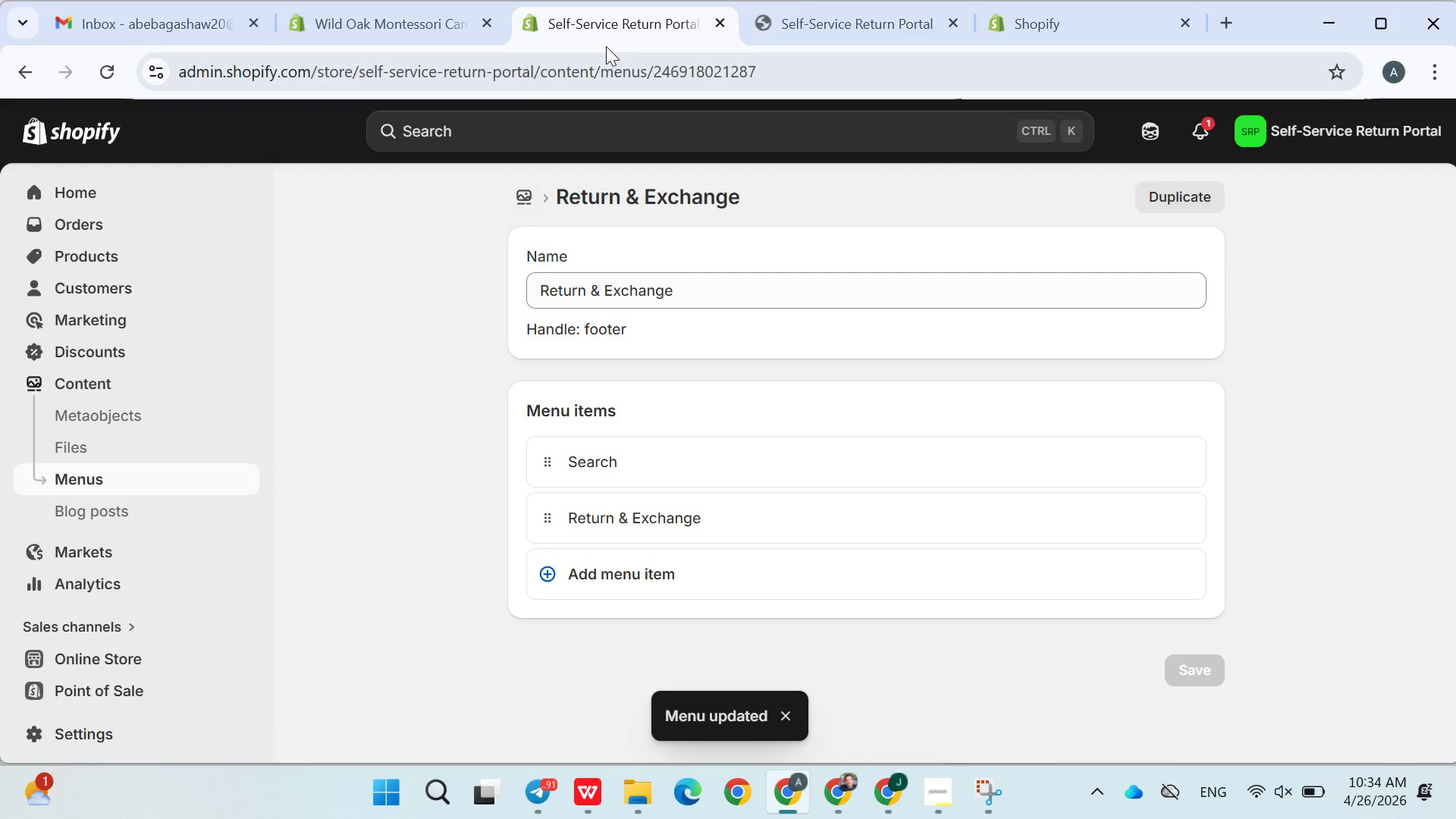 
left_click_drag(start_coordinate=[821, 17], to_coordinate=[116, 78])
 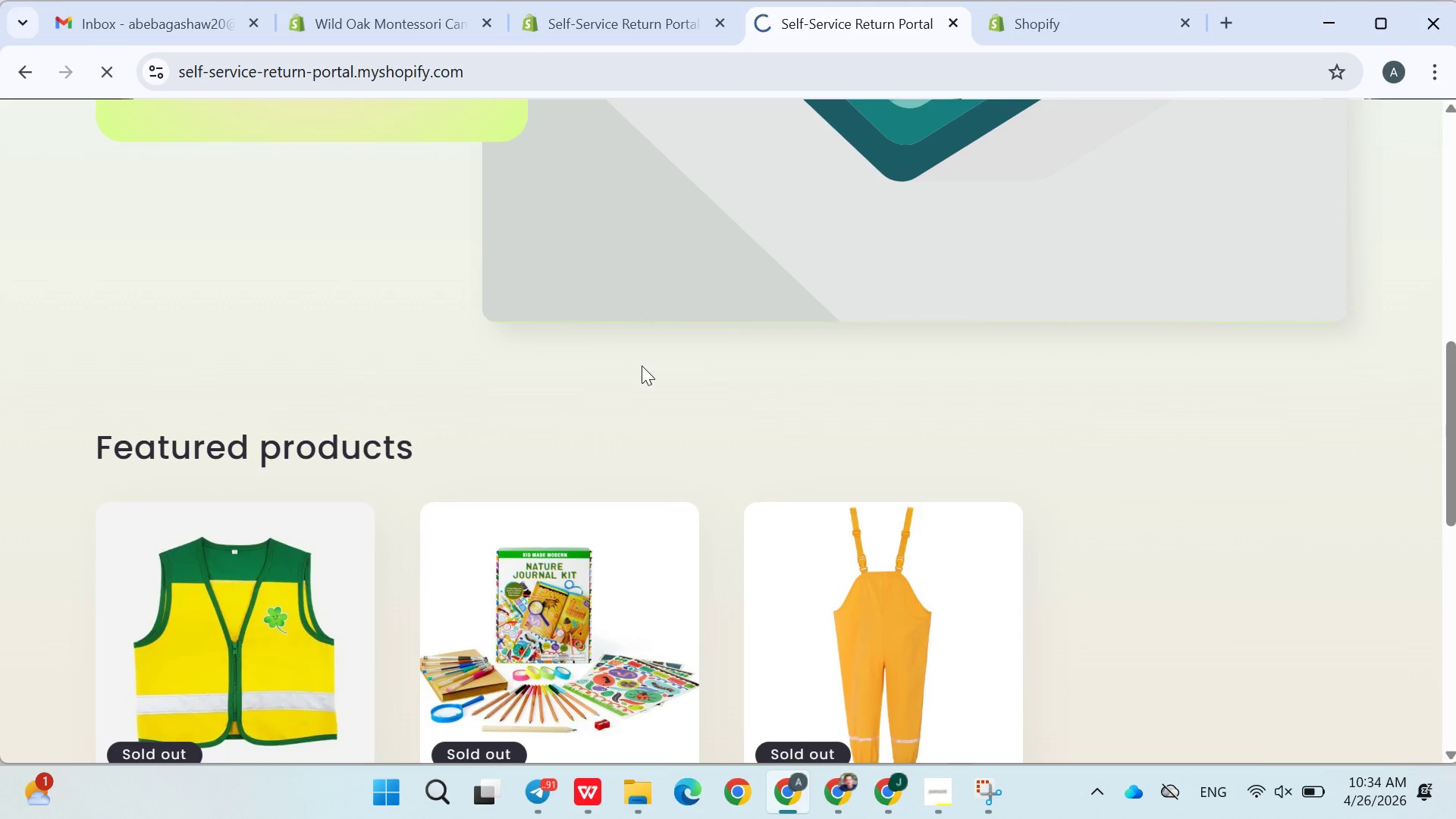 
left_click([116, 78])
 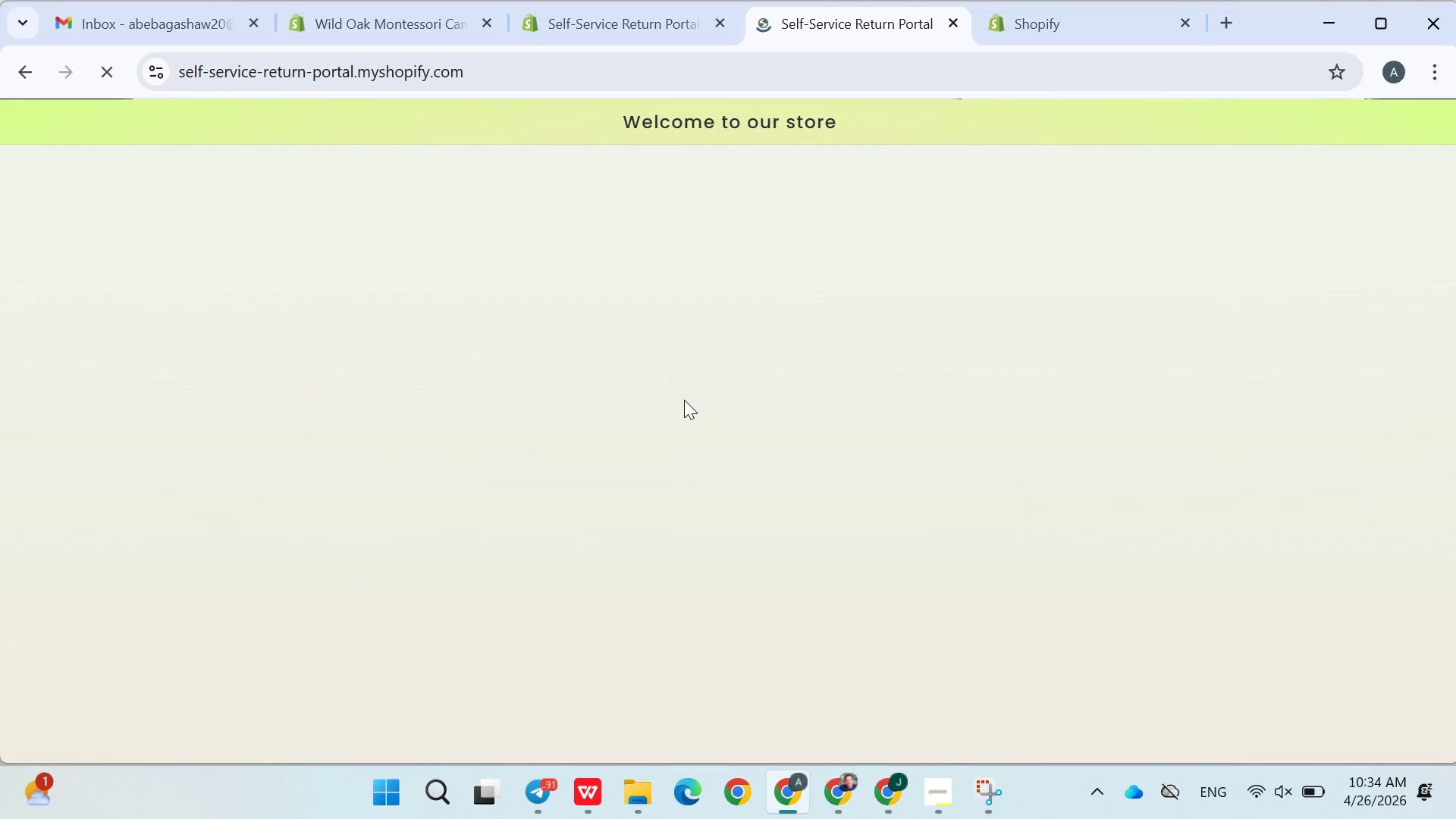 
scroll: coordinate [717, 394], scroll_direction: down, amount: 16.0
 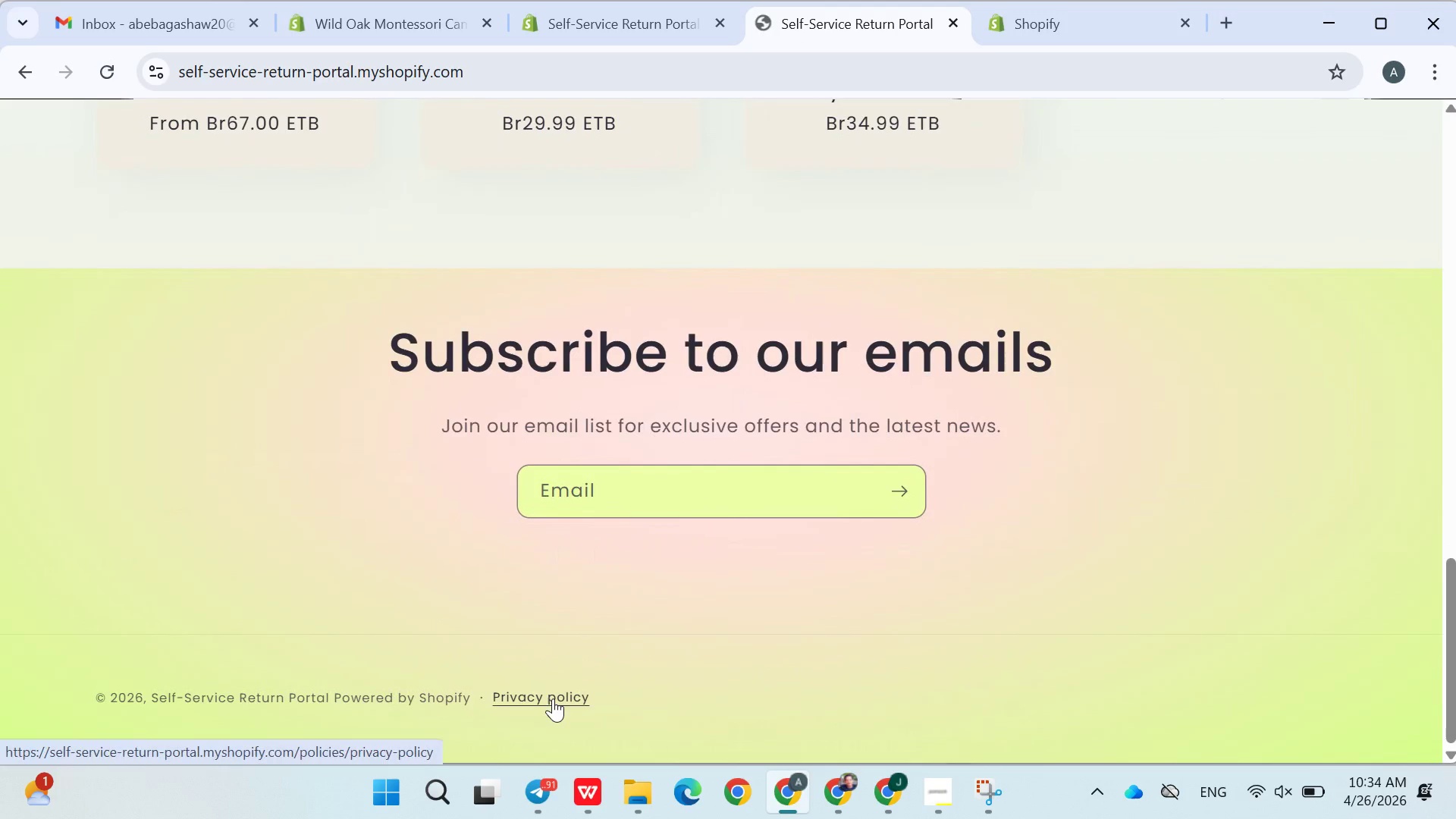 
left_click([553, 698])
 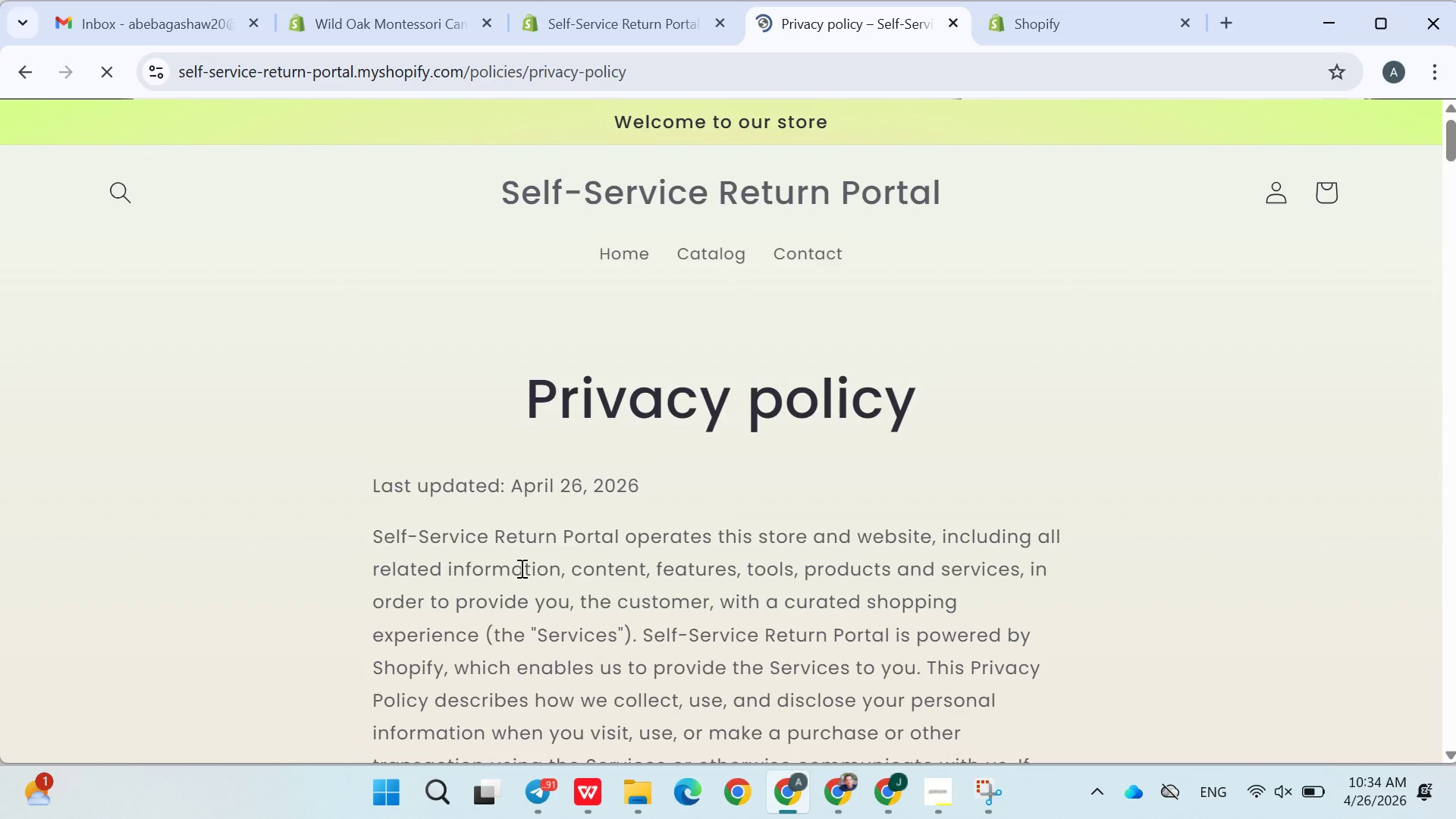 
scroll: coordinate [518, 542], scroll_direction: down, amount: 18.0
 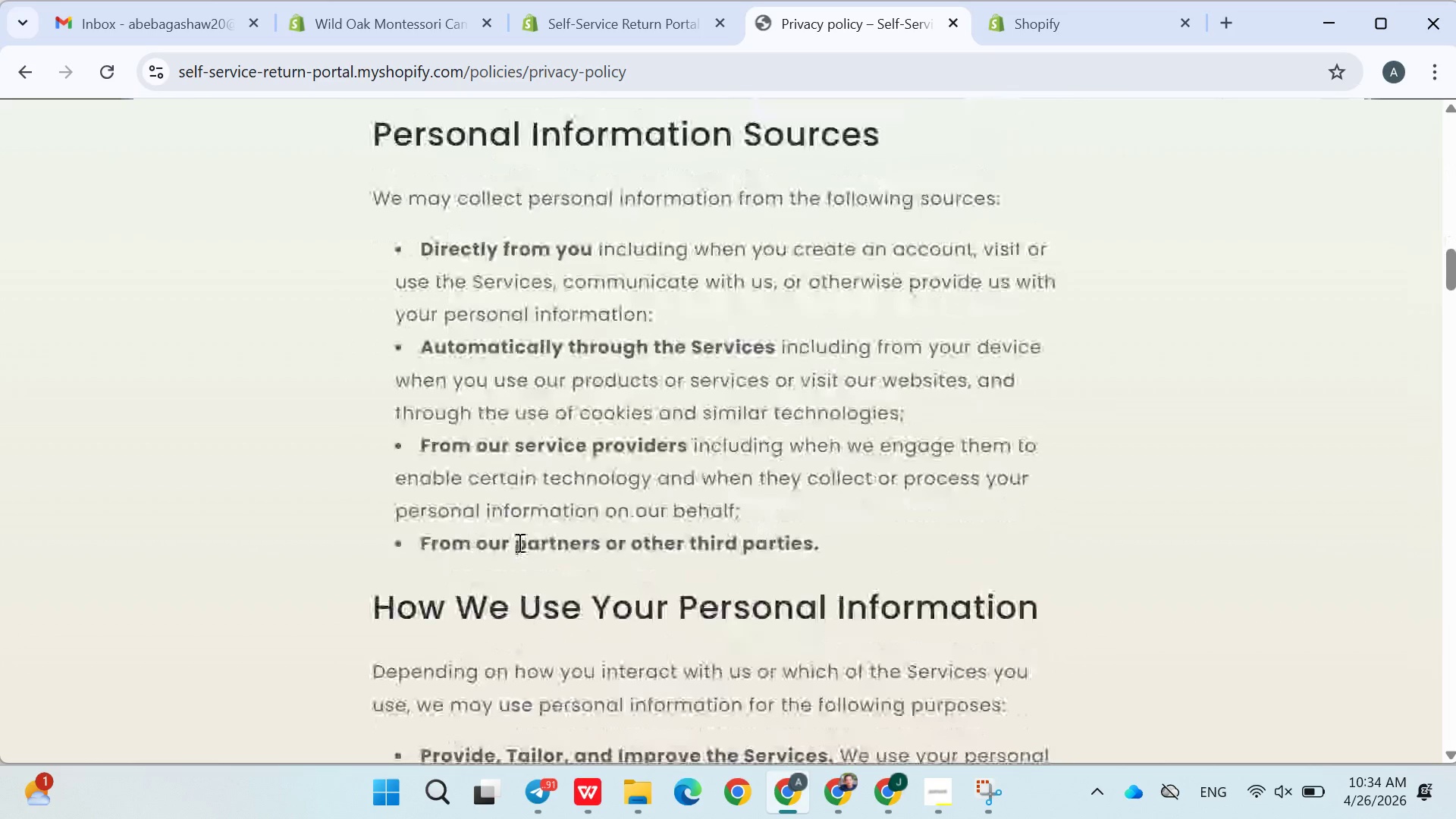 
scroll: coordinate [518, 542], scroll_direction: up, amount: 13.0
 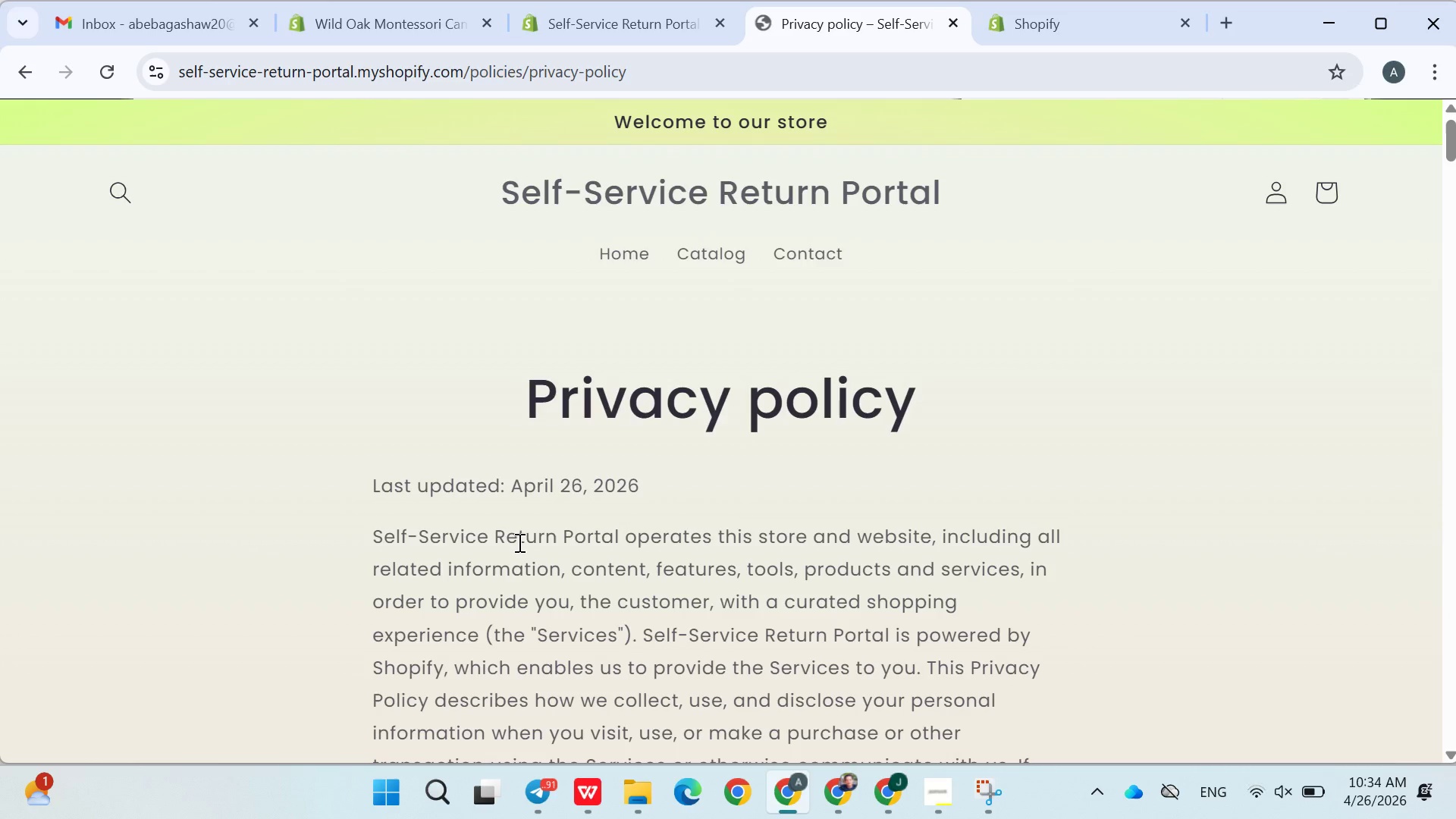 
wait(8.53)
 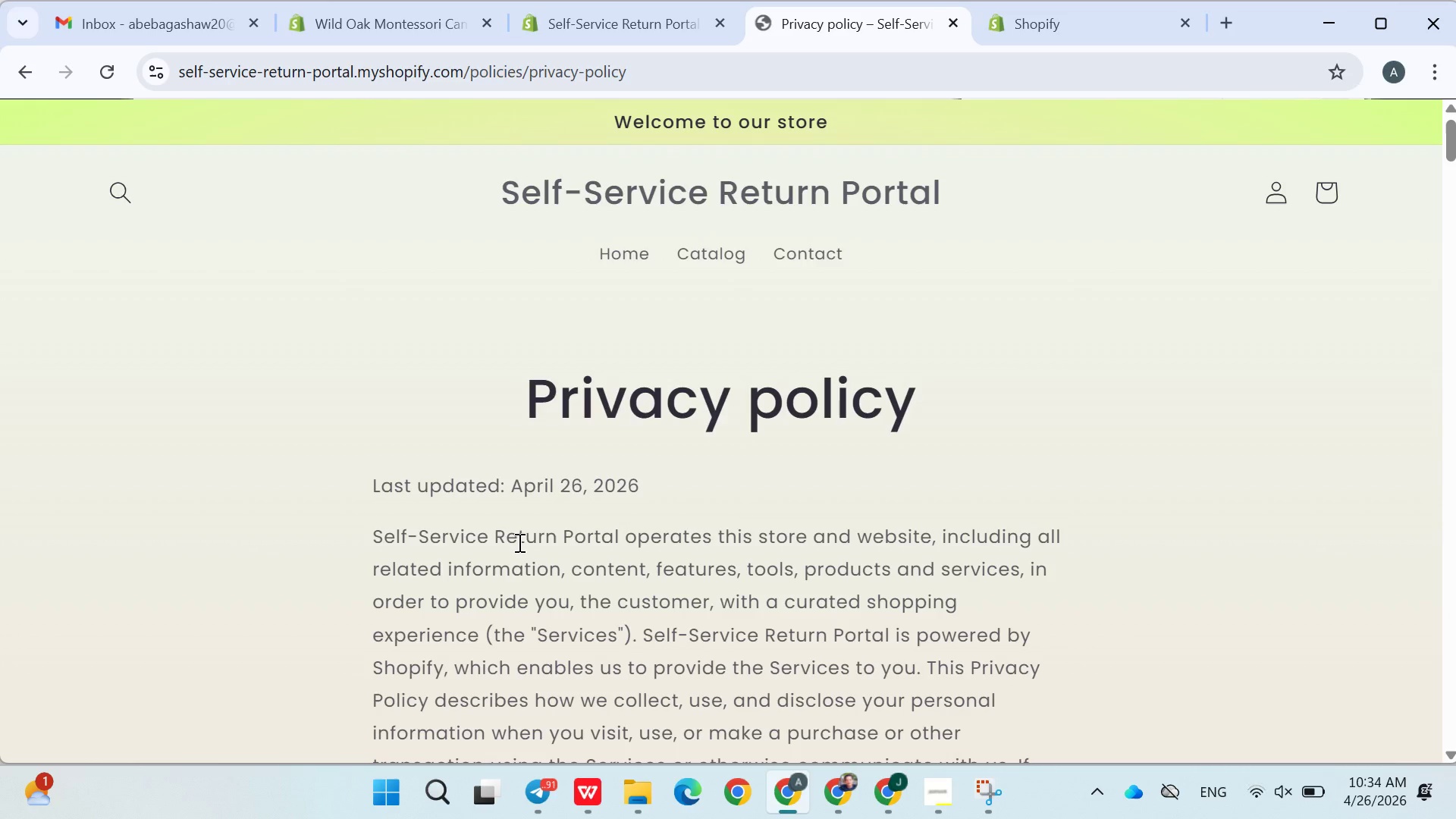 
scroll: coordinate [519, 312], scroll_direction: down, amount: 2.0
 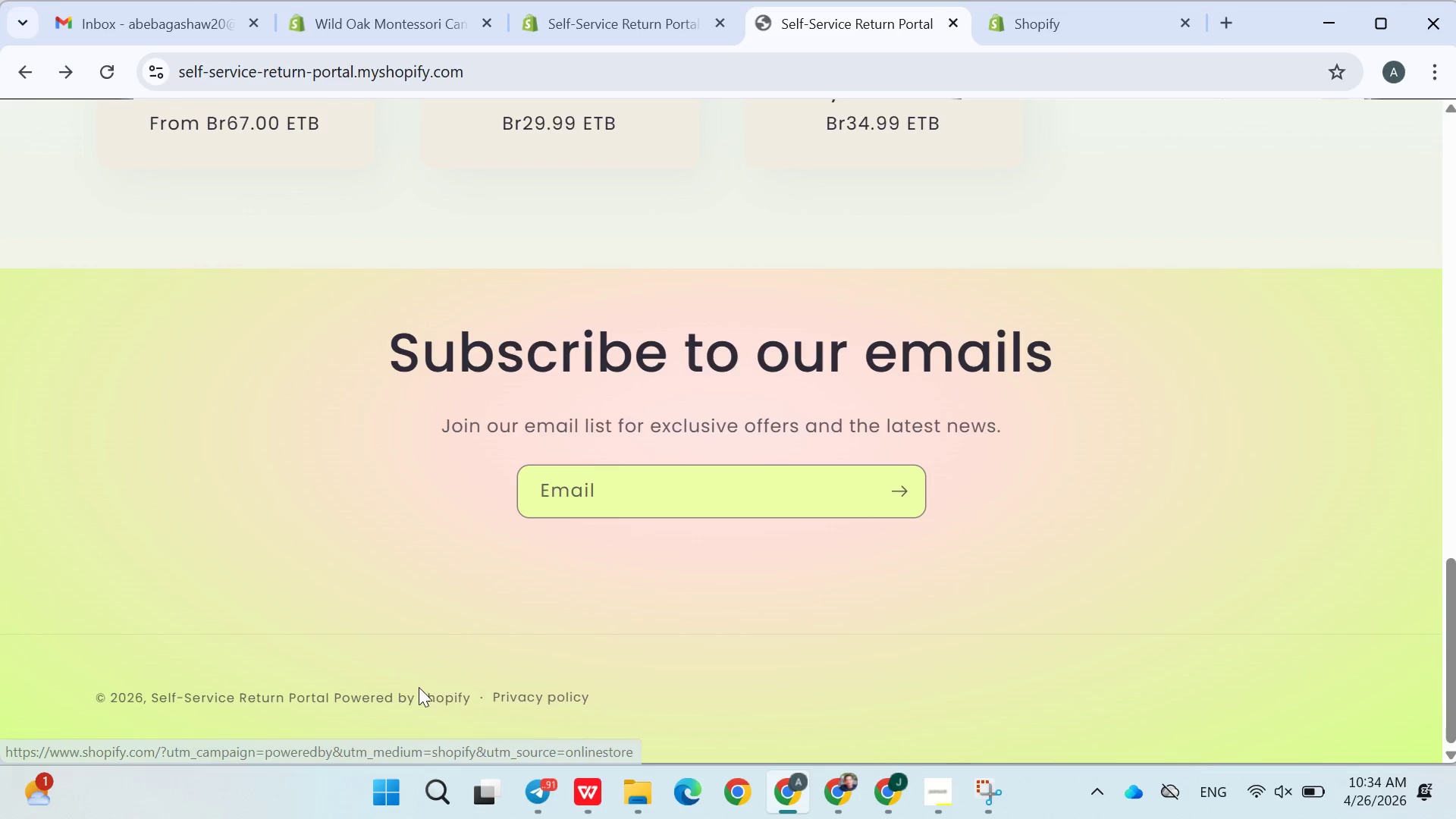 
scroll: coordinate [379, 544], scroll_direction: up, amount: 14.0
 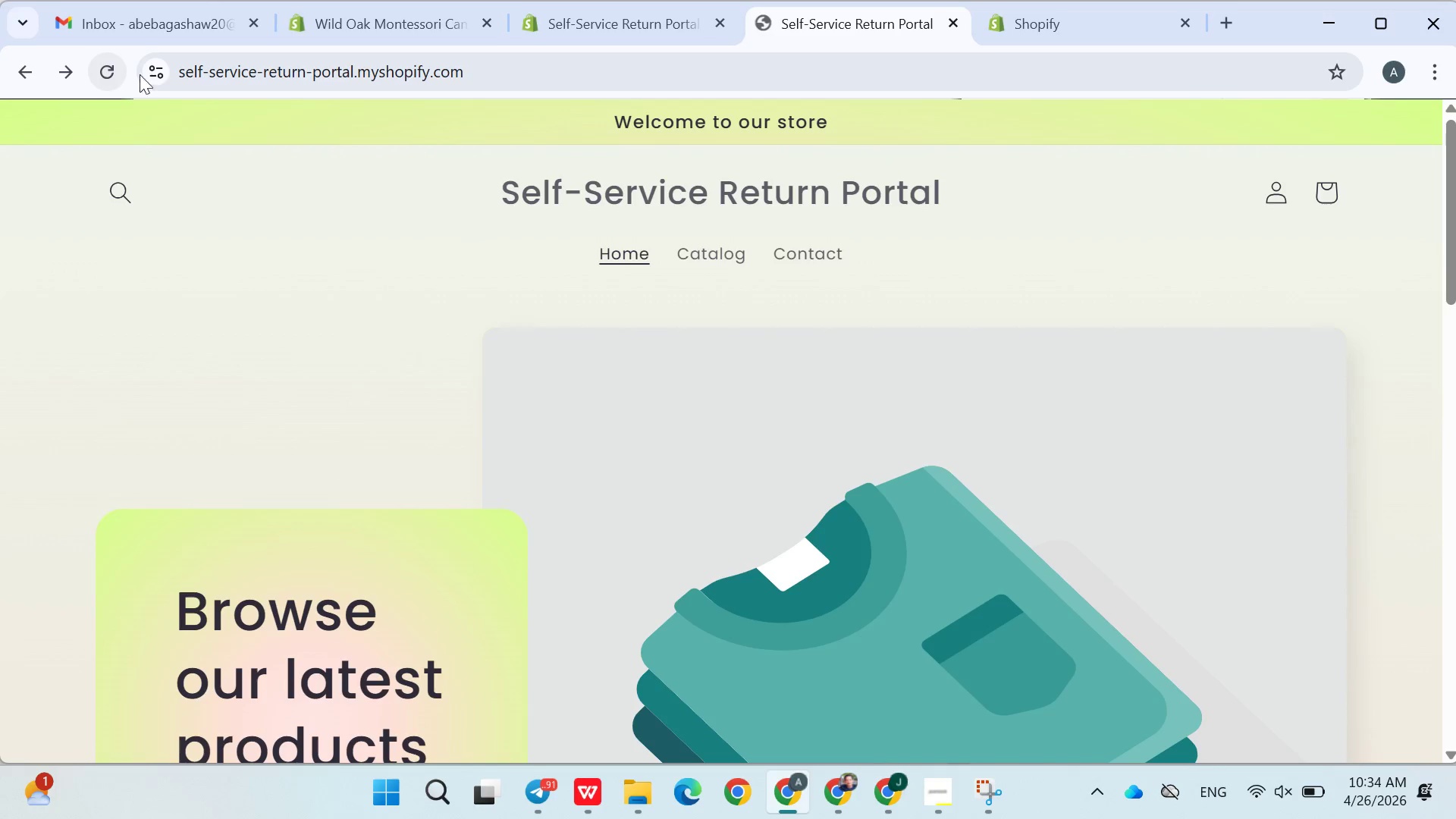 
left_click([585, 6])
 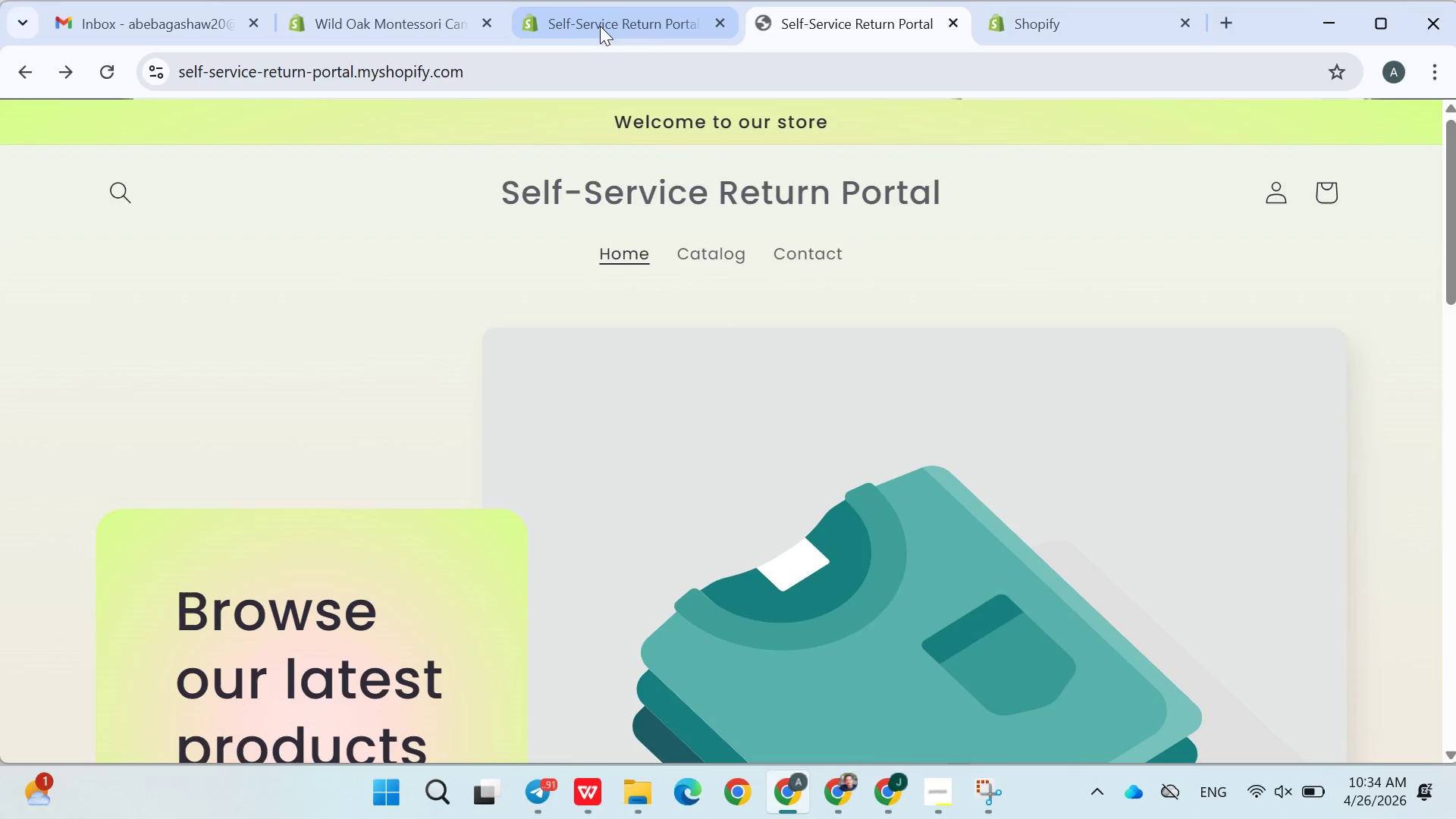 
left_click([598, 23])
 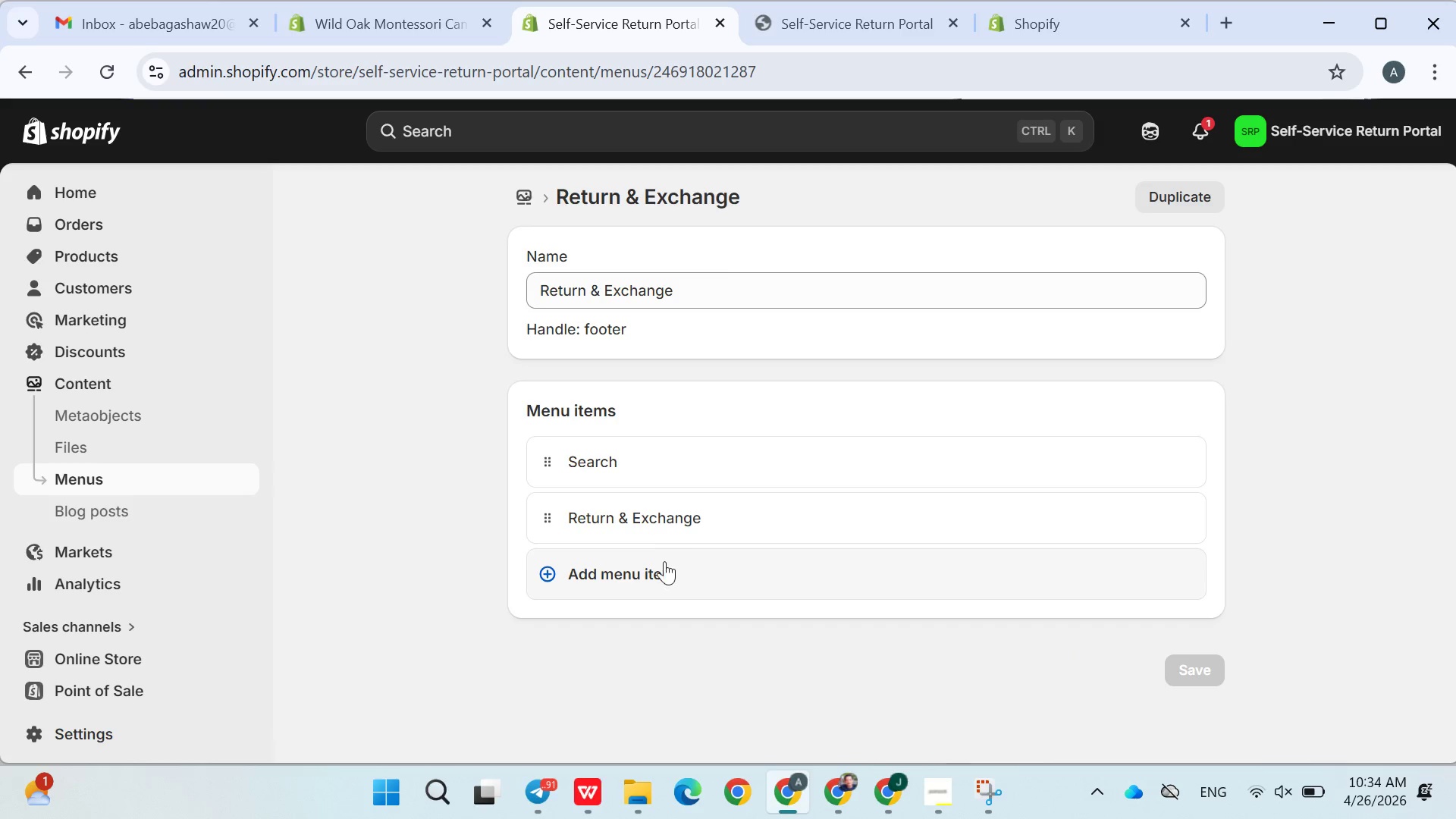 
scroll: coordinate [684, 587], scroll_direction: up, amount: 1.0
 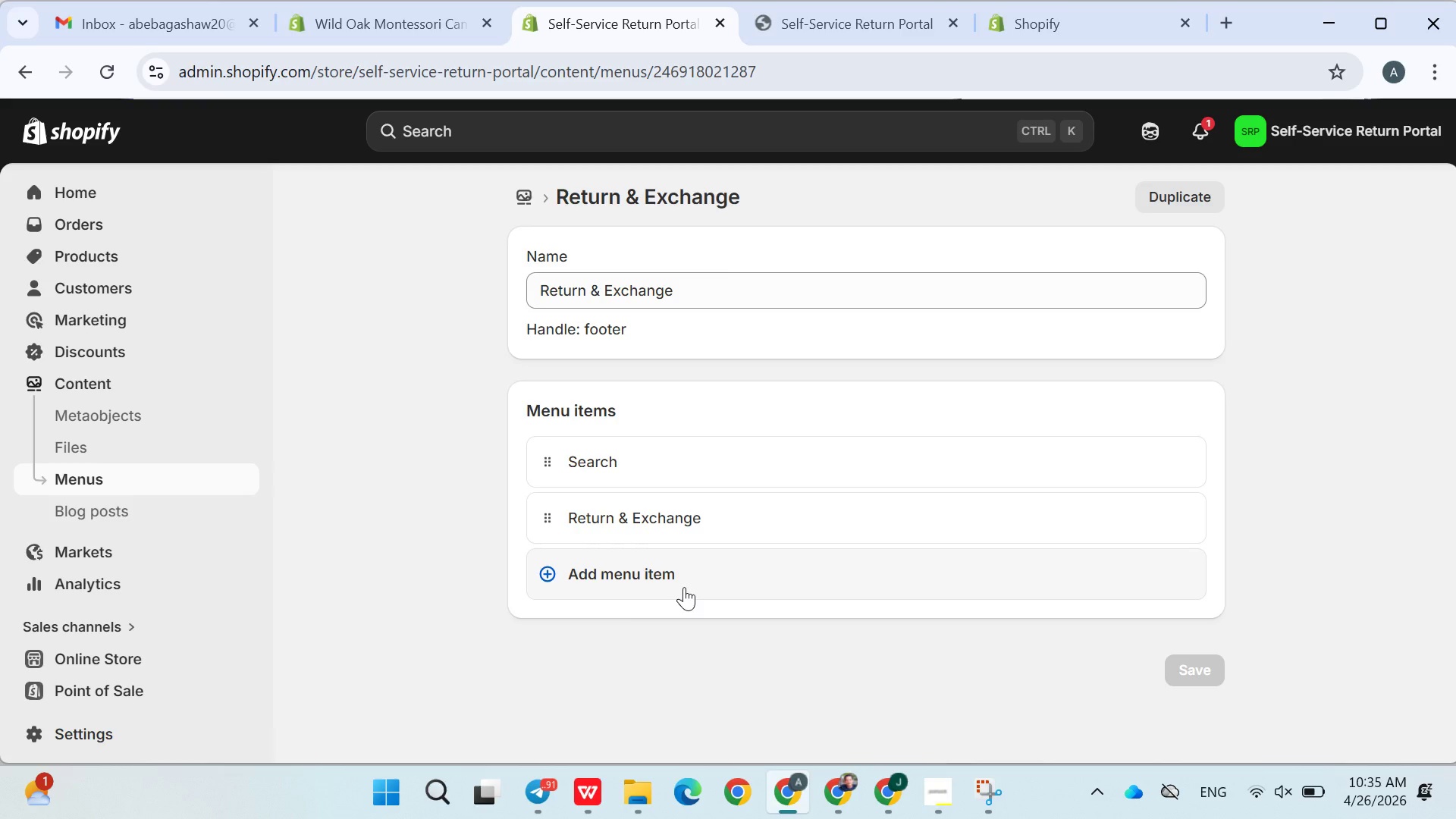 
wait(8.08)
 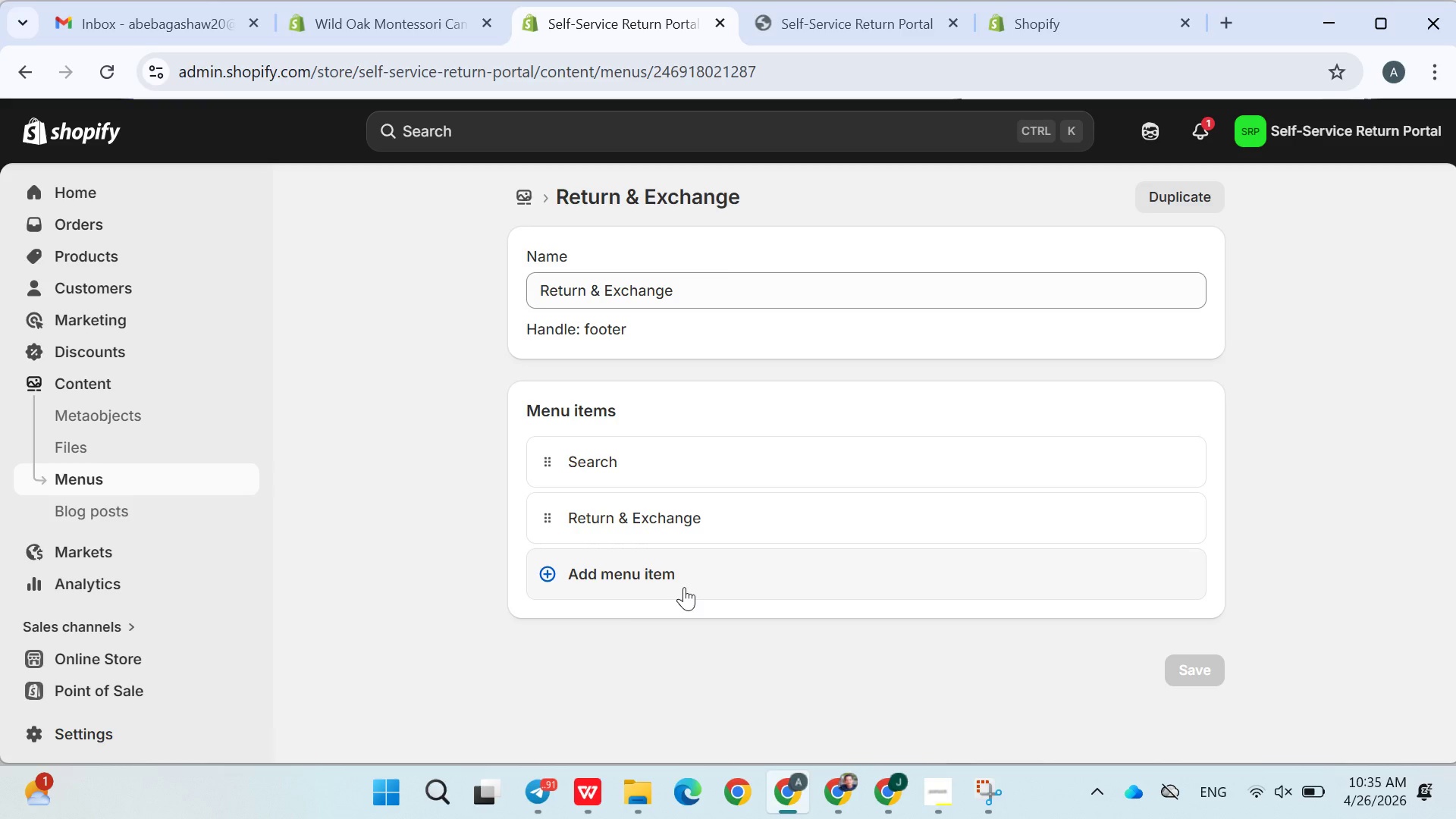 
left_click([613, 521])
 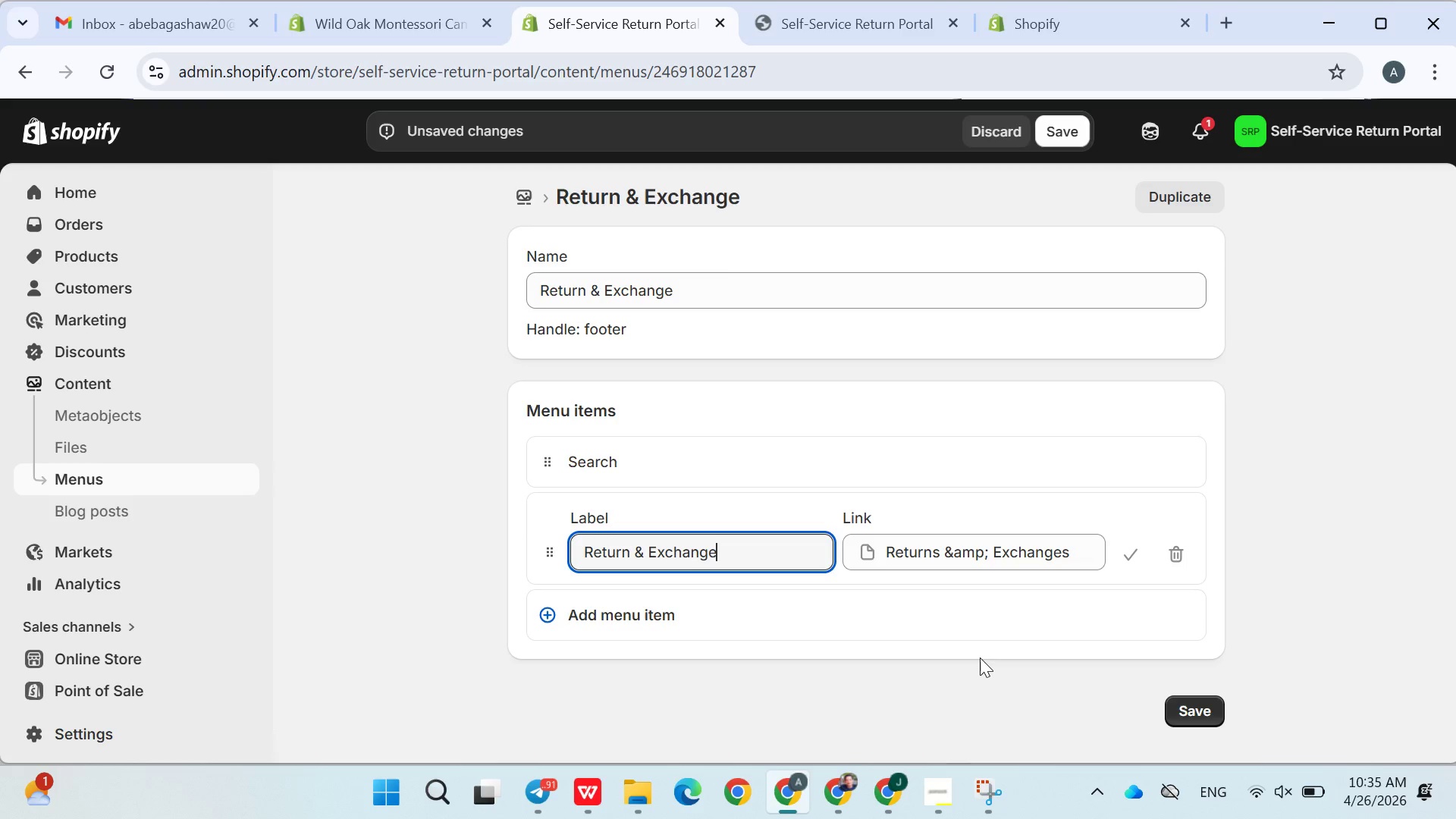 
wait(5.78)
 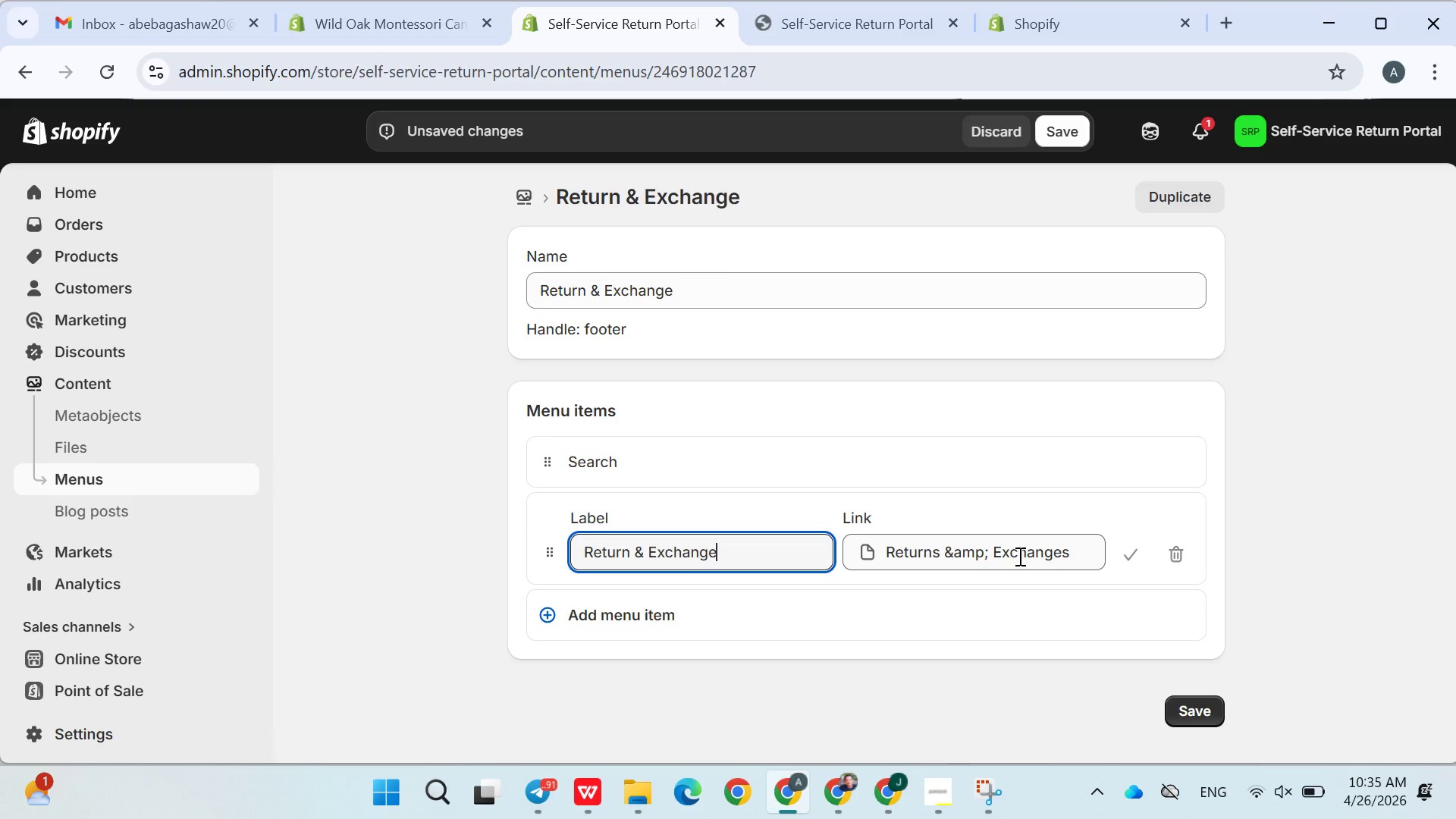 
left_click([1211, 706])
 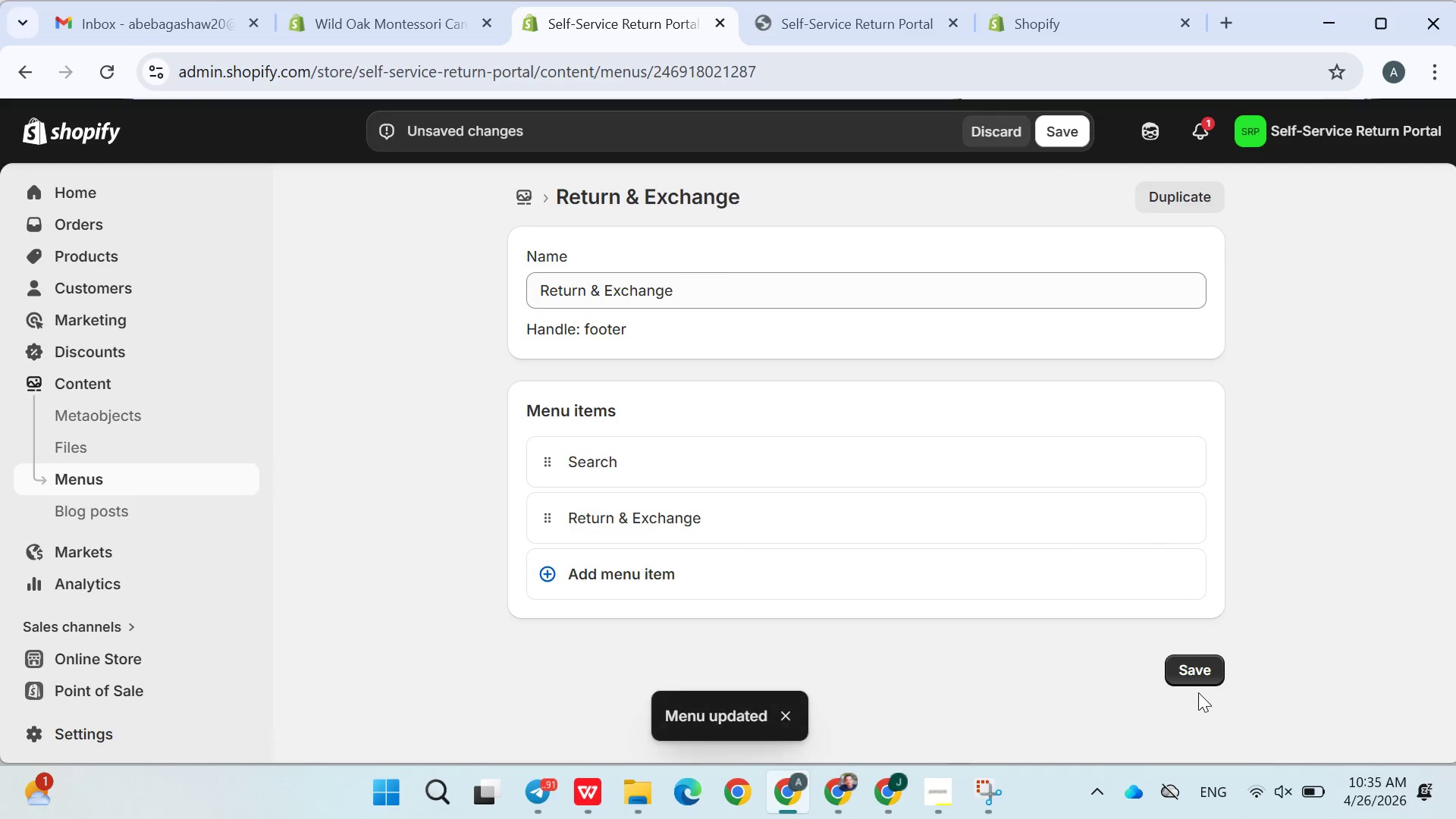 
scroll: coordinate [764, 444], scroll_direction: up, amount: 5.0
 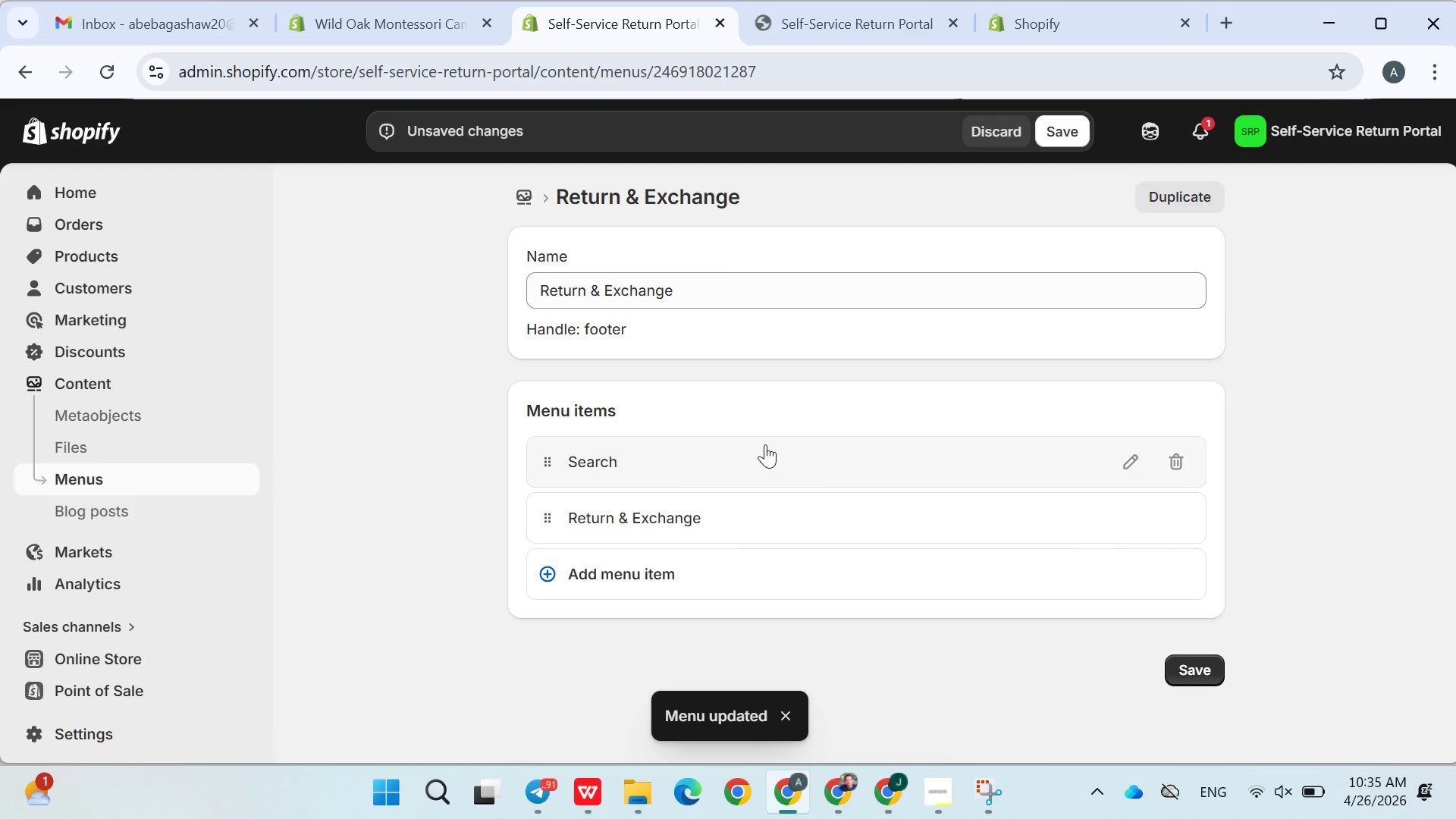 
left_click([678, 304])
 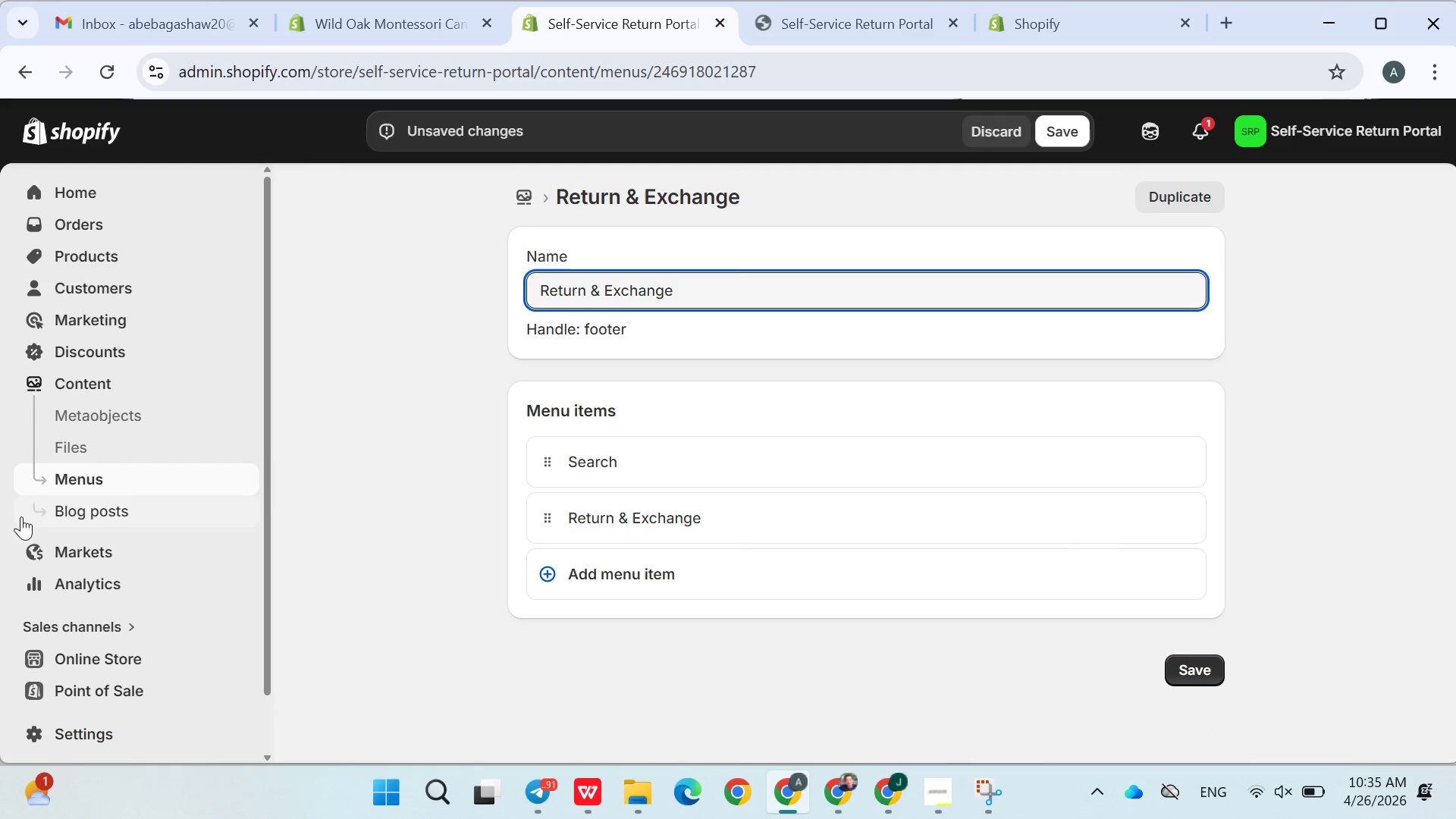 
left_click([46, 486])
 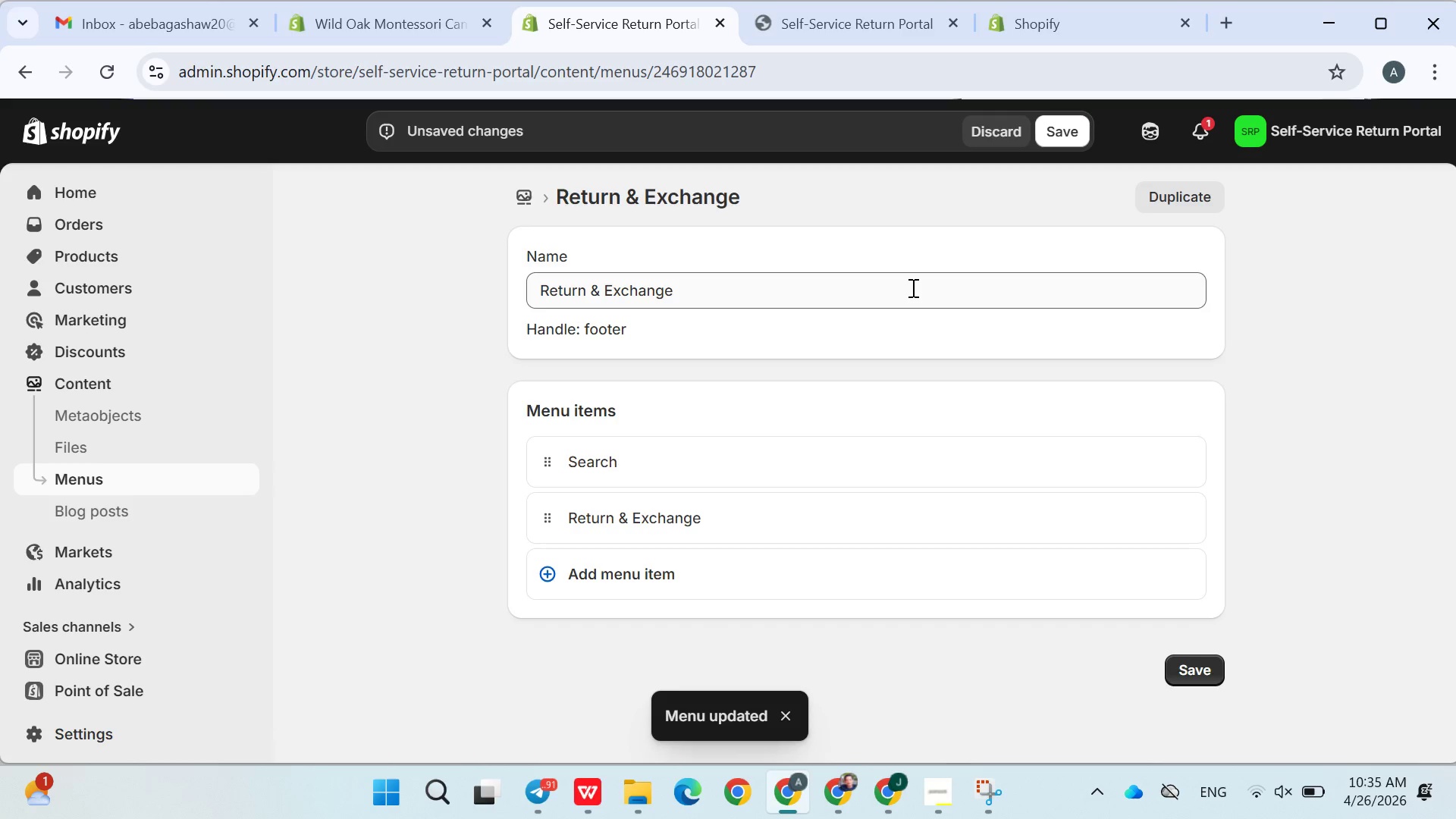 
wait(17.62)
 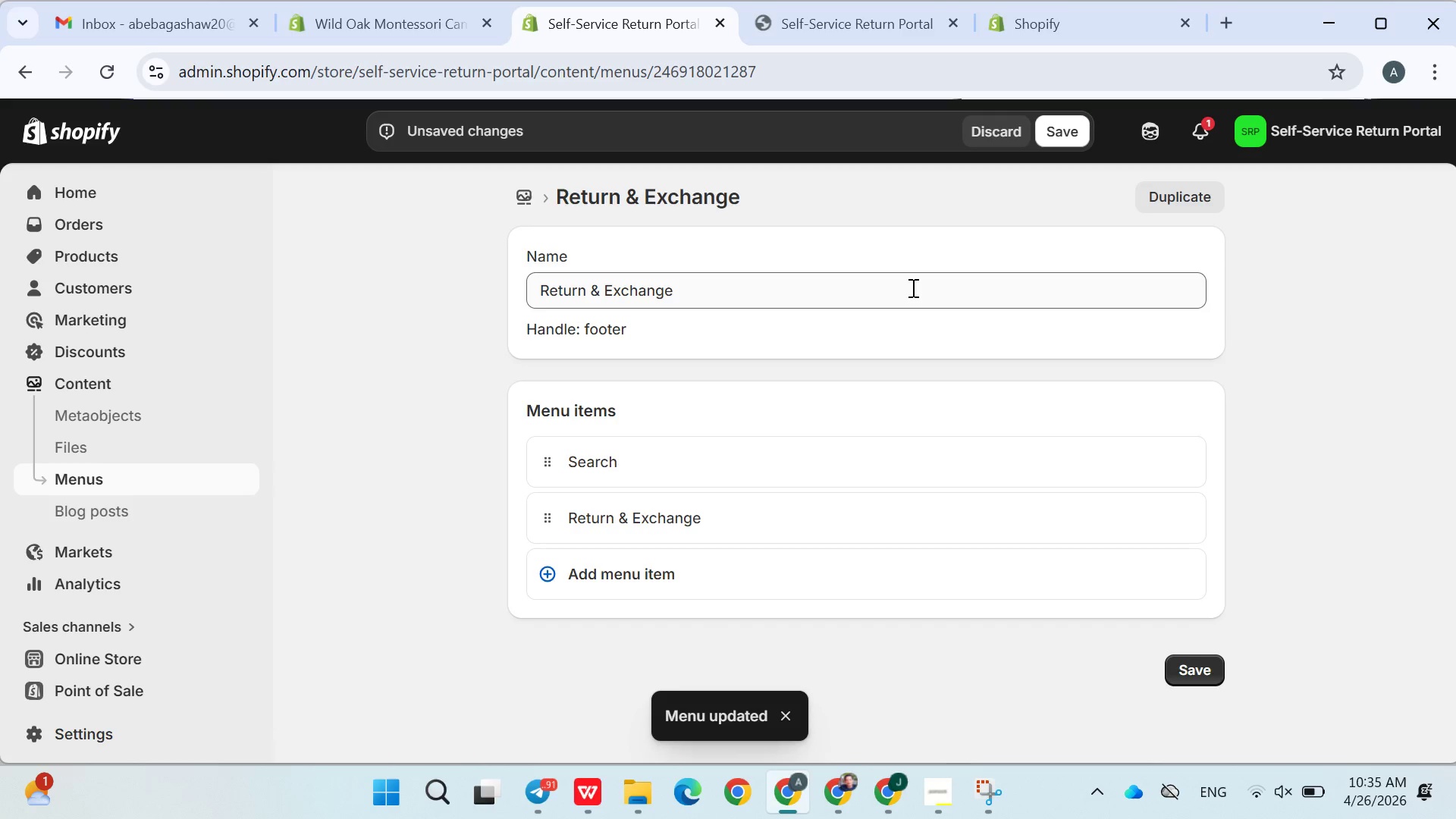 
scroll: coordinate [487, 429], scroll_direction: up, amount: 10.0
 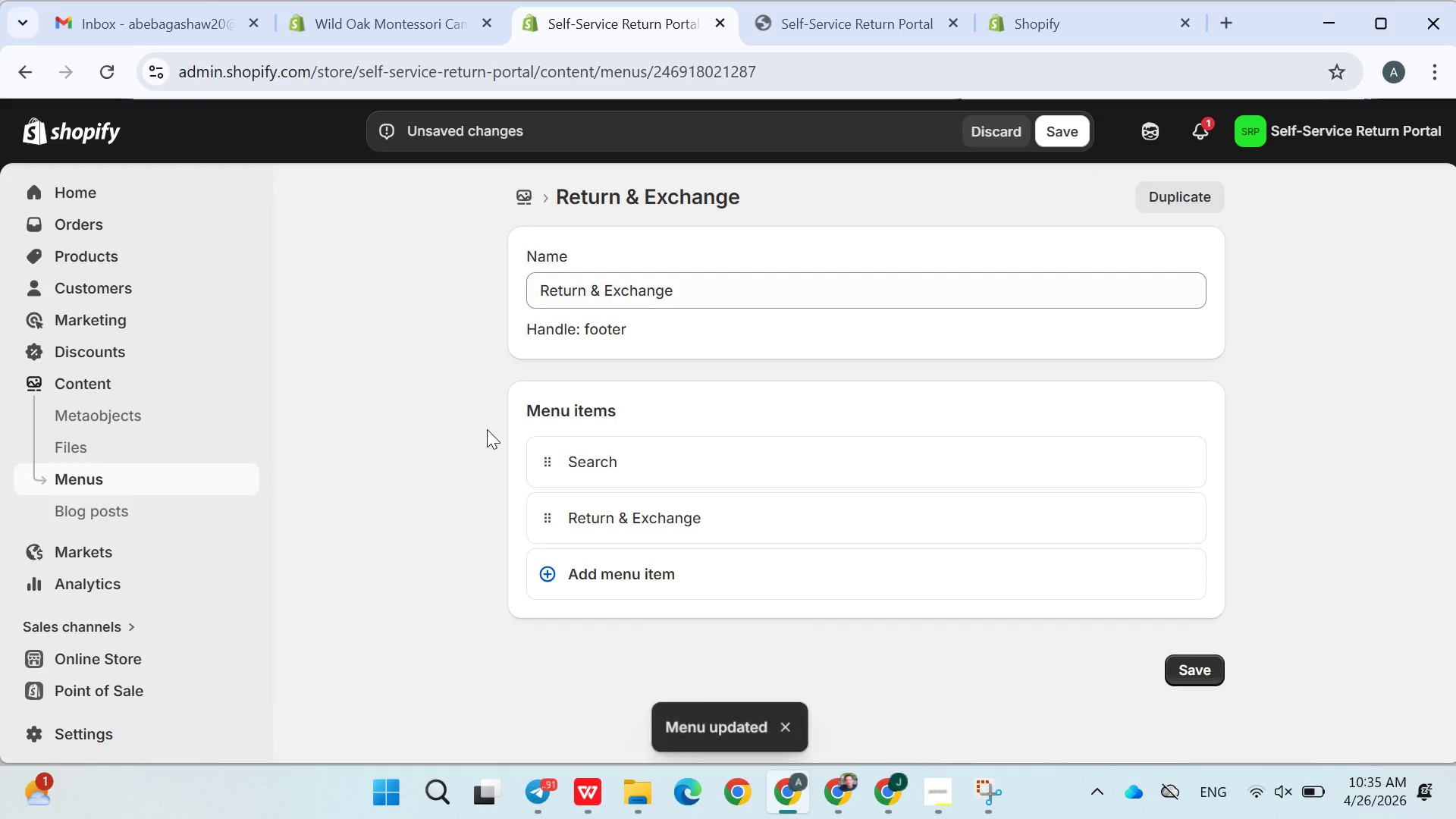 
scroll: coordinate [487, 429], scroll_direction: down, amount: 1.0
 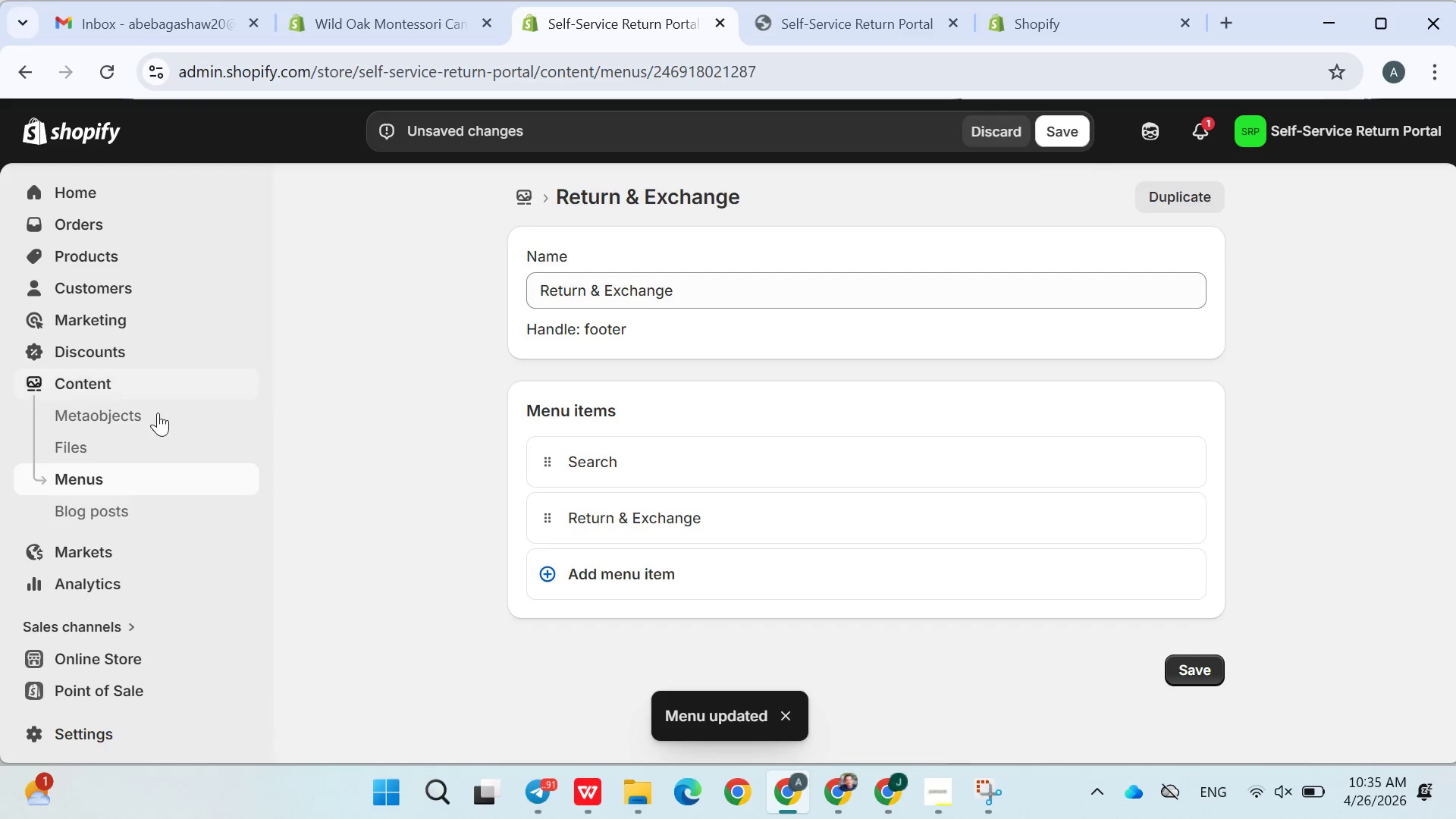 
left_click([98, 467])
 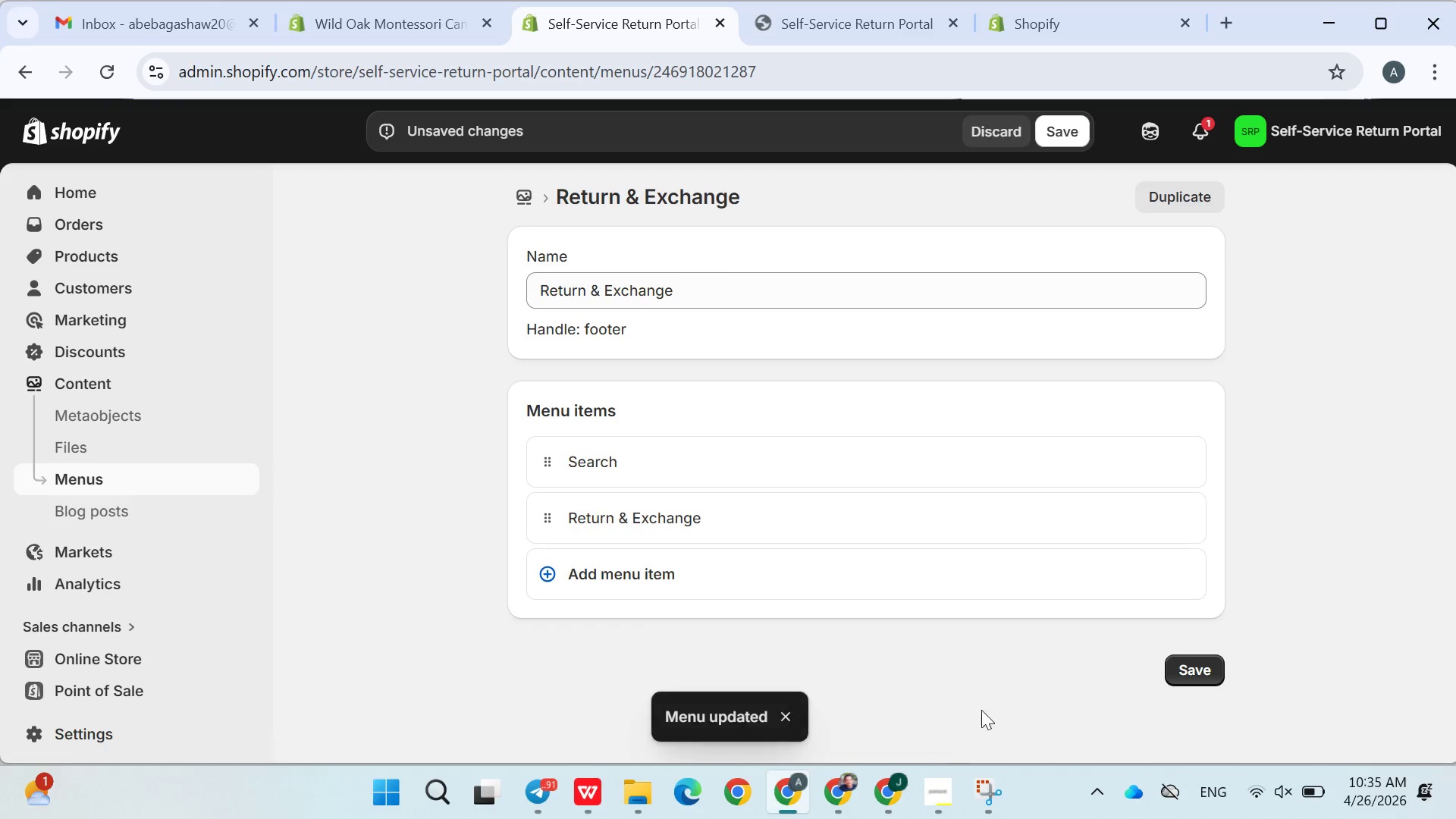 
wait(5.75)
 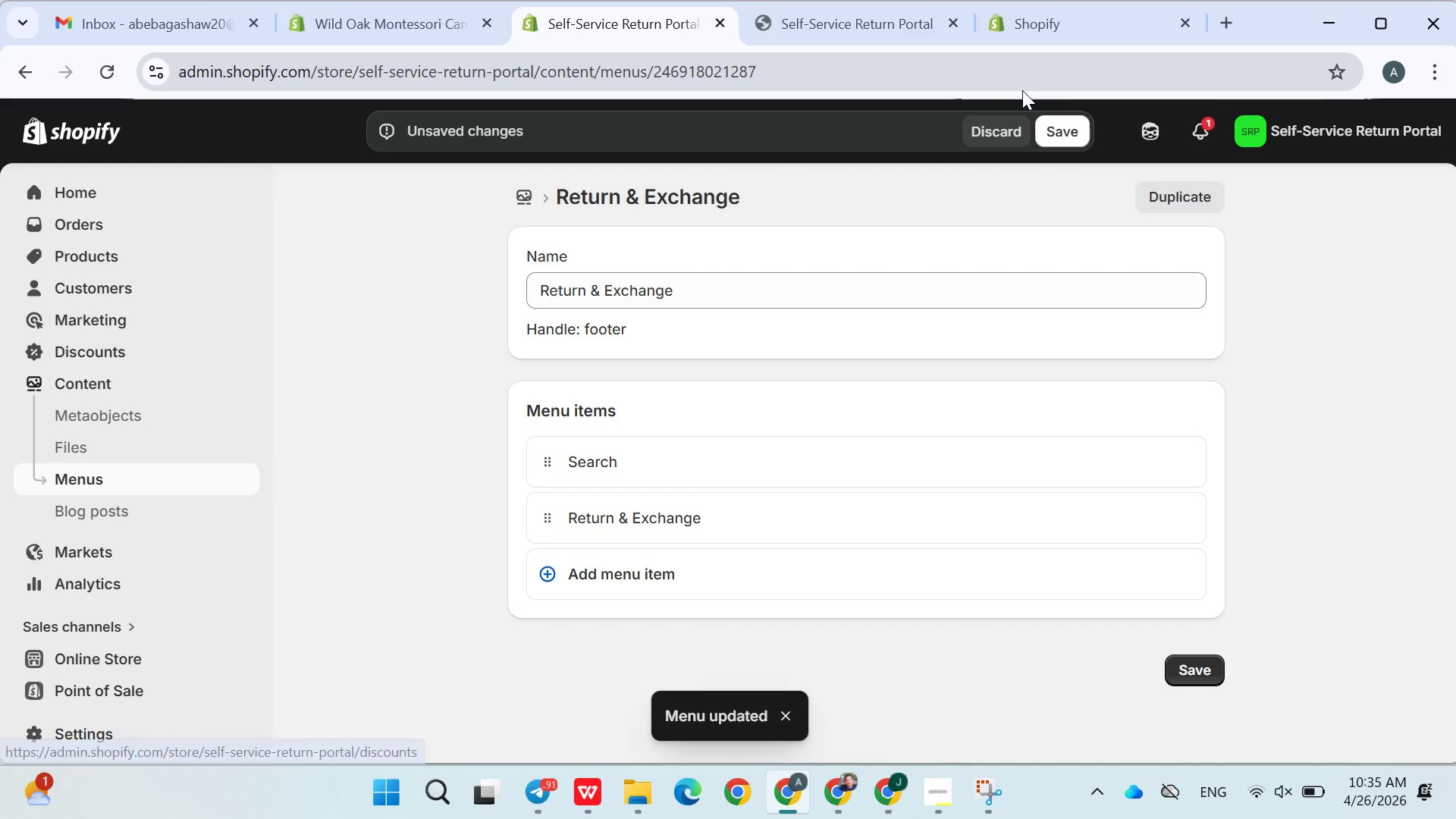 
scroll: coordinate [834, 535], scroll_direction: up, amount: 1.0
 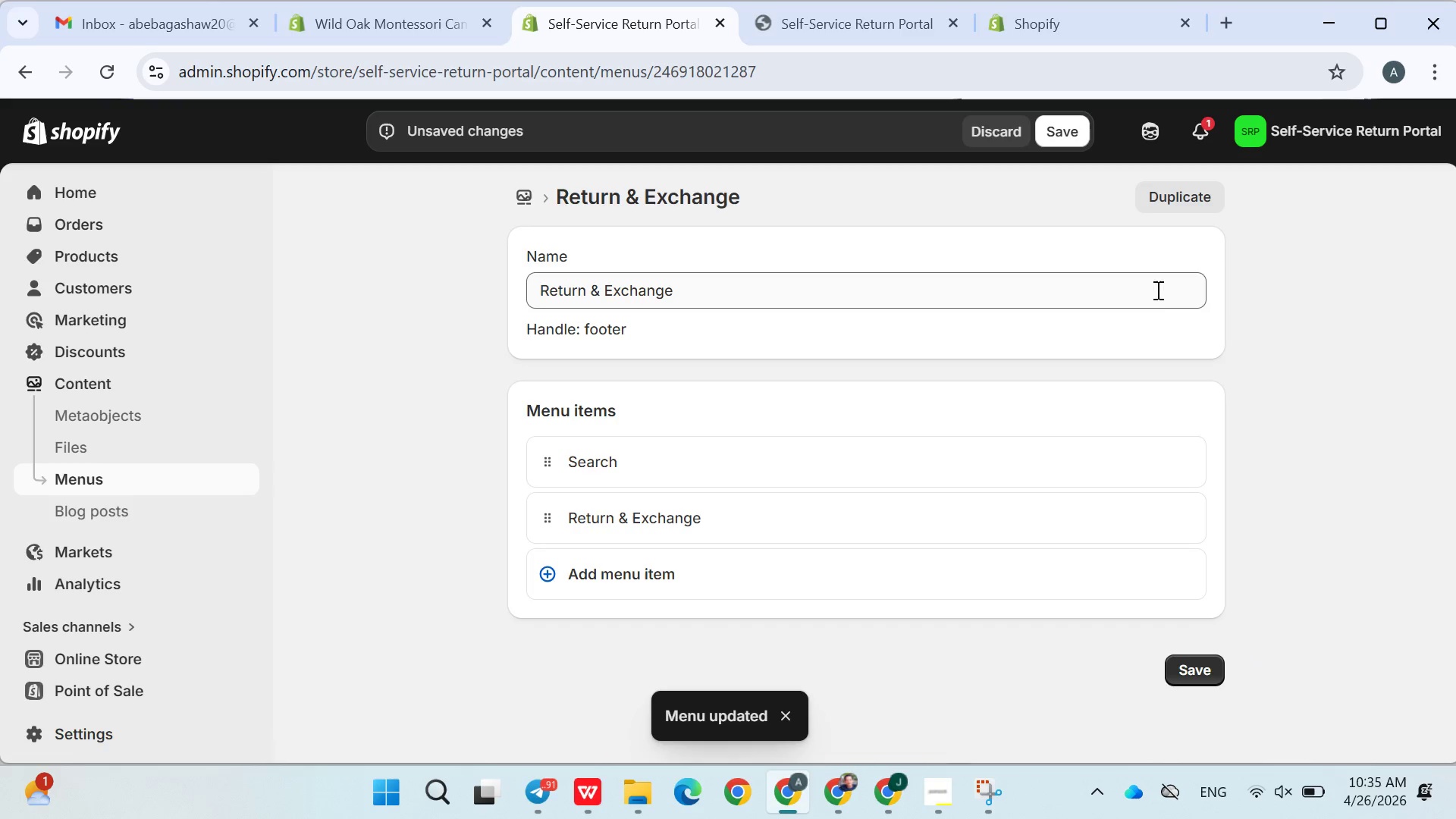 
left_click([1223, 441])
 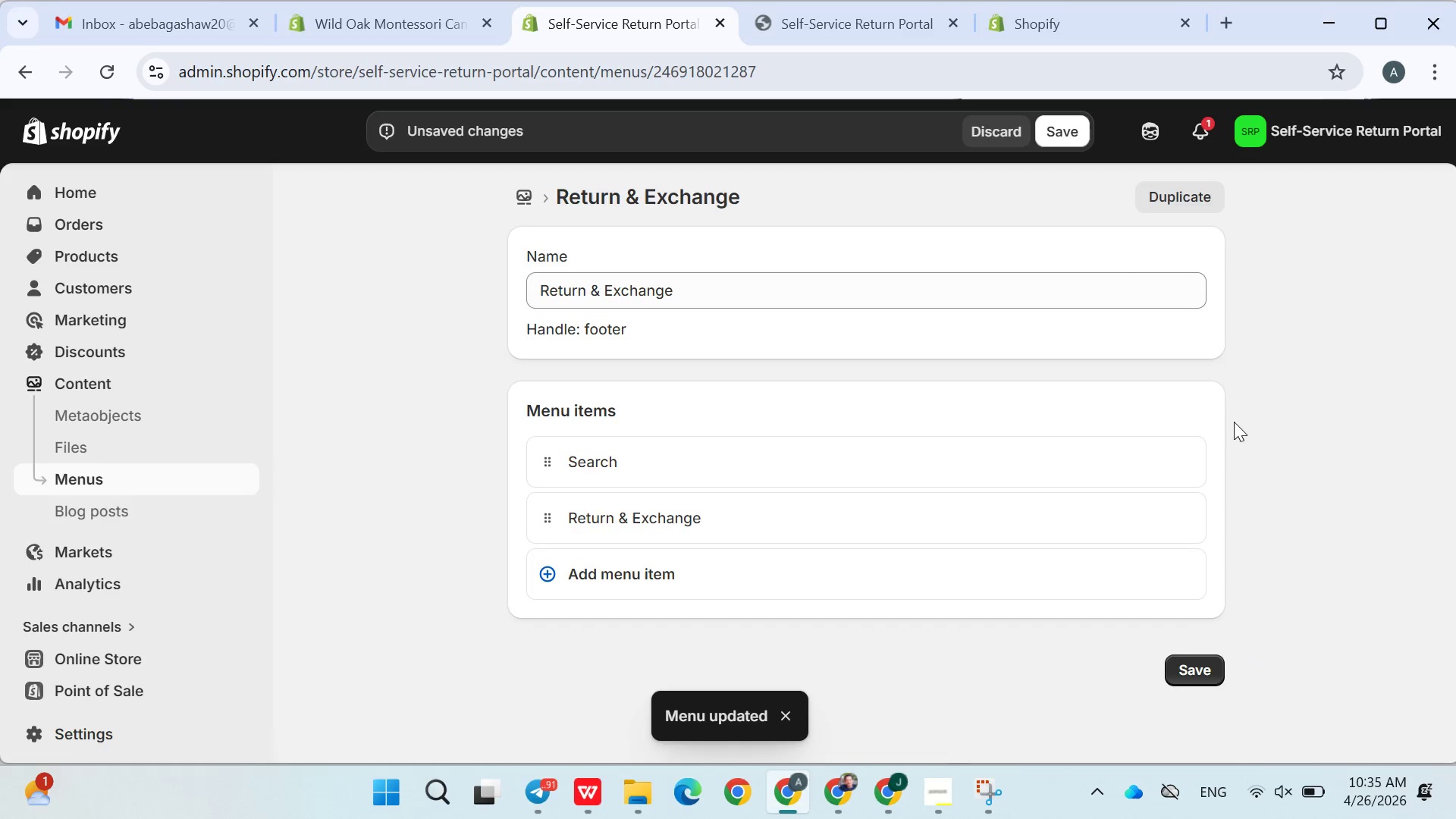 
scroll: coordinate [1235, 422], scroll_direction: up, amount: 3.0
 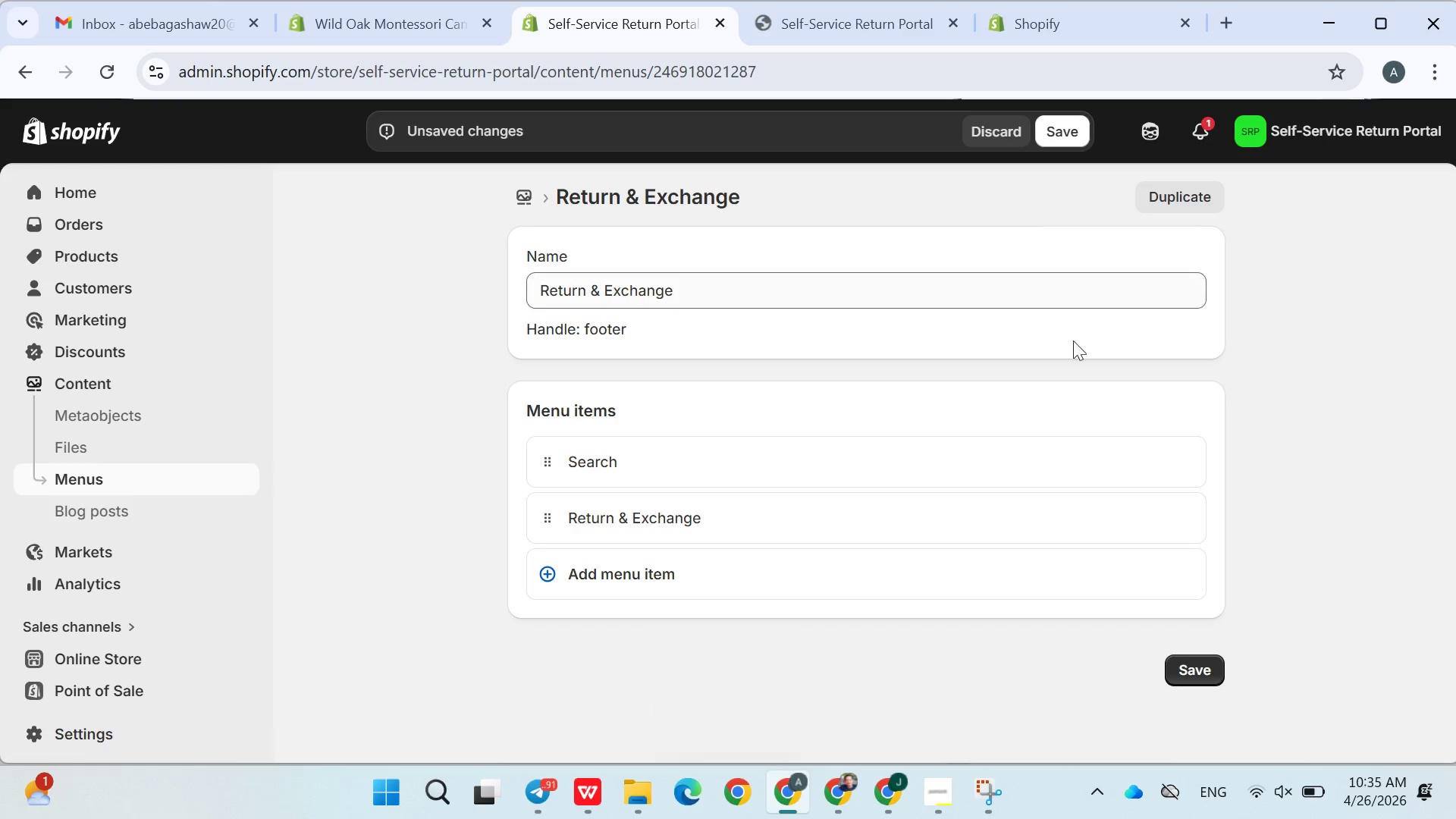 
left_click([666, 351])
 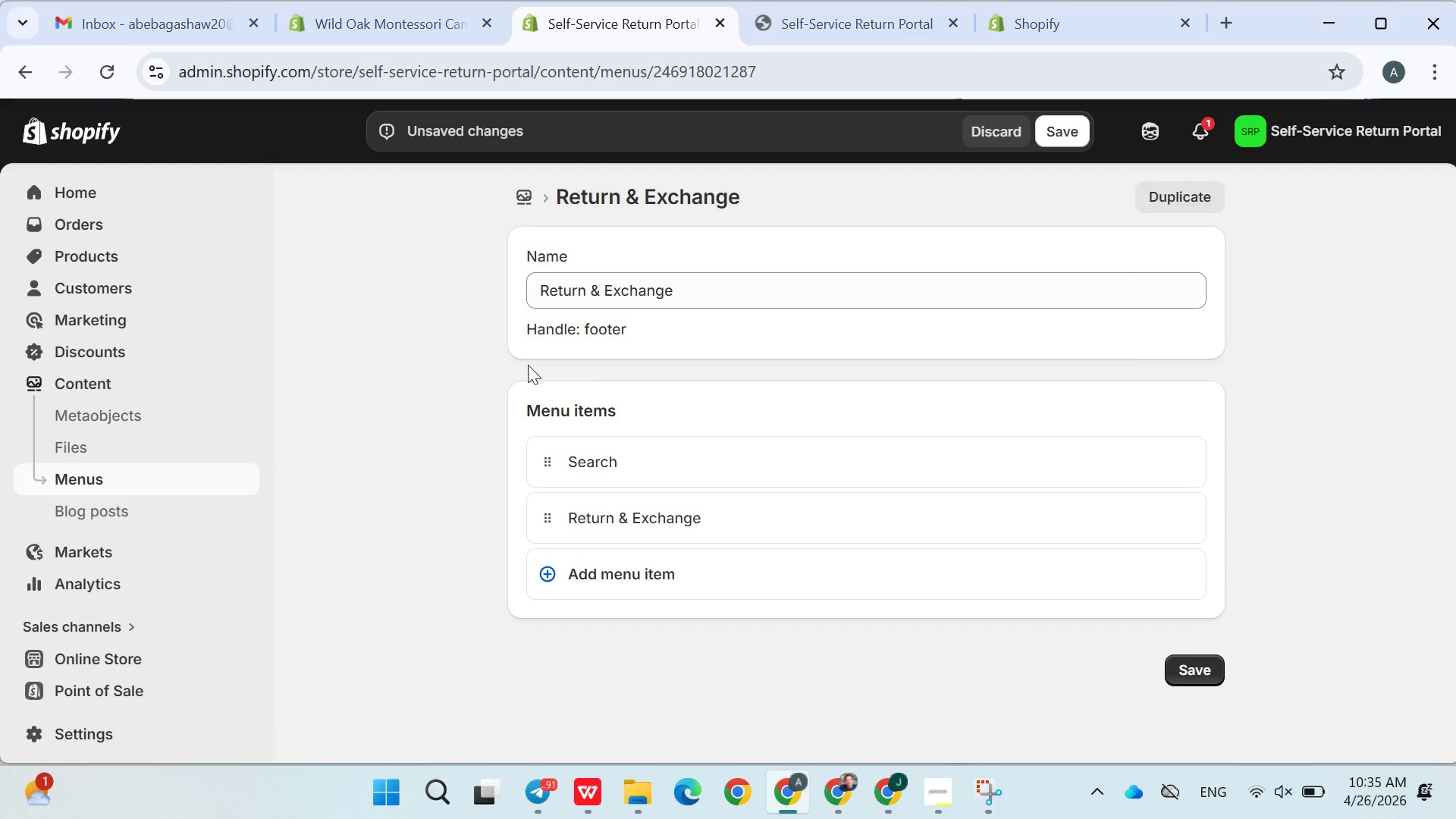 
left_click([526, 365])
 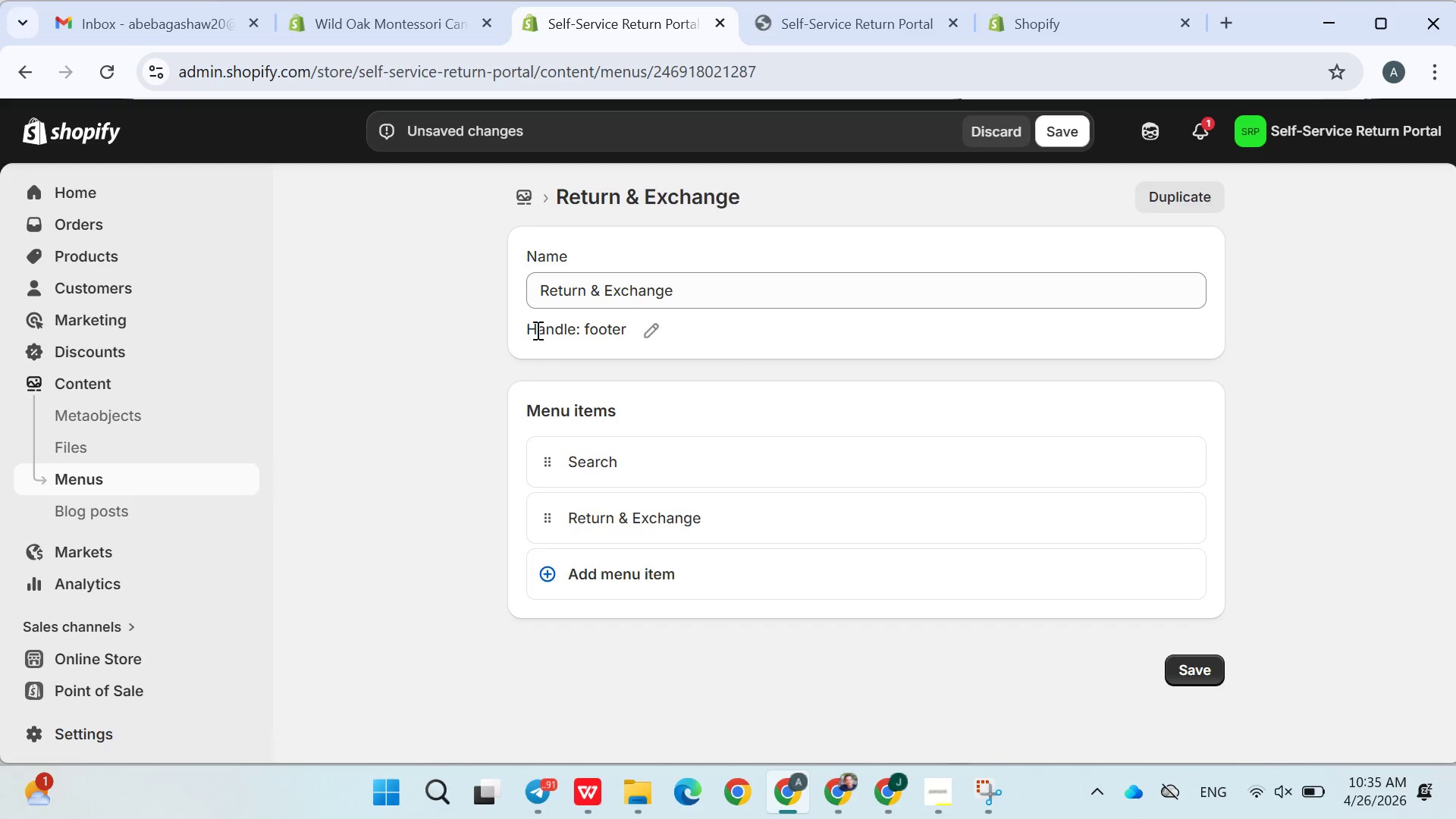 
scroll: coordinate [536, 330], scroll_direction: up, amount: 3.0
 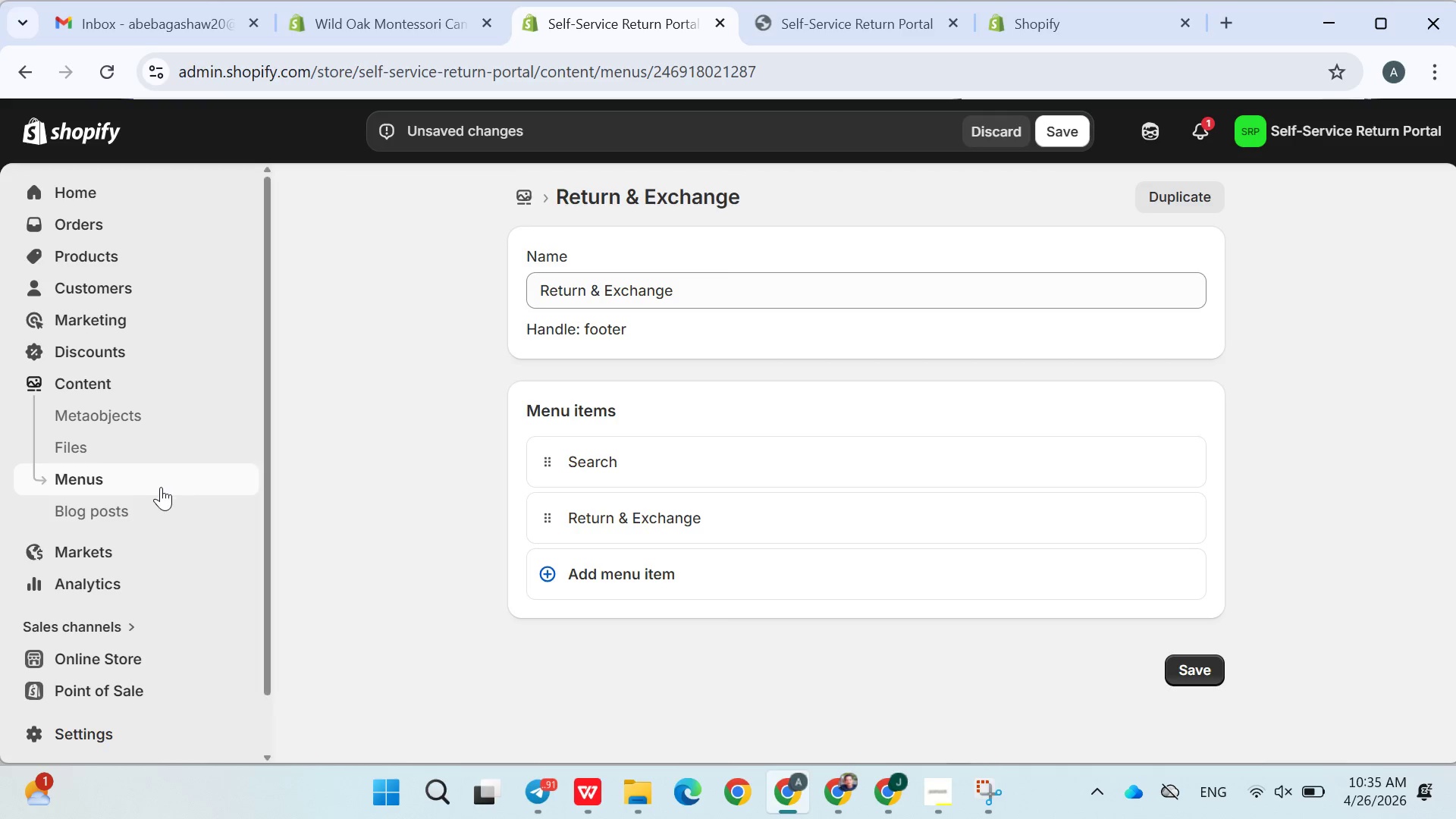 
left_click([132, 500])
 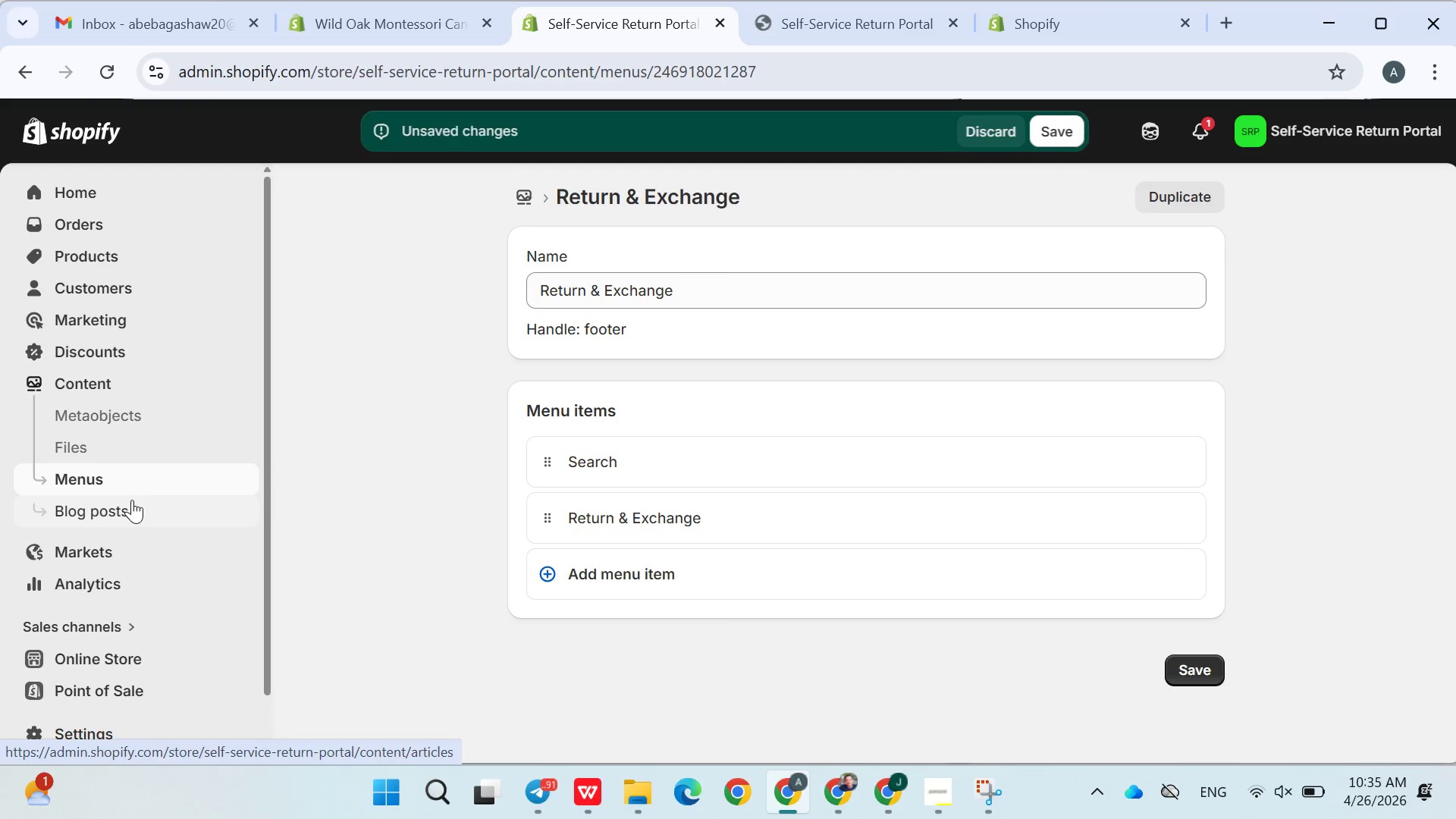 
left_click([132, 500])
 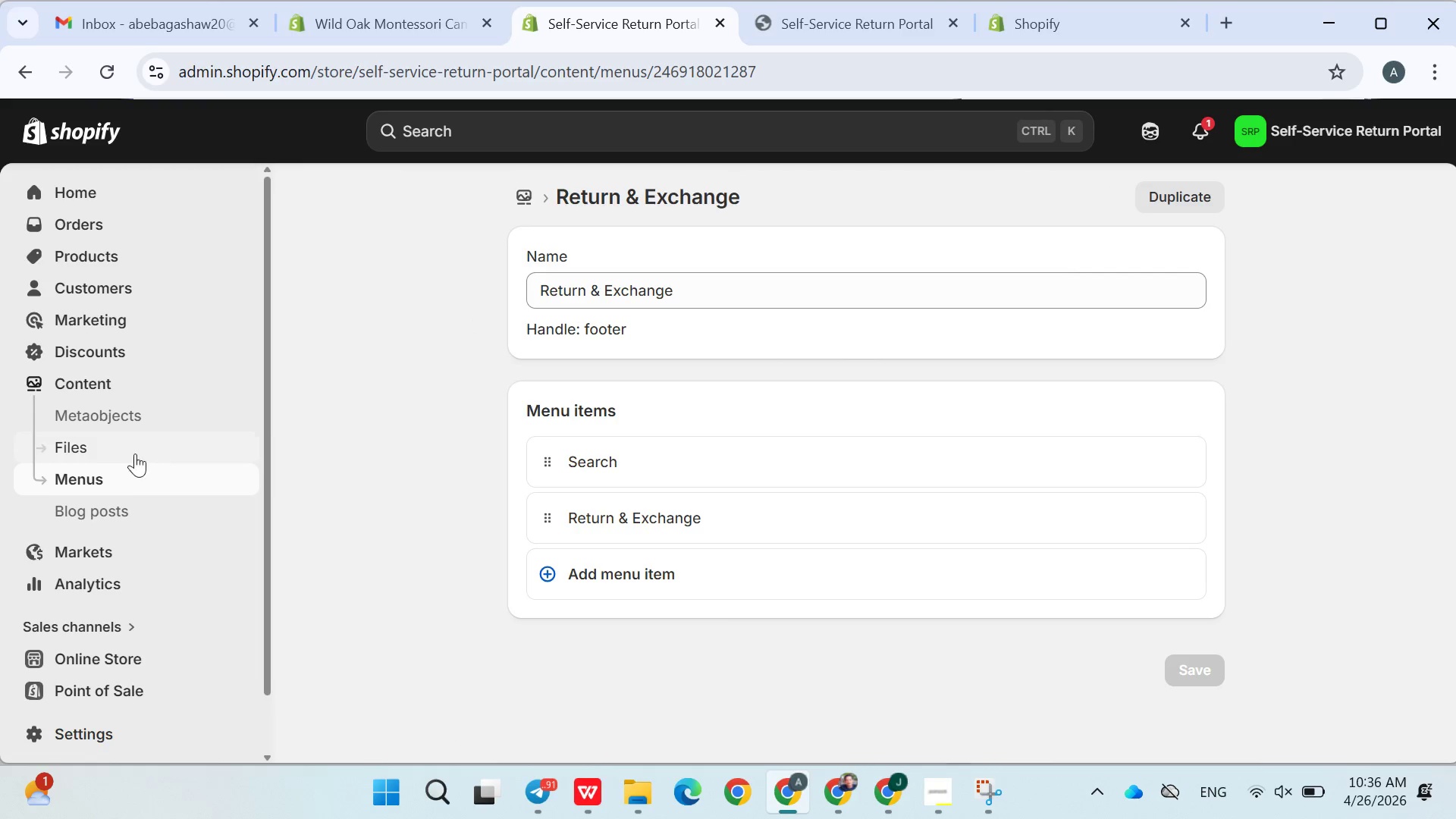 
wait(6.59)
 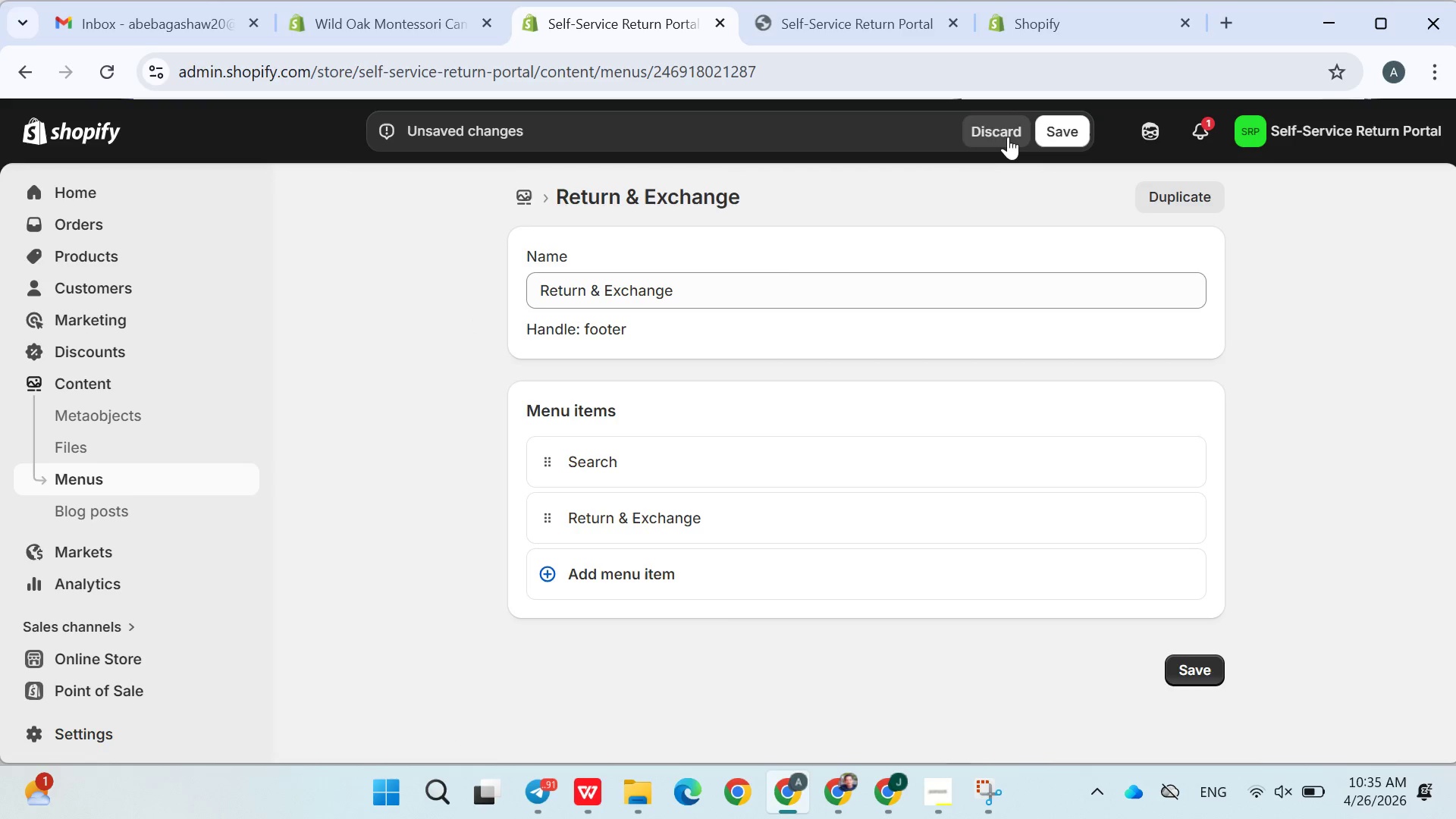 
left_click([606, 292])
 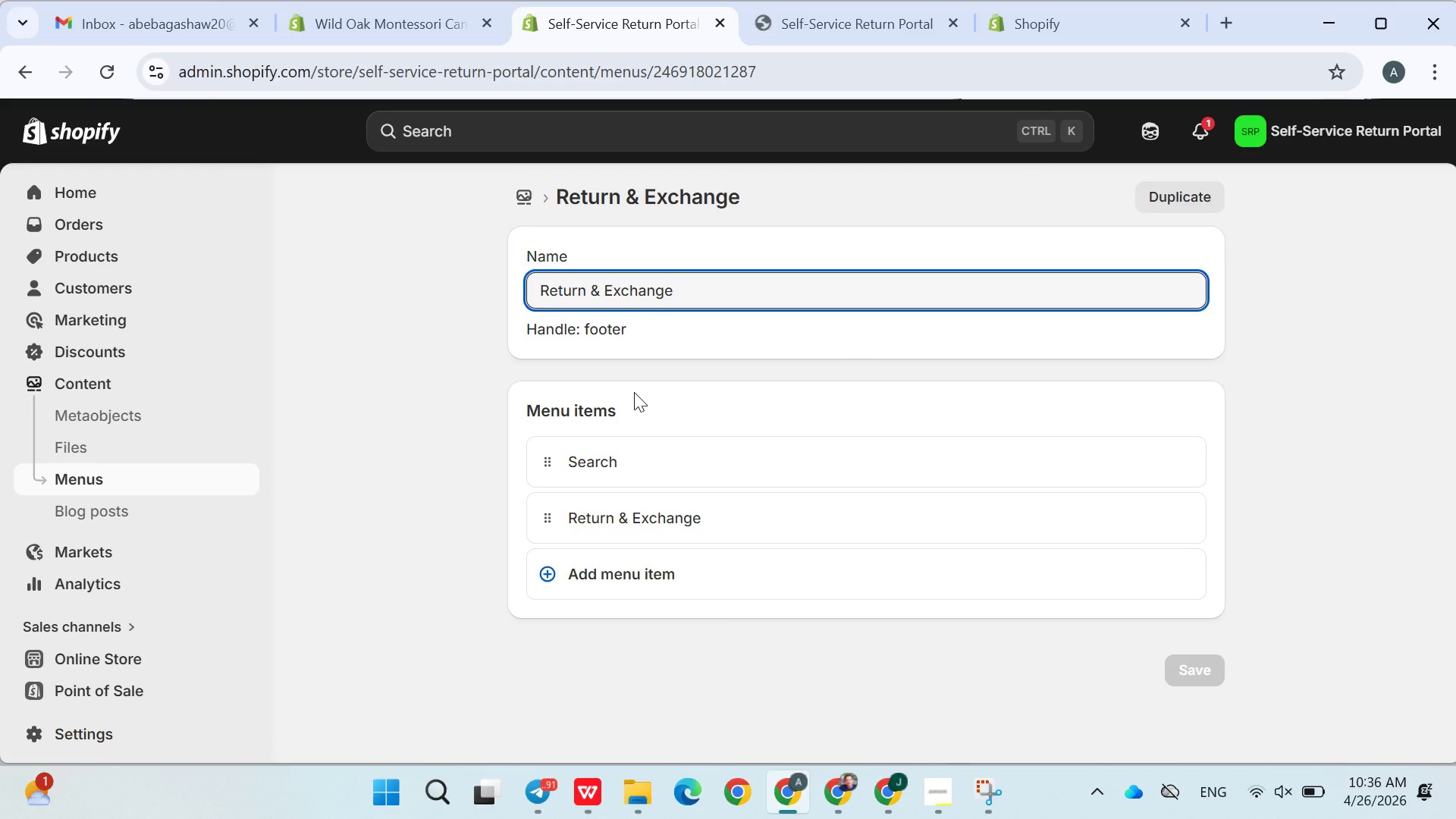 
key(ArrowLeft)
 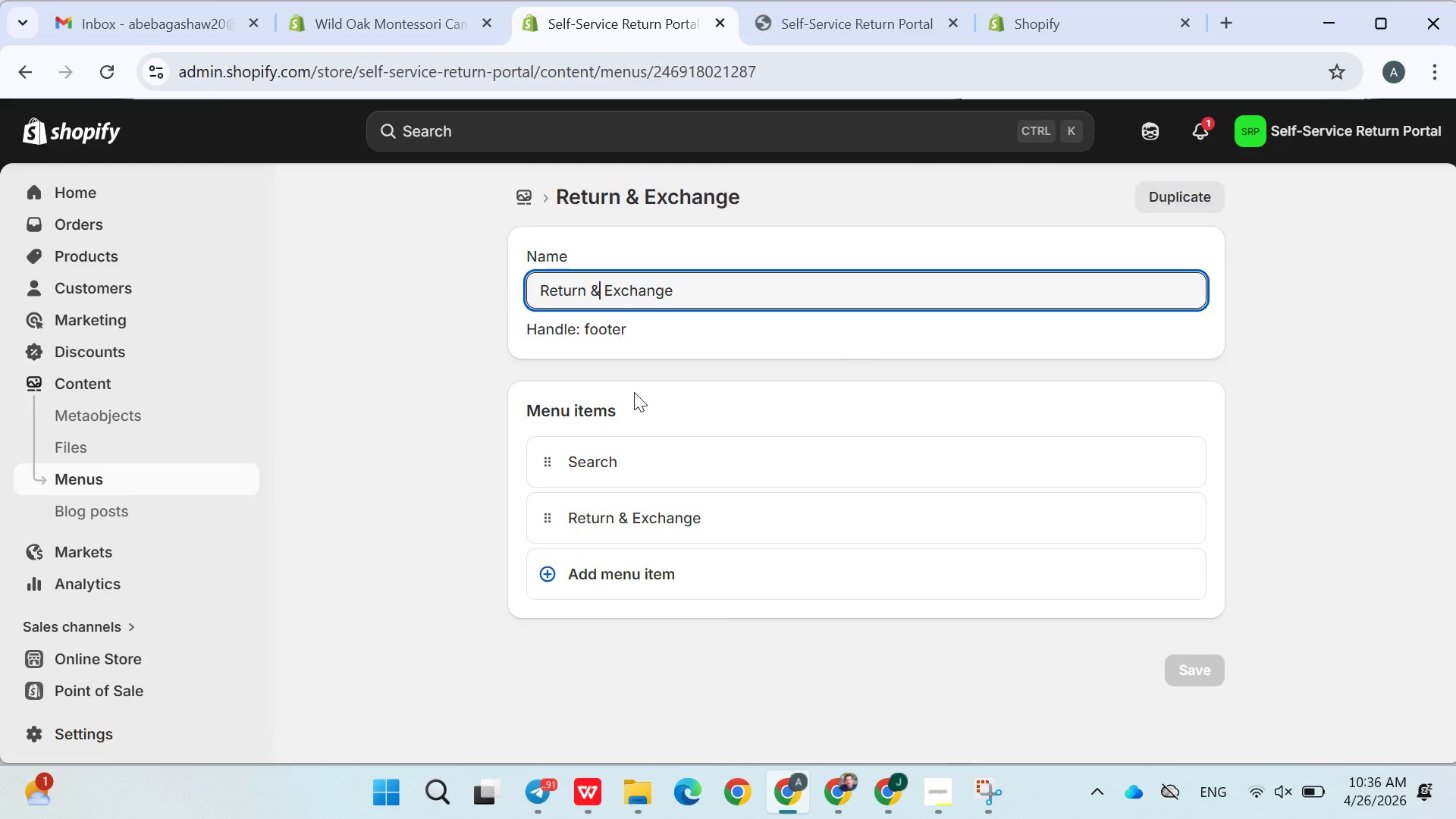 
key(Backspace)
key(Backspace)
type(and )
 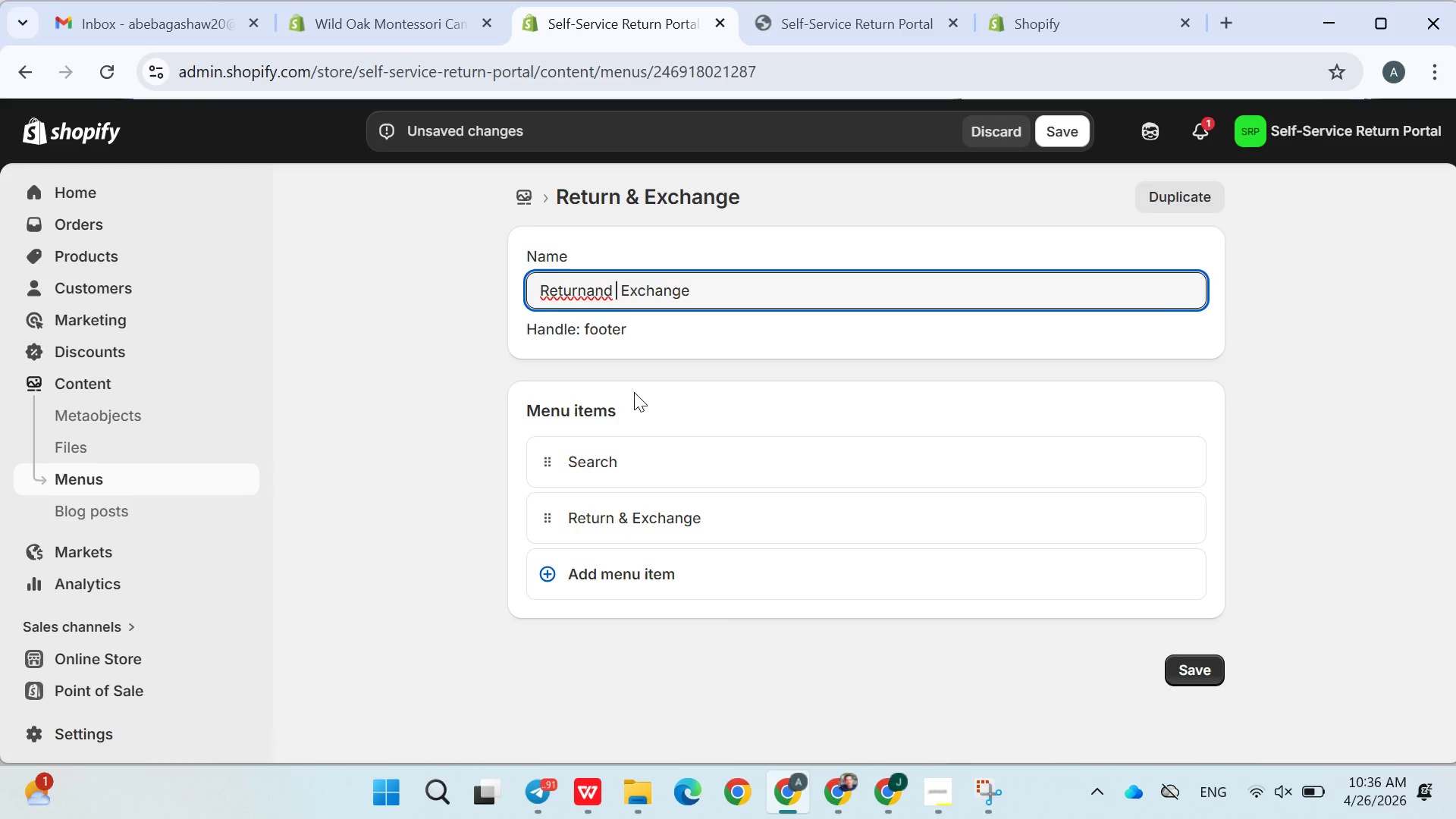 
key(ArrowLeft)
 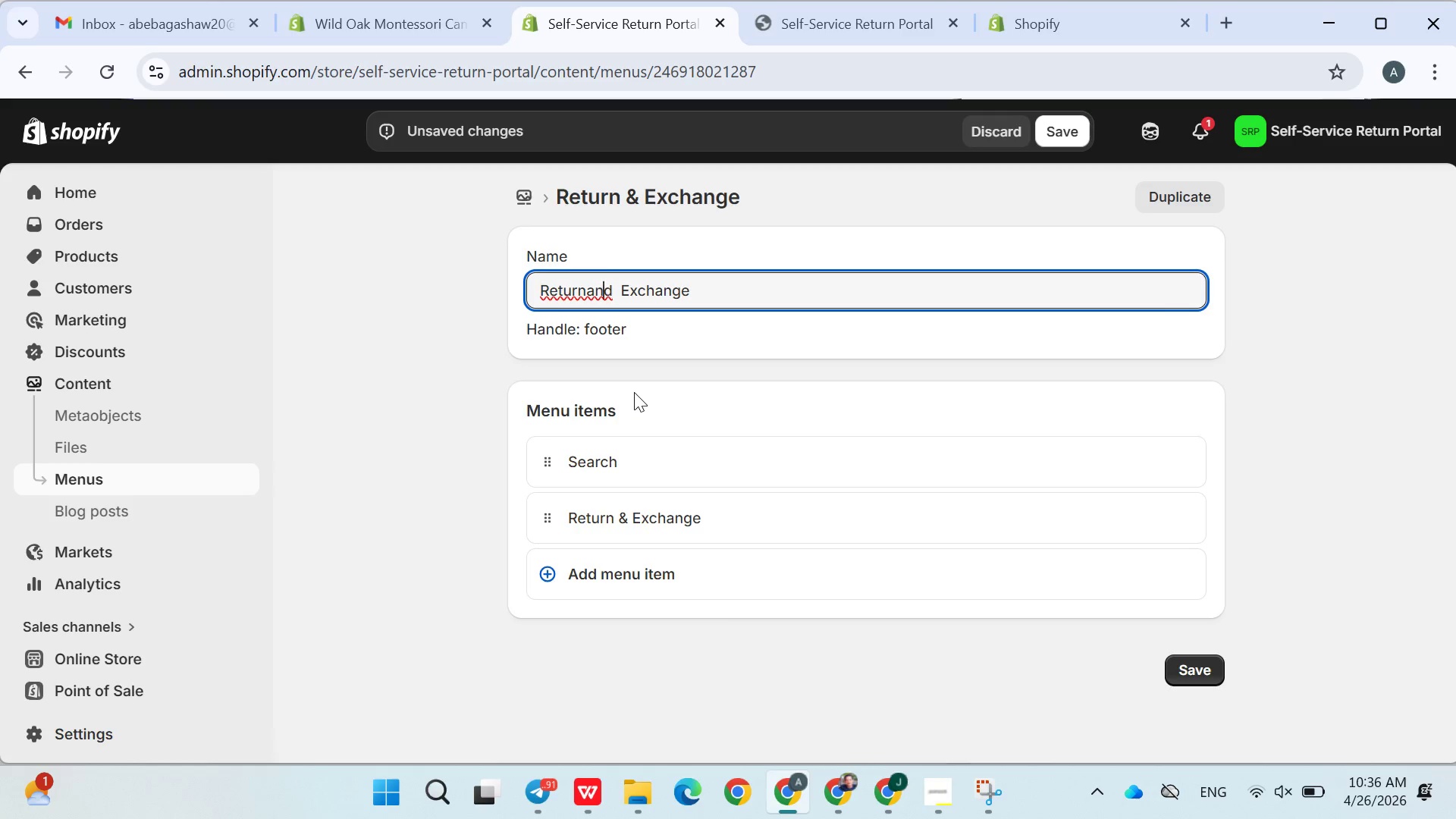 
key(ArrowLeft)
 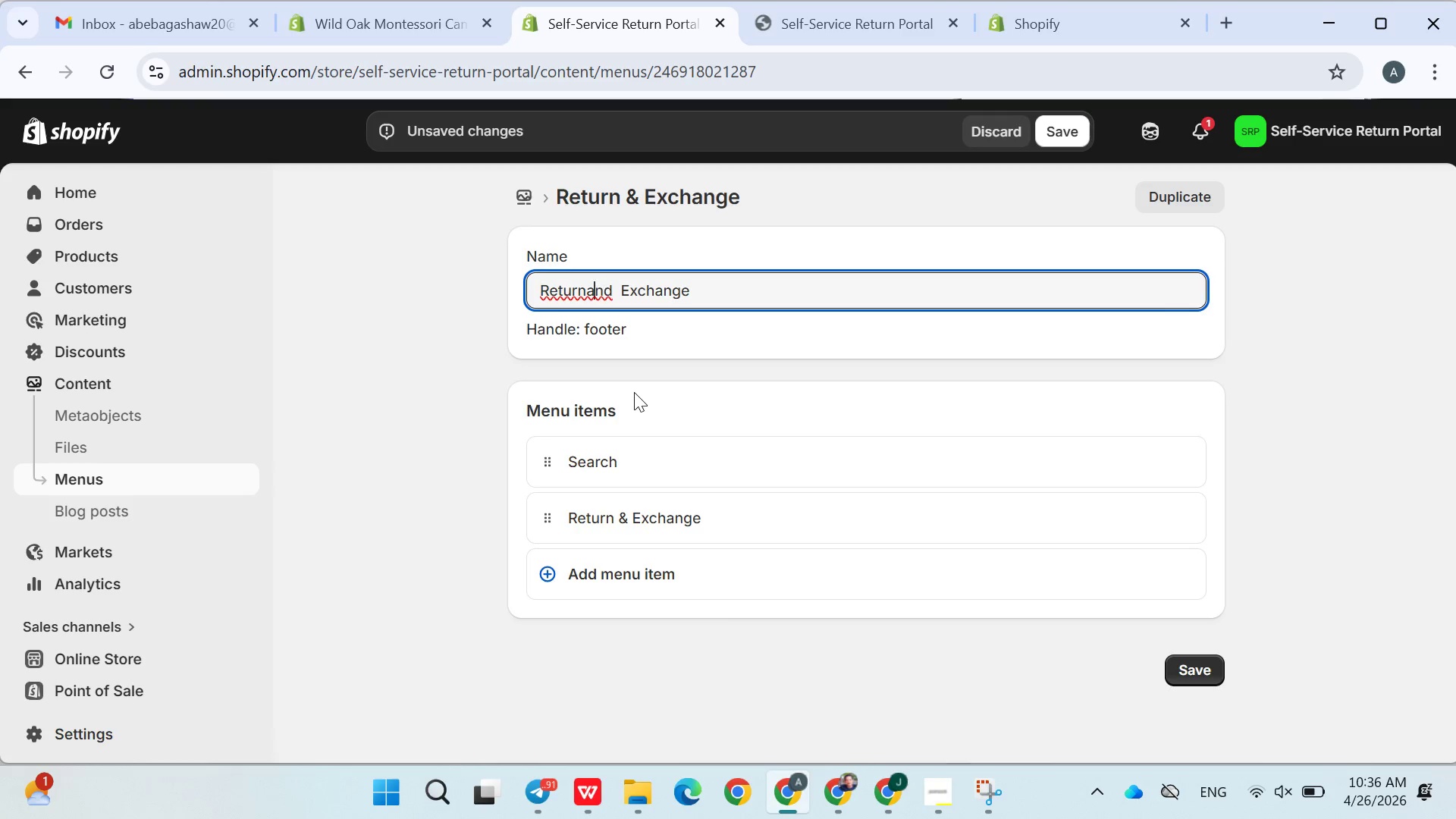 
key(ArrowLeft)
 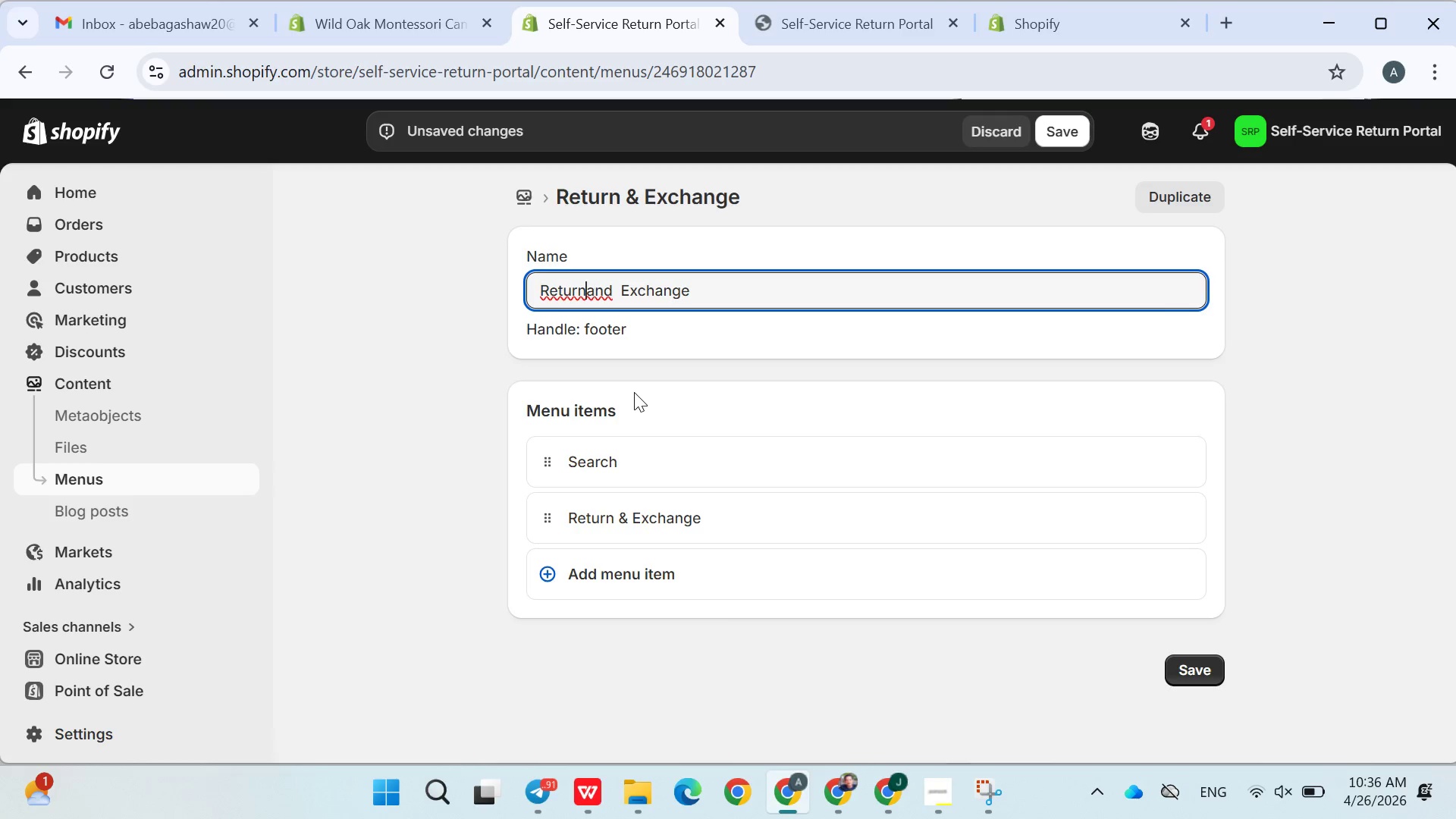 
key(ArrowLeft)
 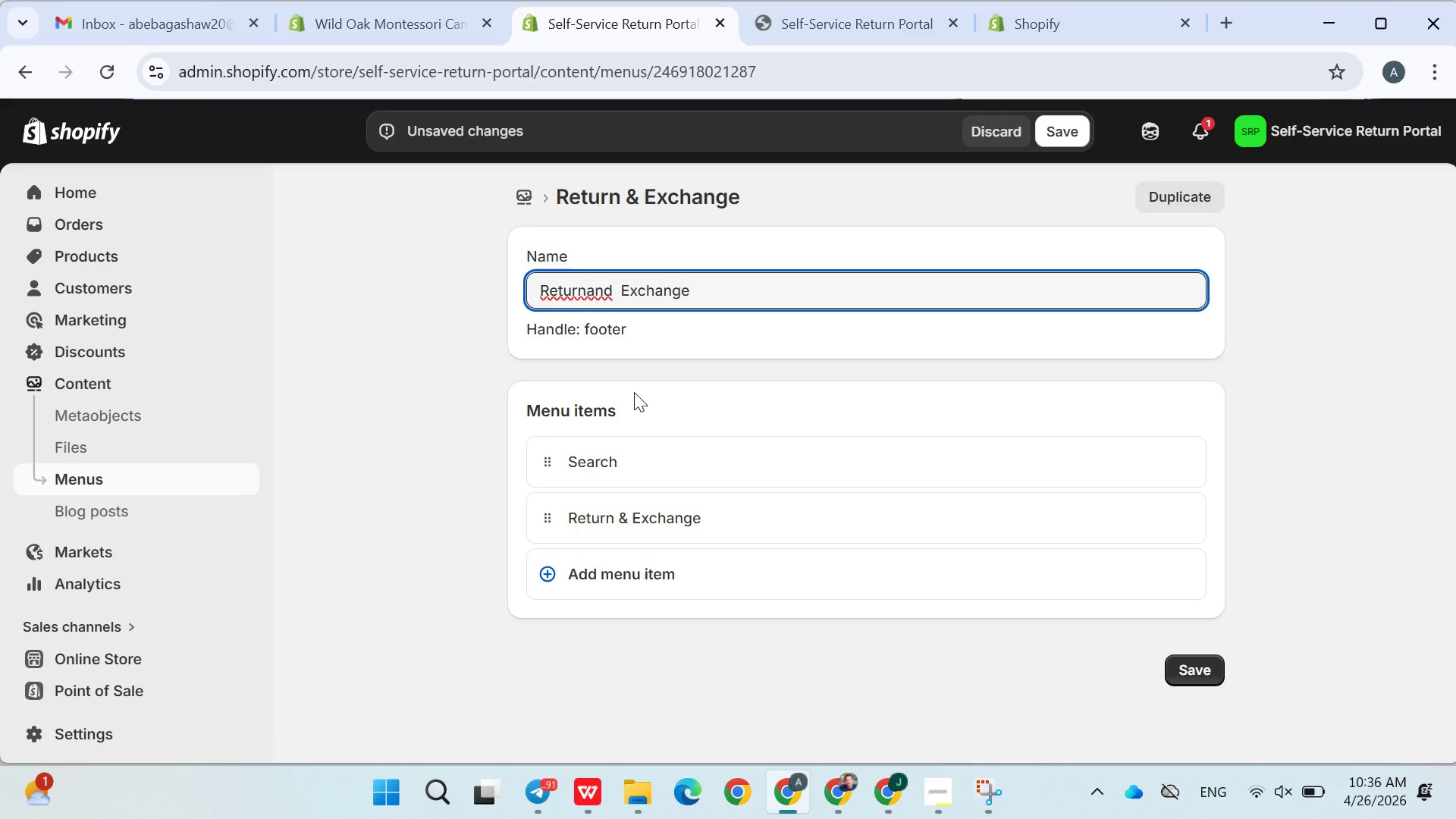 
key(Space)
 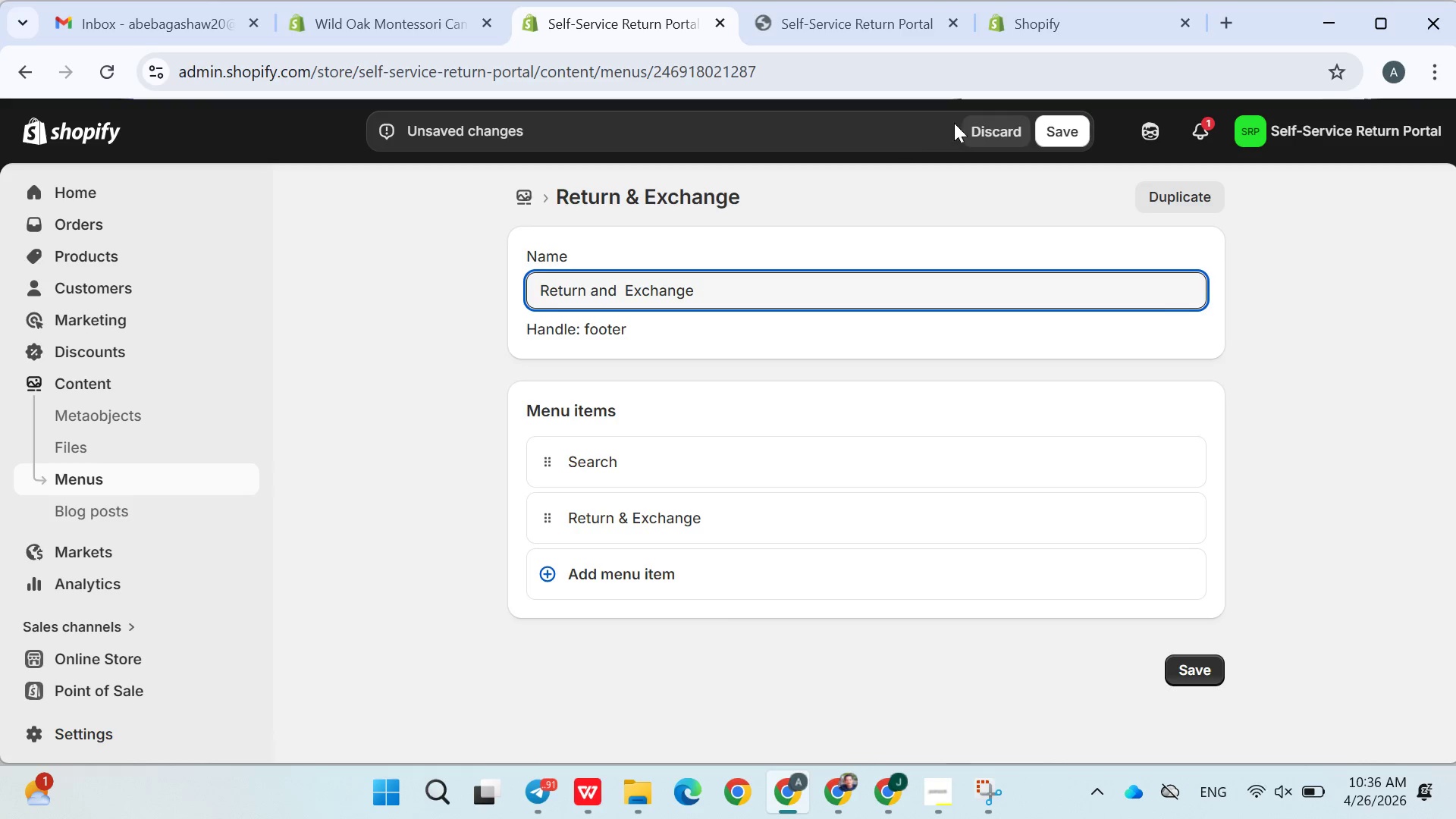 
left_click([1047, 137])
 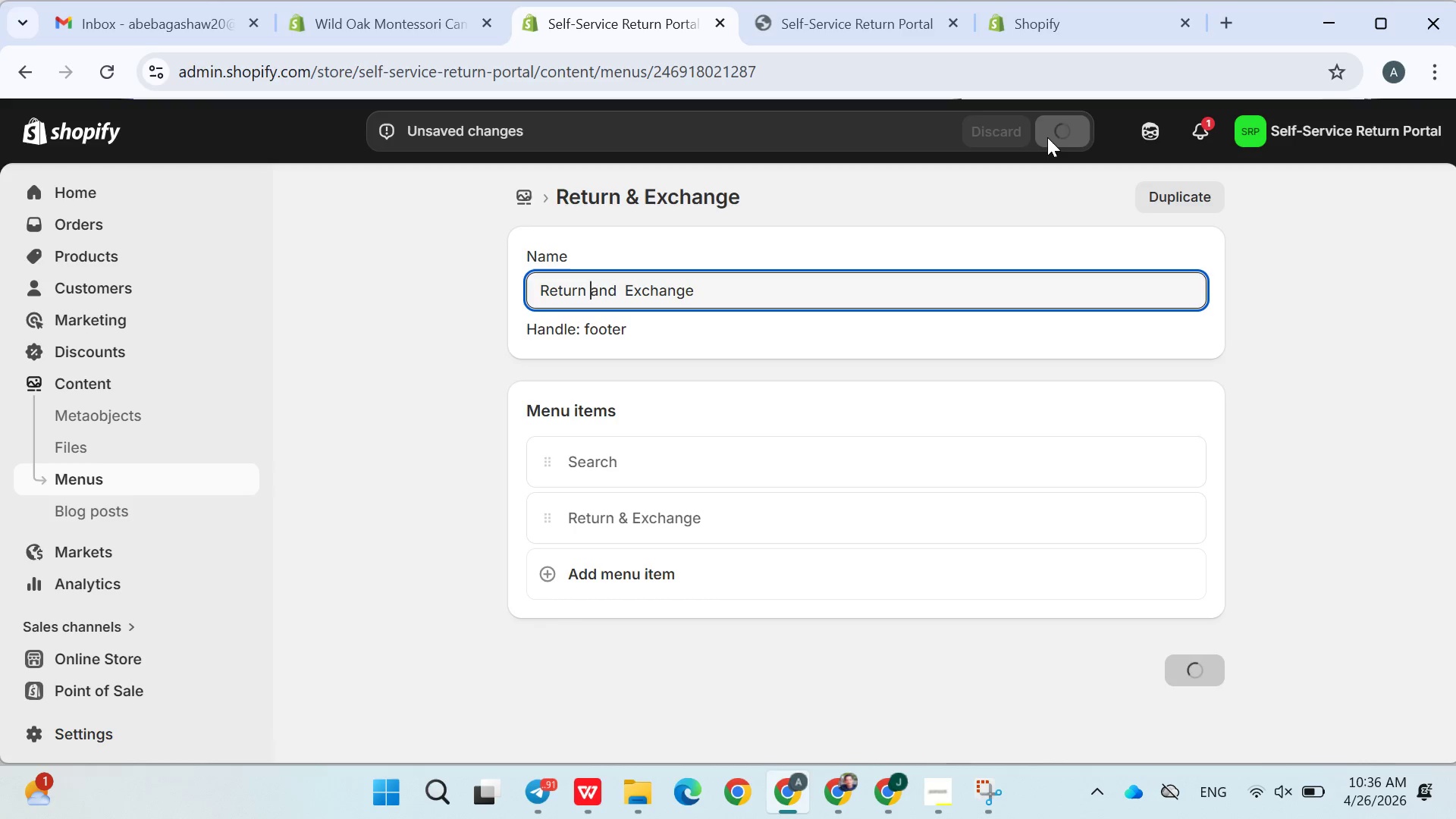 
wait(8.44)
 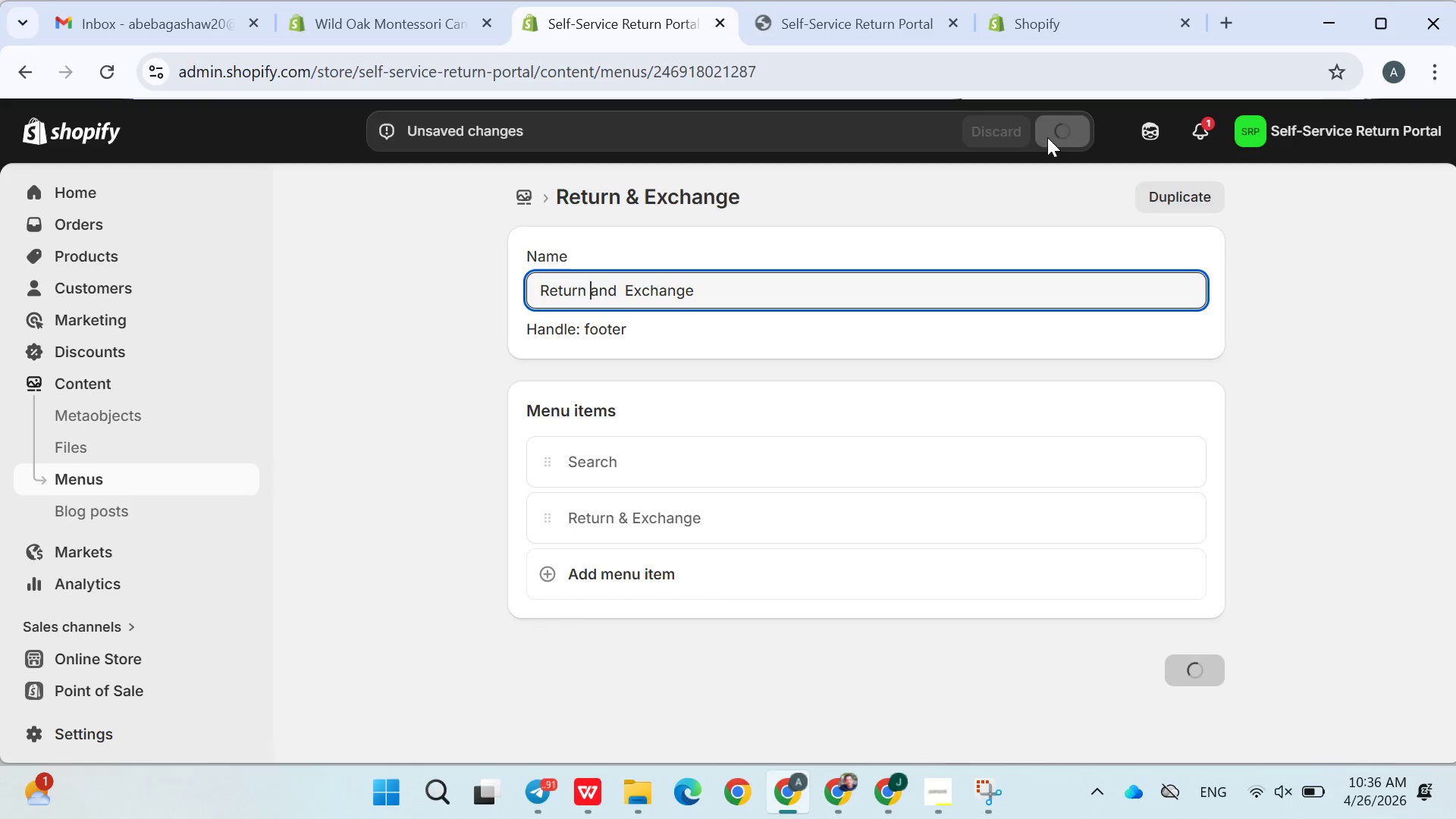 
scroll: coordinate [683, 476], scroll_direction: up, amount: 1.0
 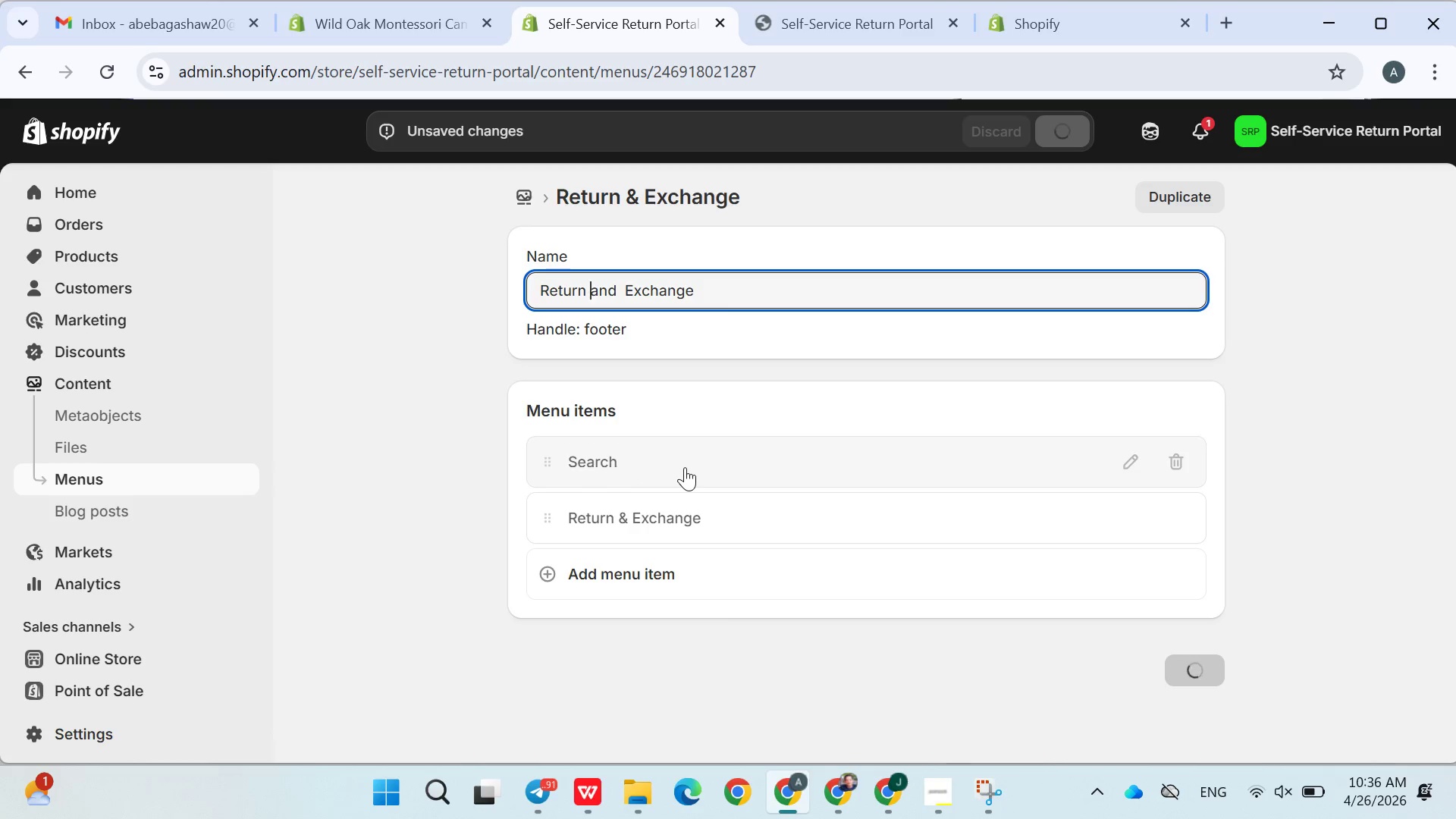 
wait(14.34)
 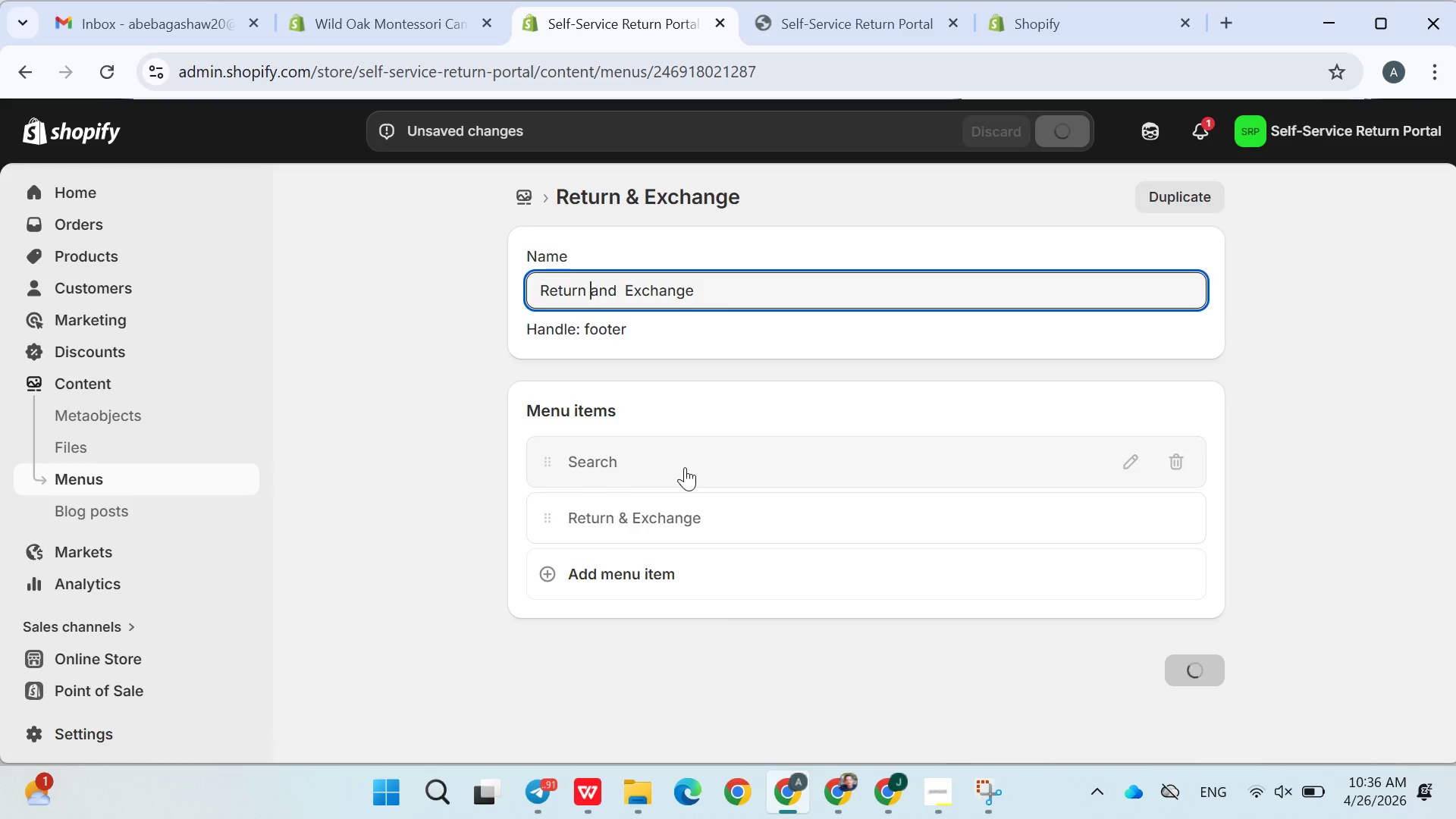 
scroll: coordinate [98, 303], scroll_direction: up, amount: 1.0
 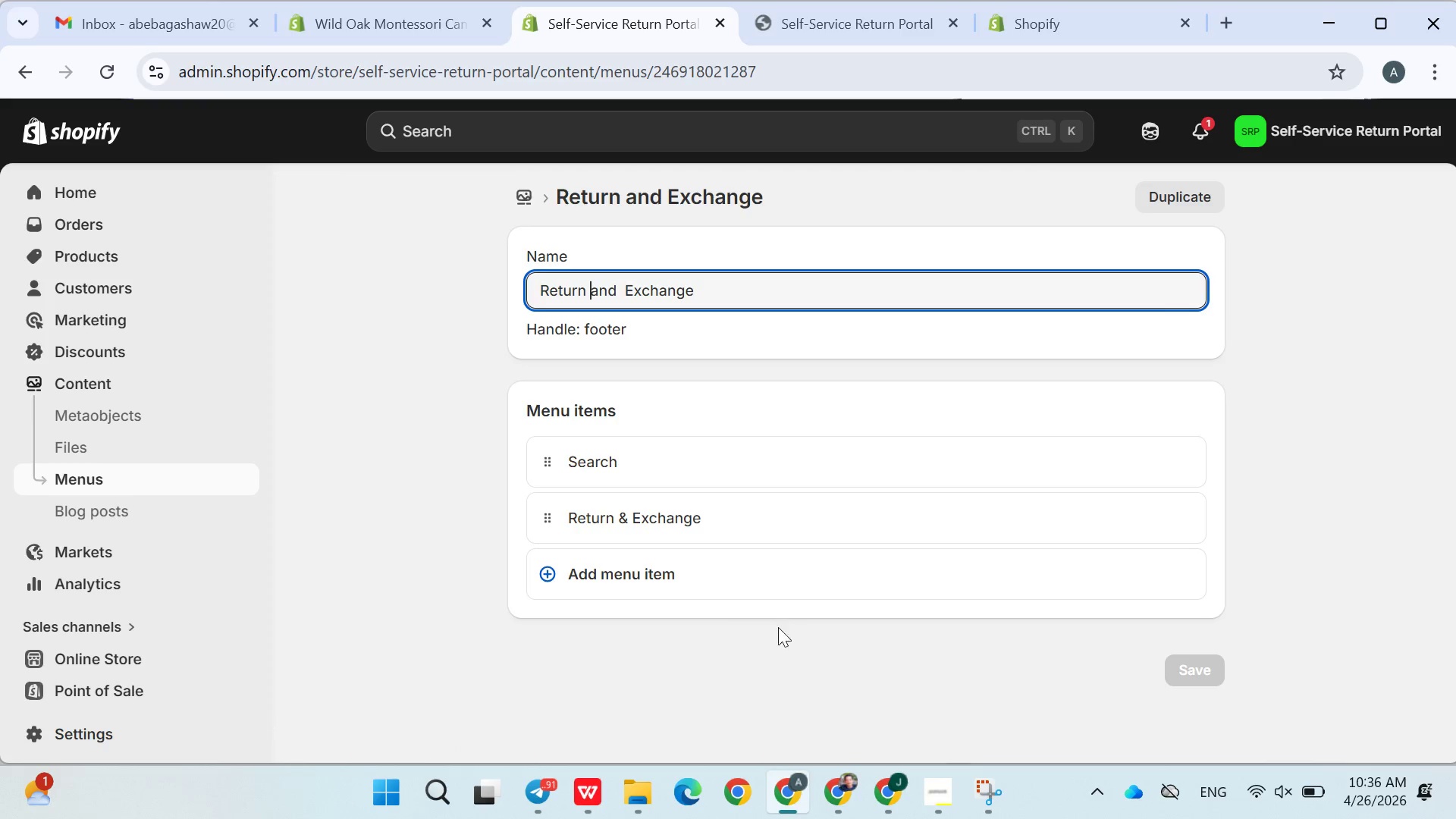 
wait(16.56)
 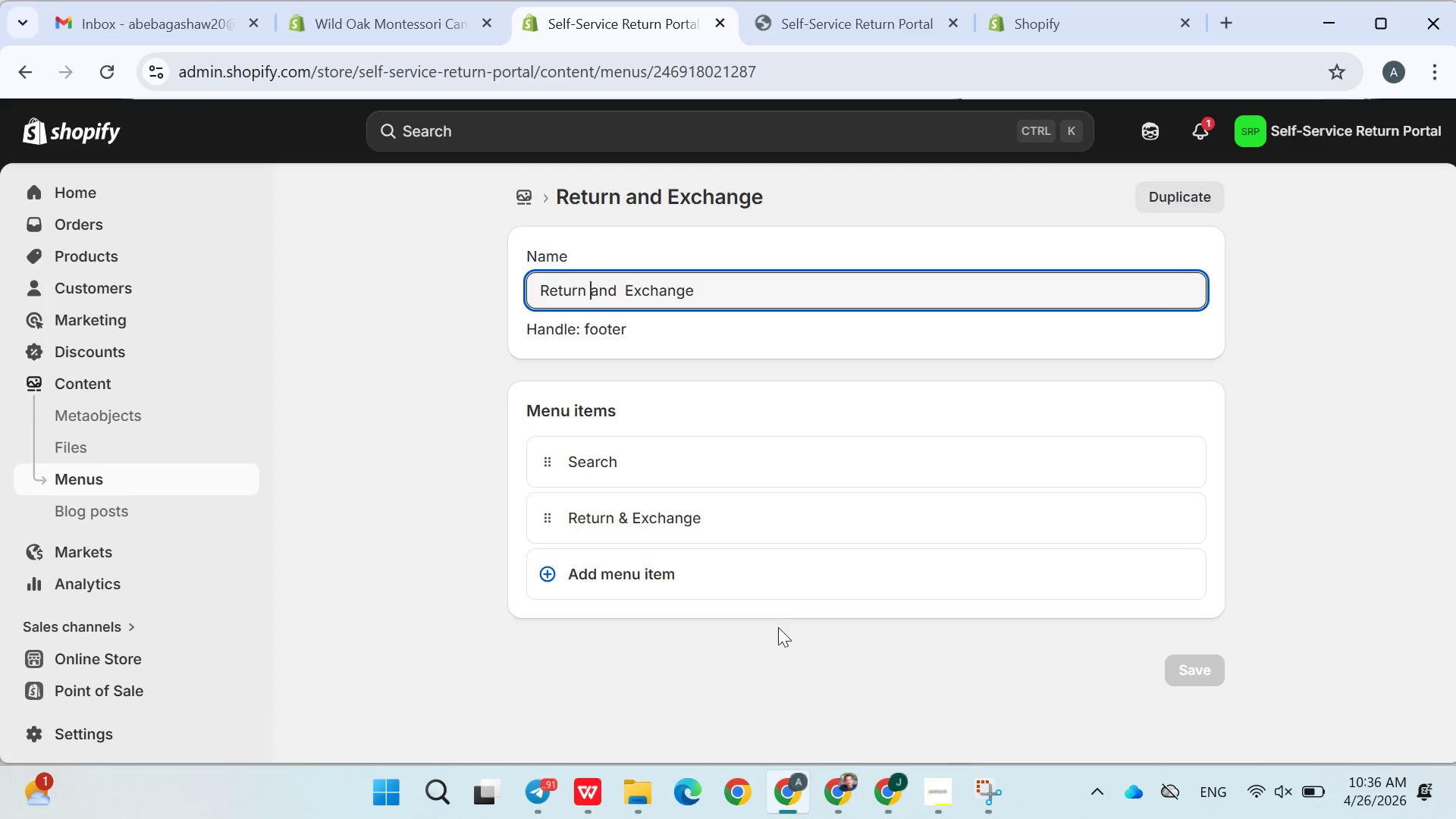 
left_click_drag(start_coordinate=[0, 115], to_coordinate=[1455, 753])
 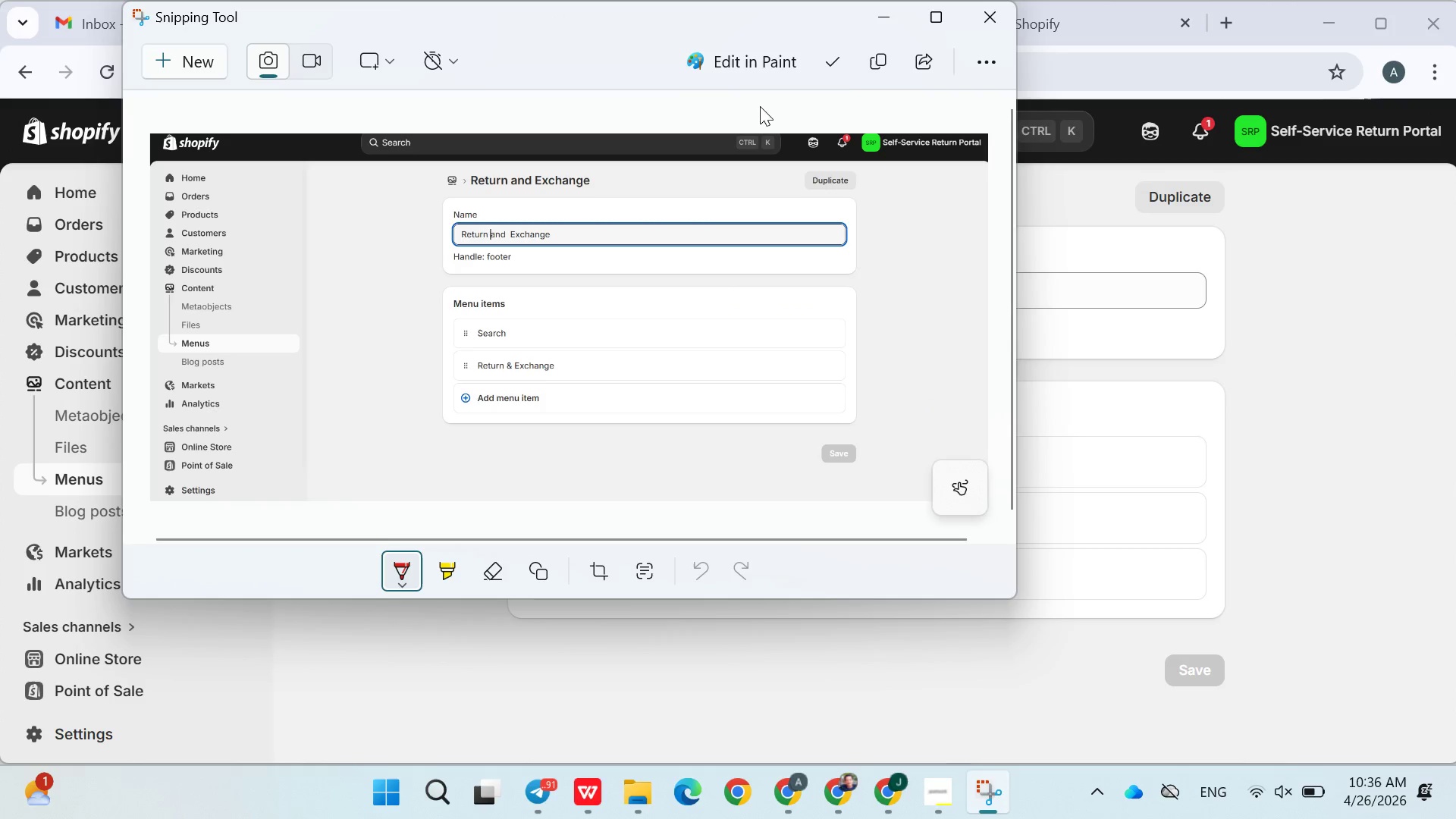 
left_click([884, 70])
 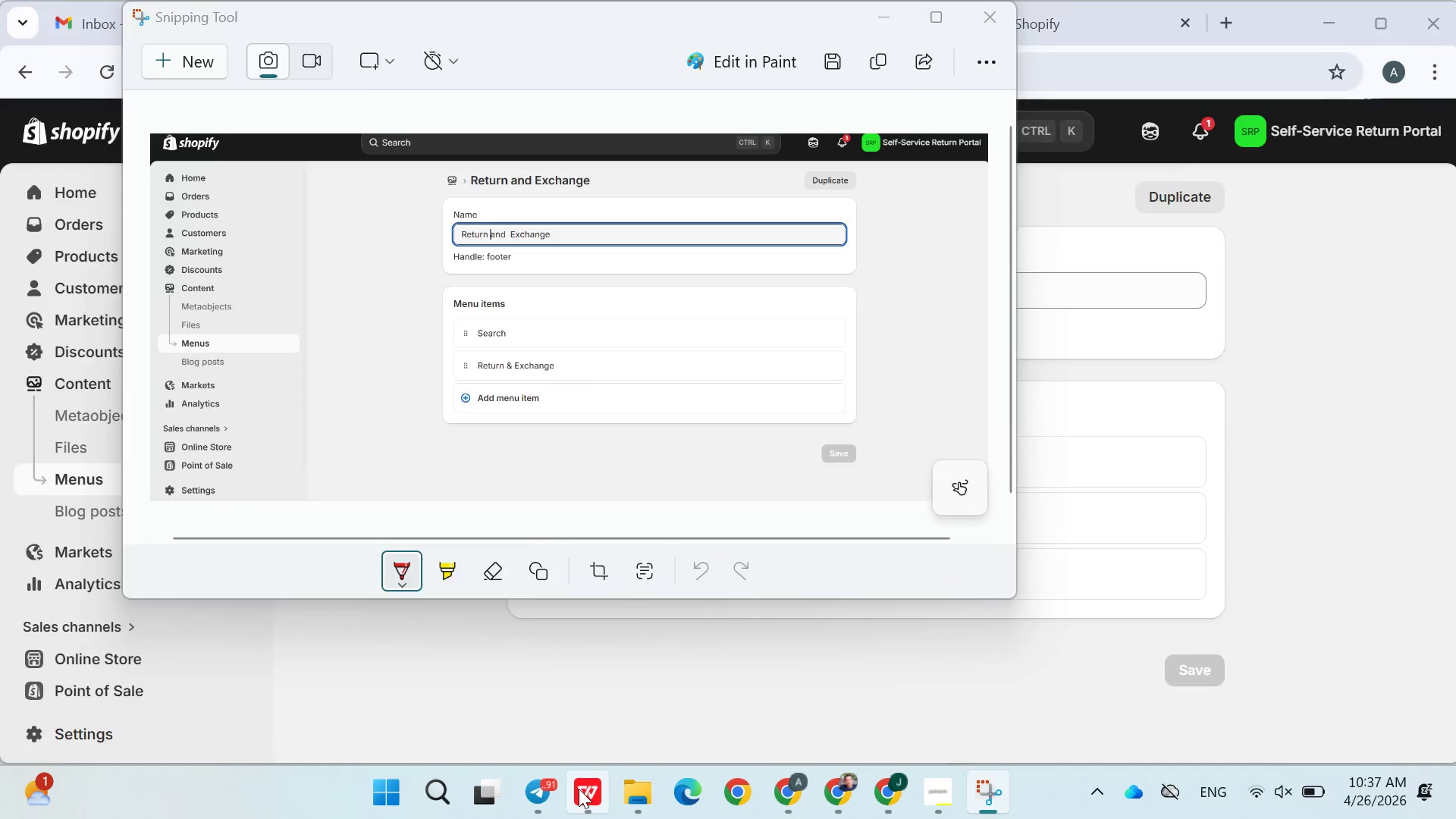 
scroll: coordinate [623, 650], scroll_direction: down, amount: 4.0
 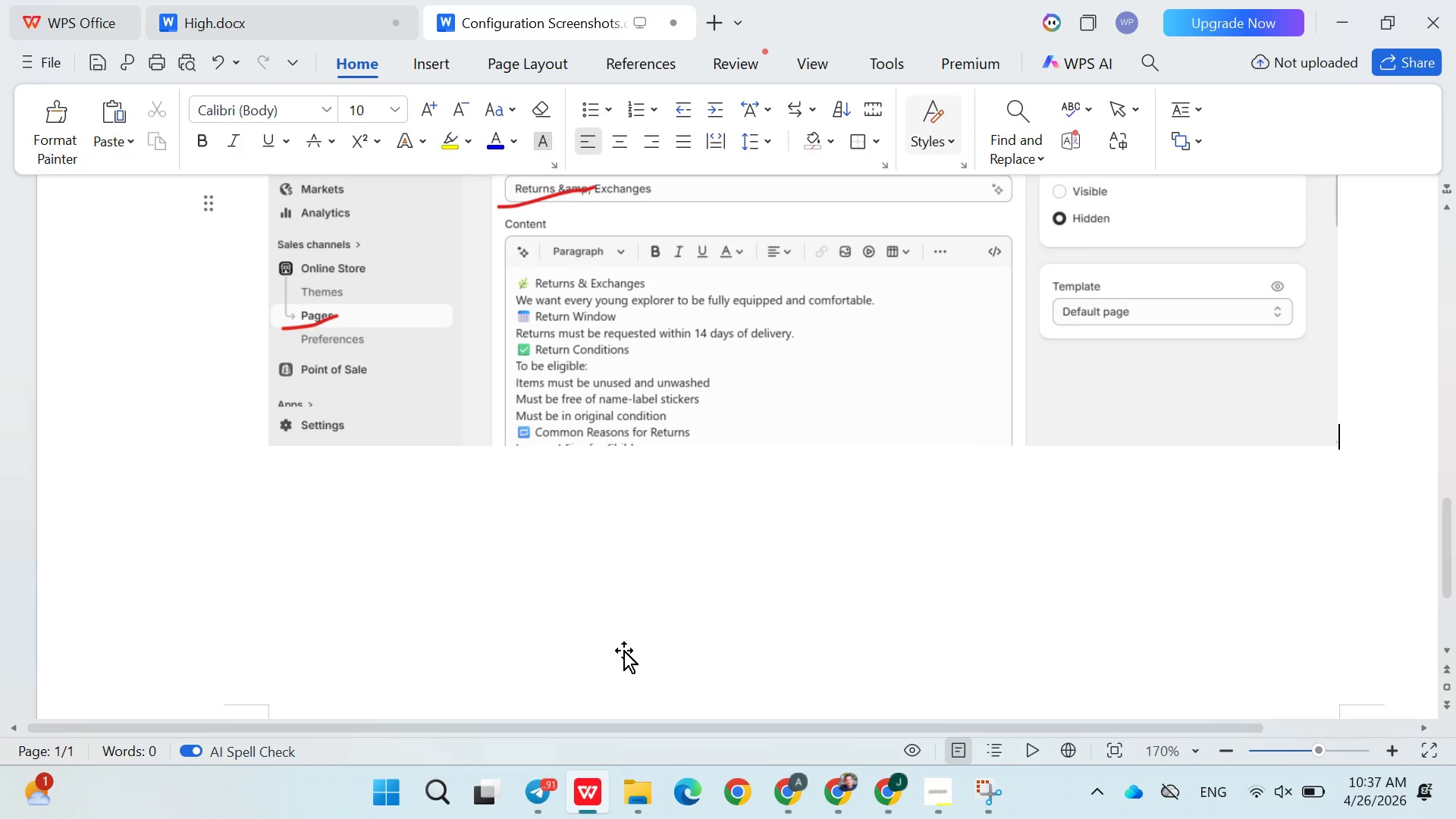 
key(Enter)
 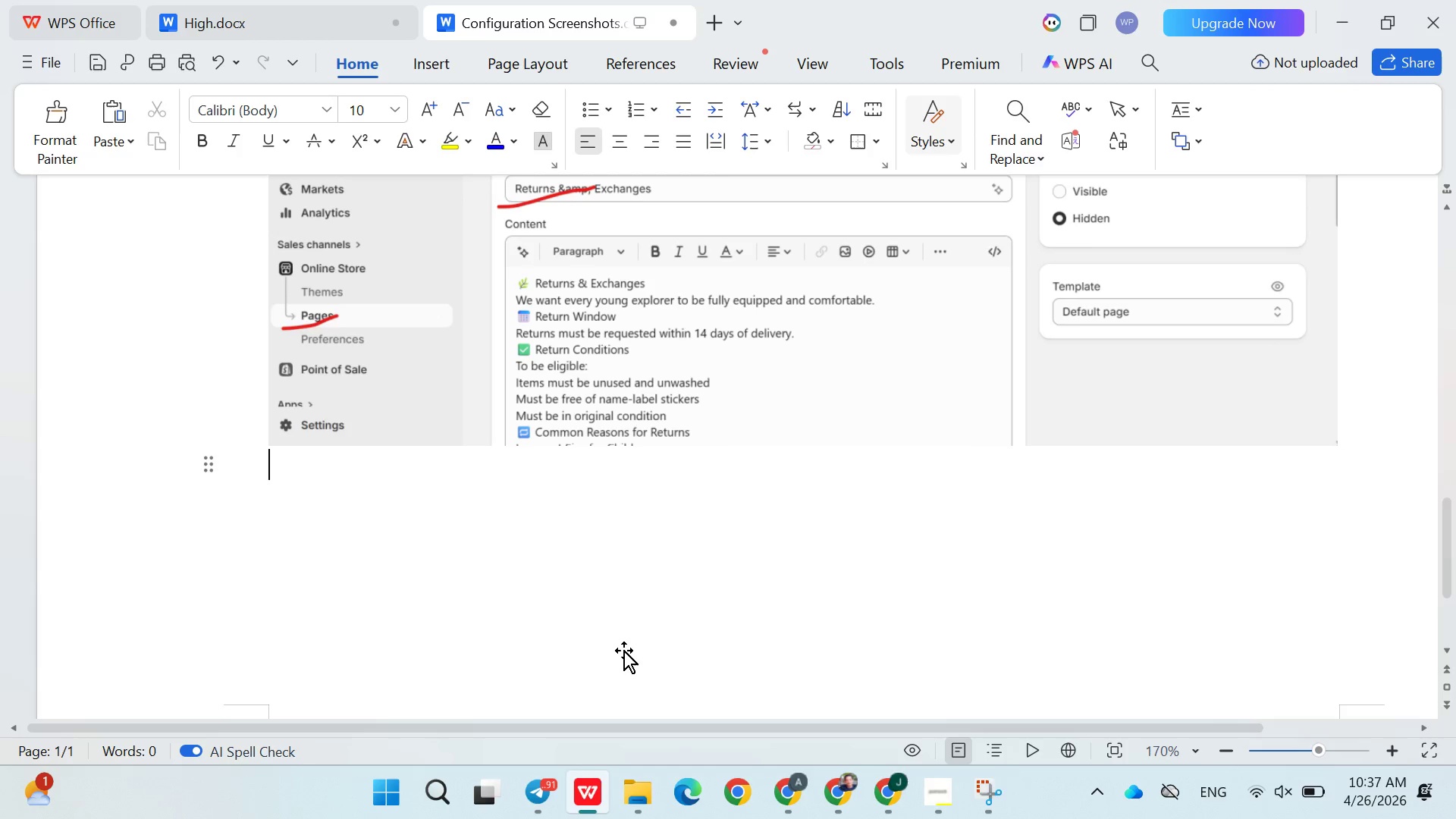 
key(Enter)
 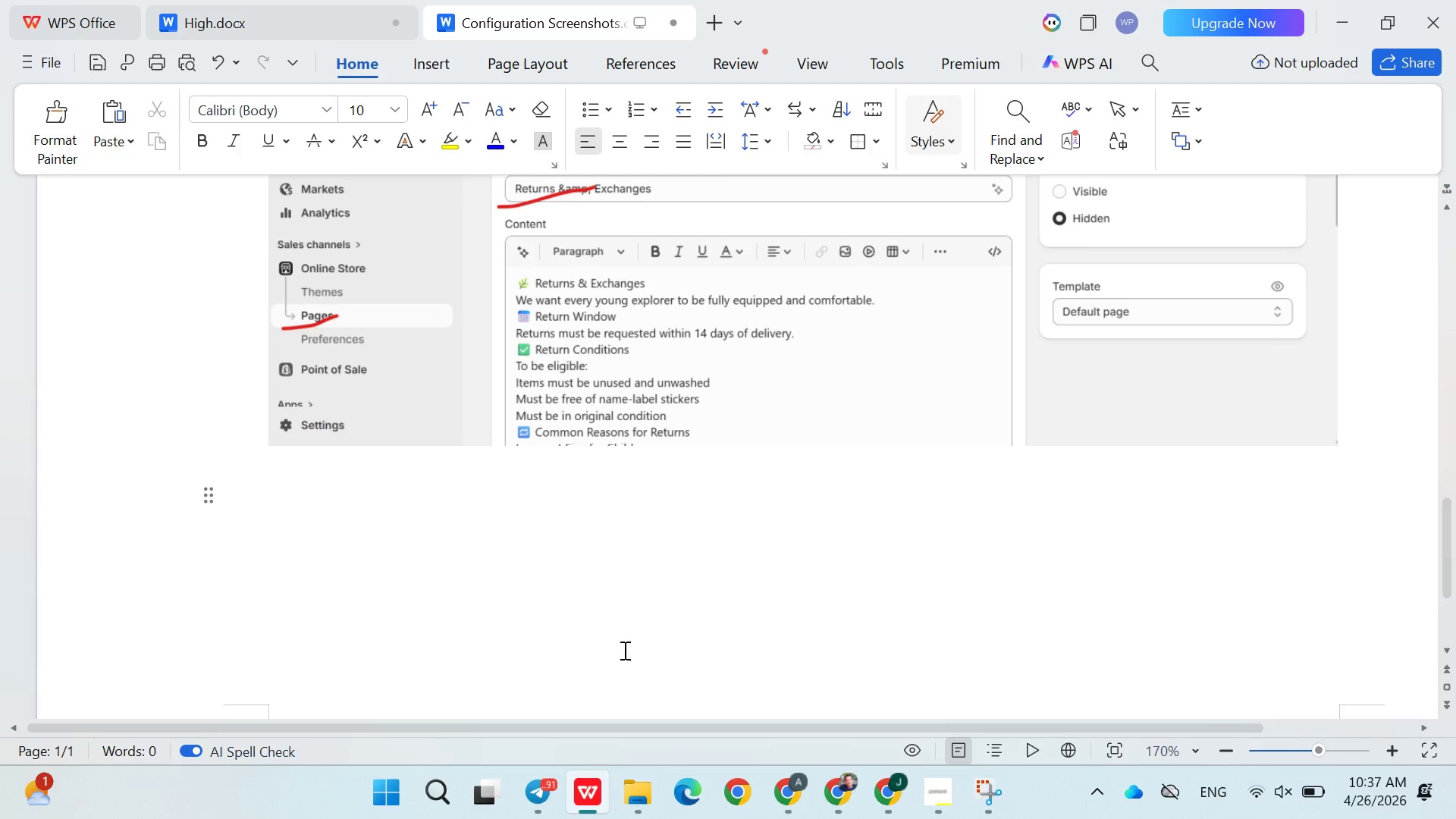 
key(Control+V)
 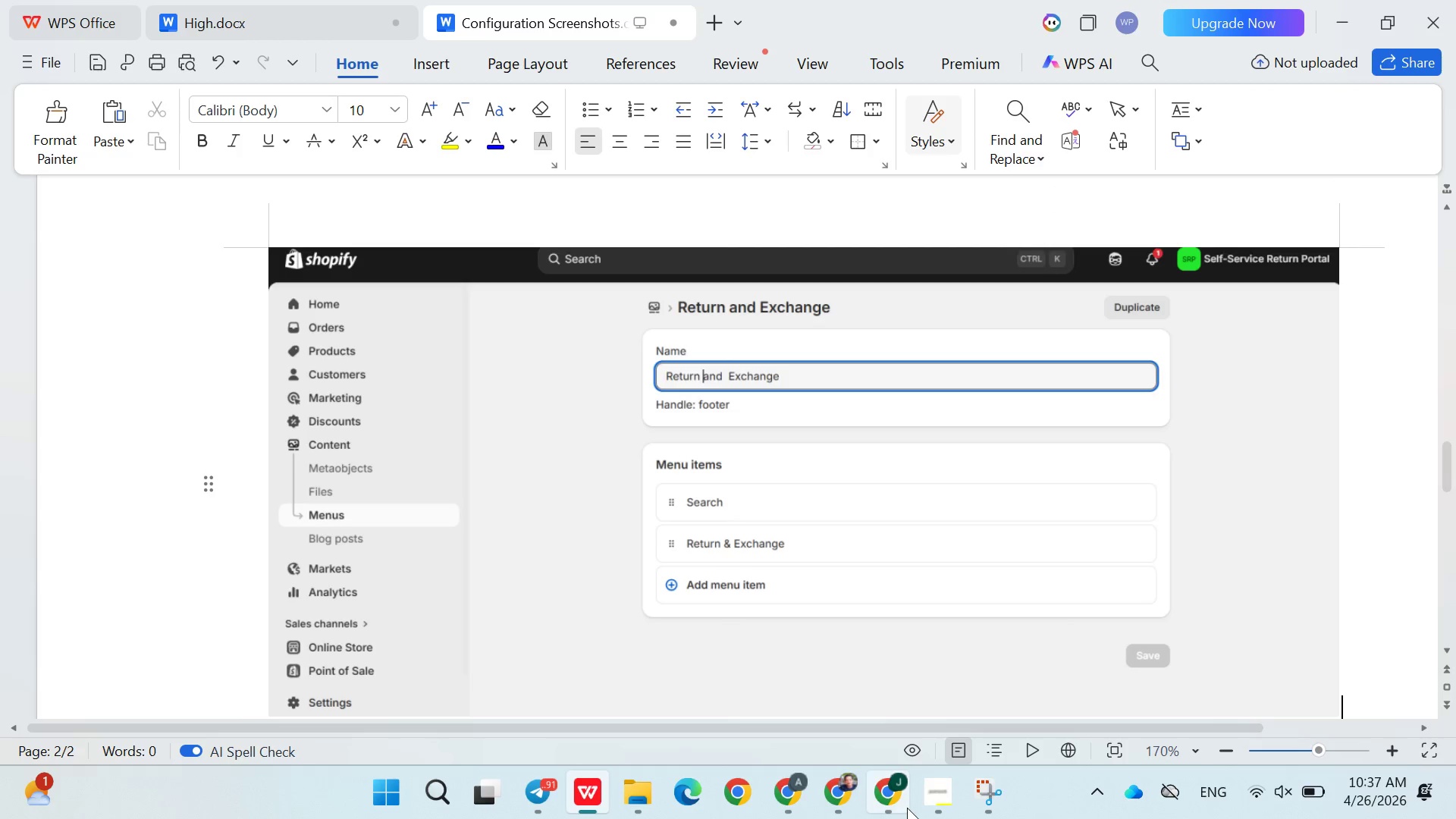 
left_click([795, 792])
 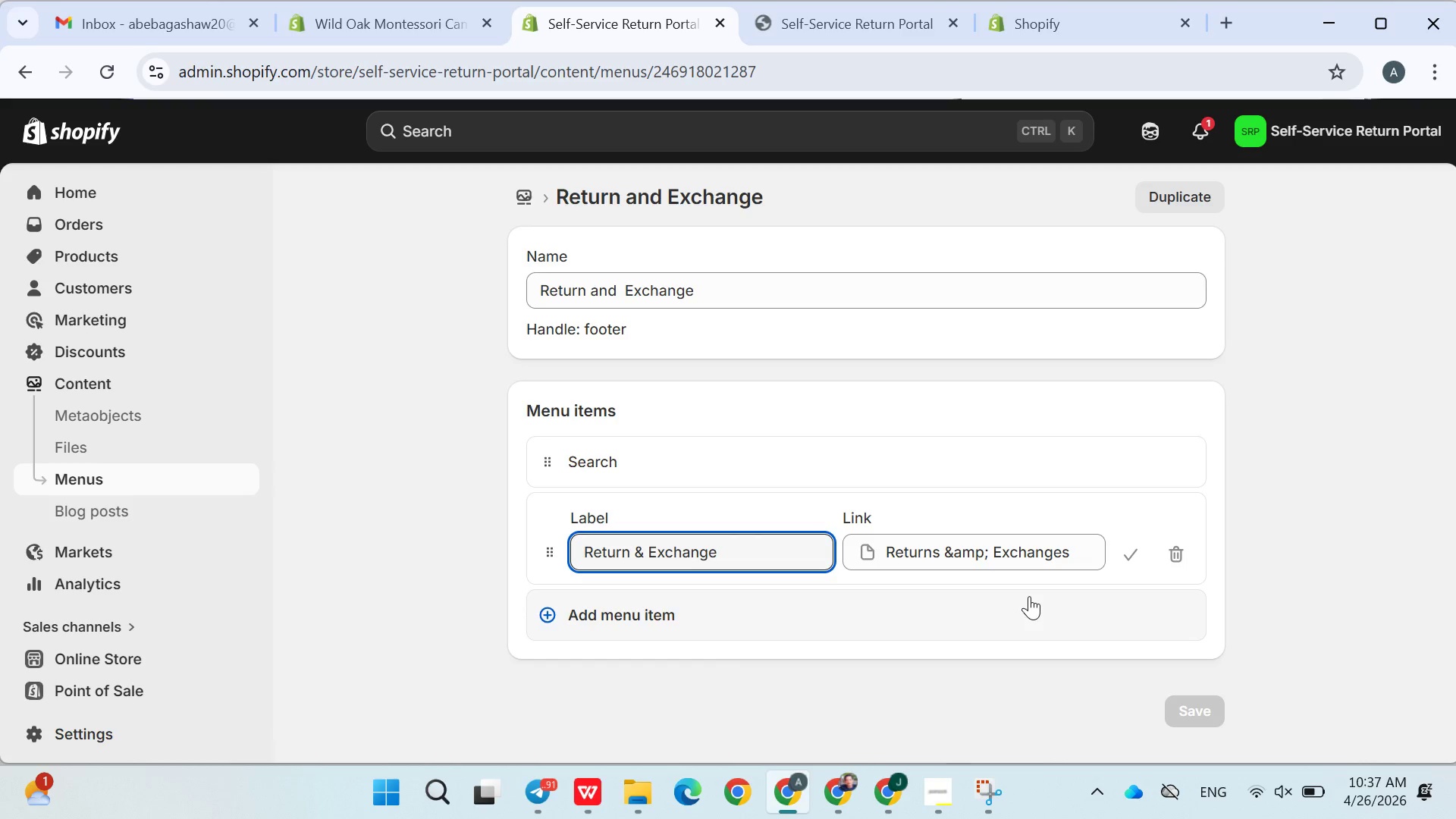 
wait(6.52)
 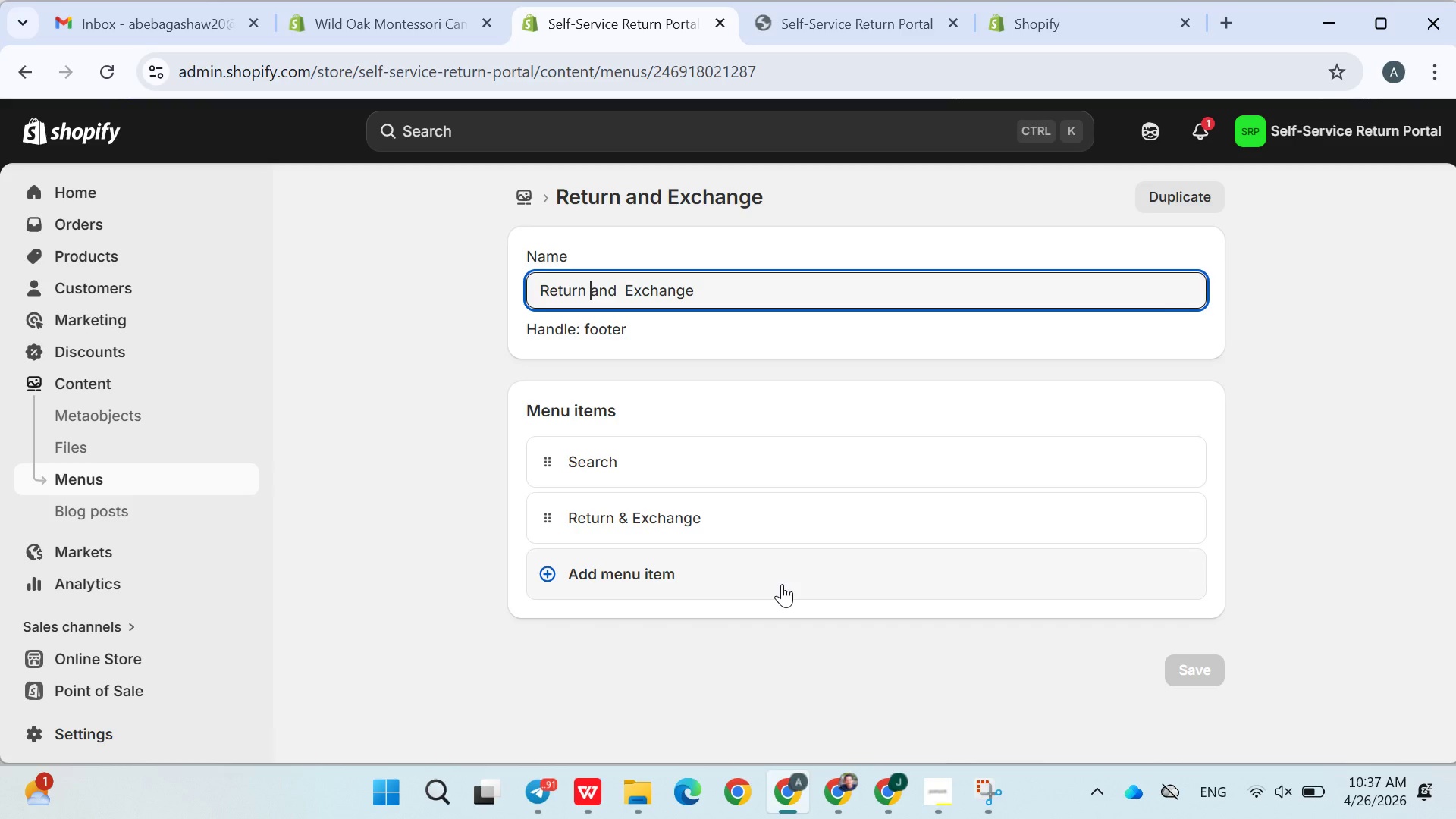 
left_click([940, 546])
 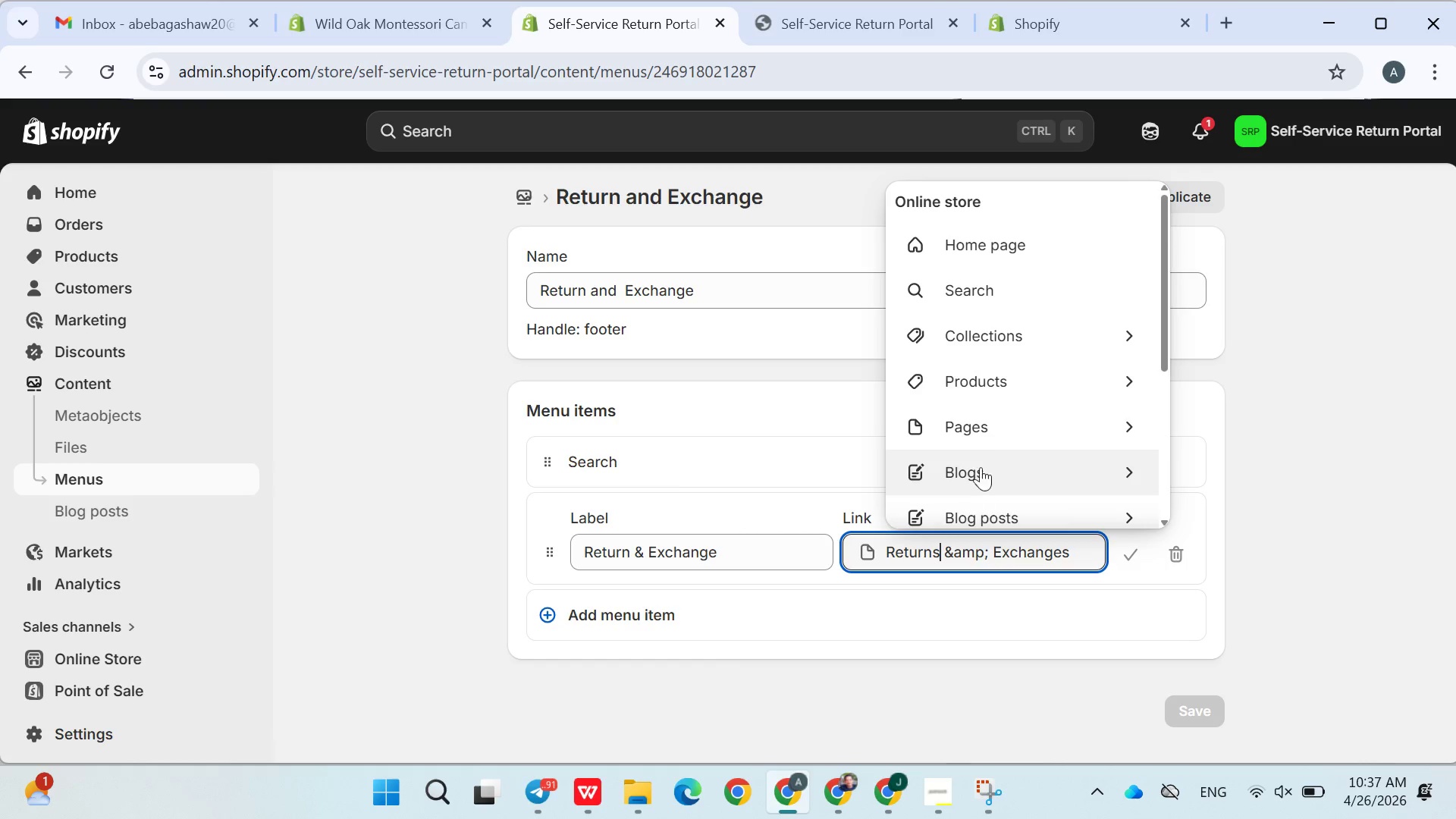 
left_click([986, 432])
 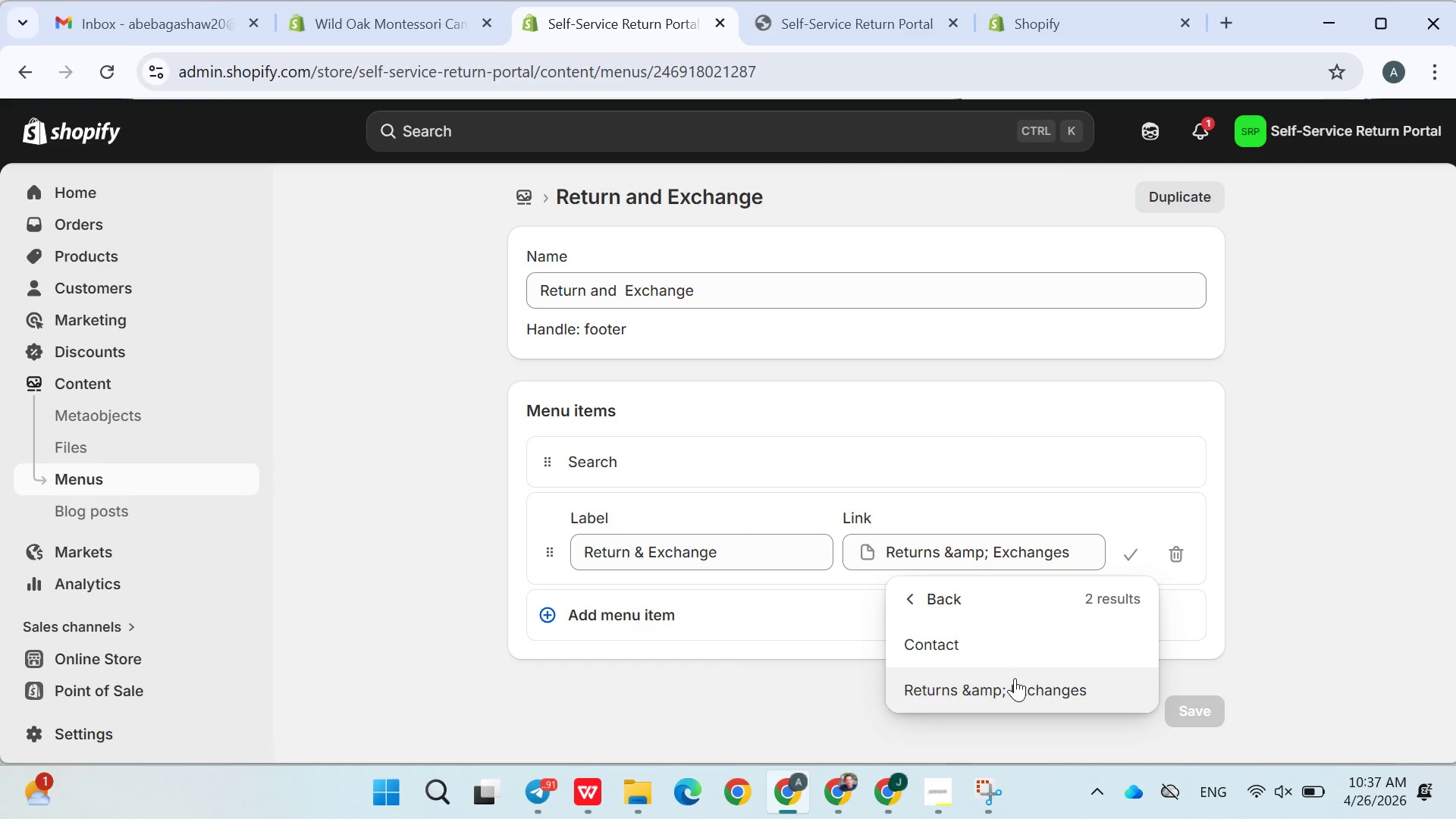 
left_click([1015, 678])
 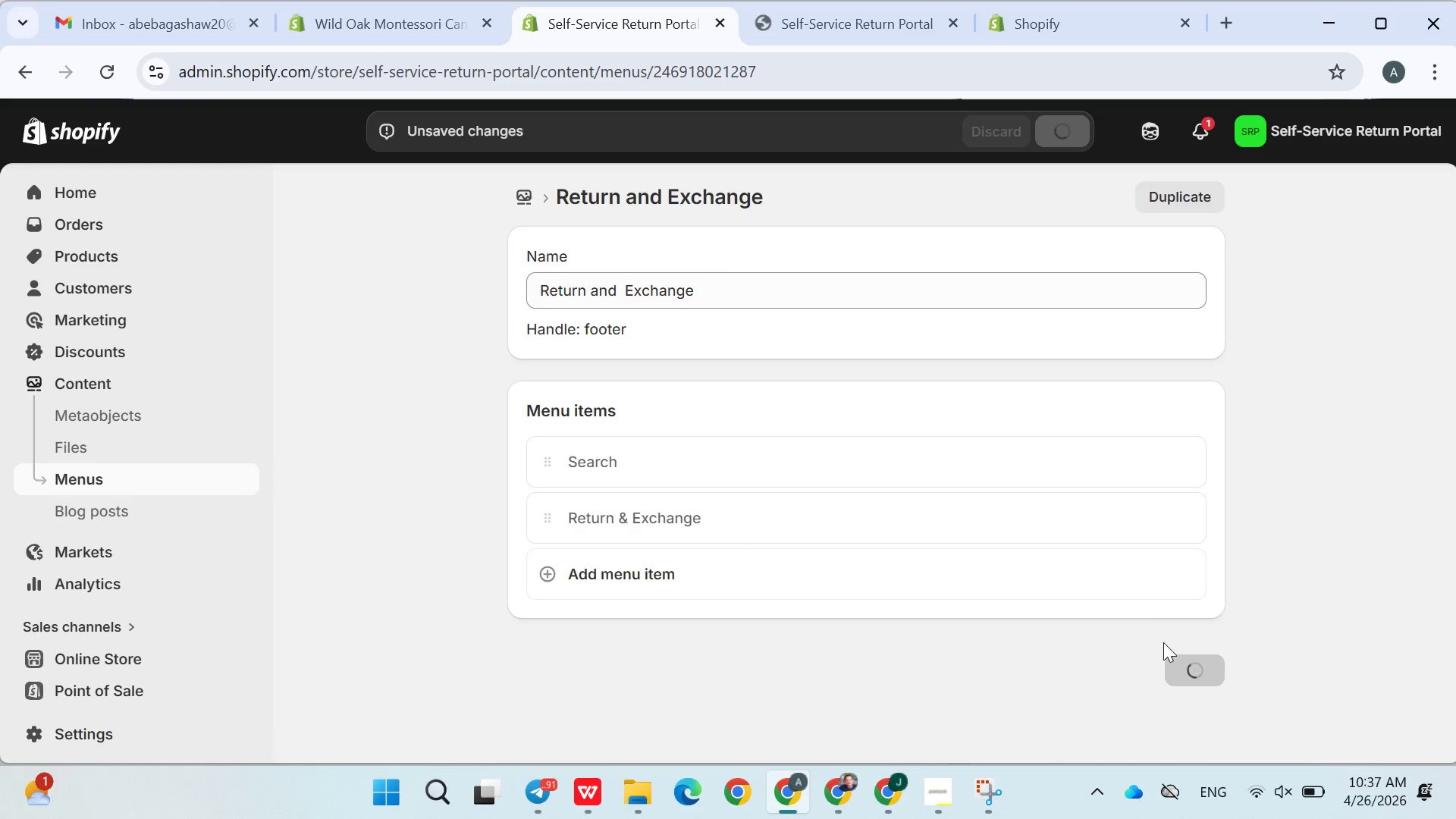 
left_click([620, 519])
 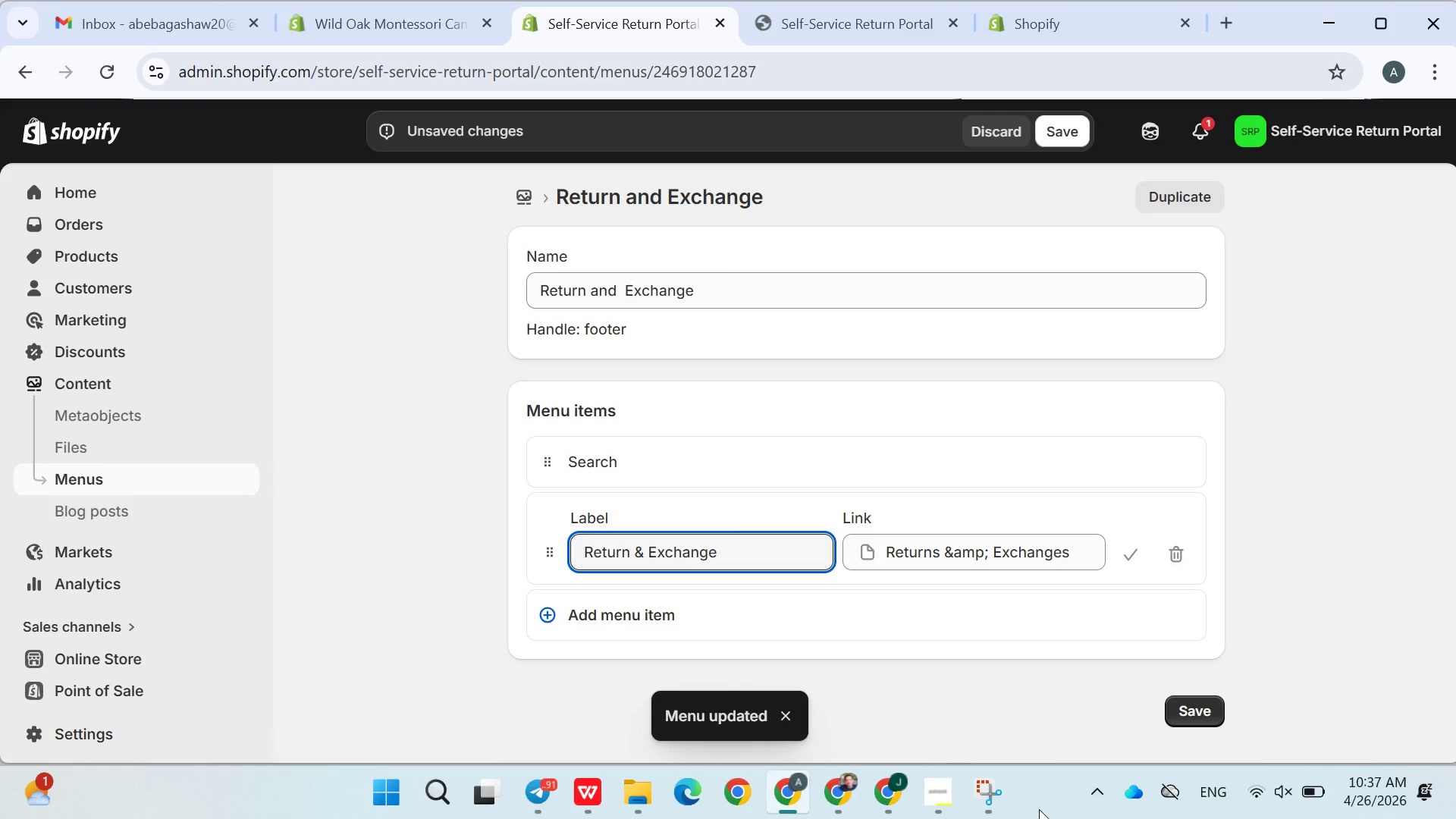 
left_click([993, 801])
 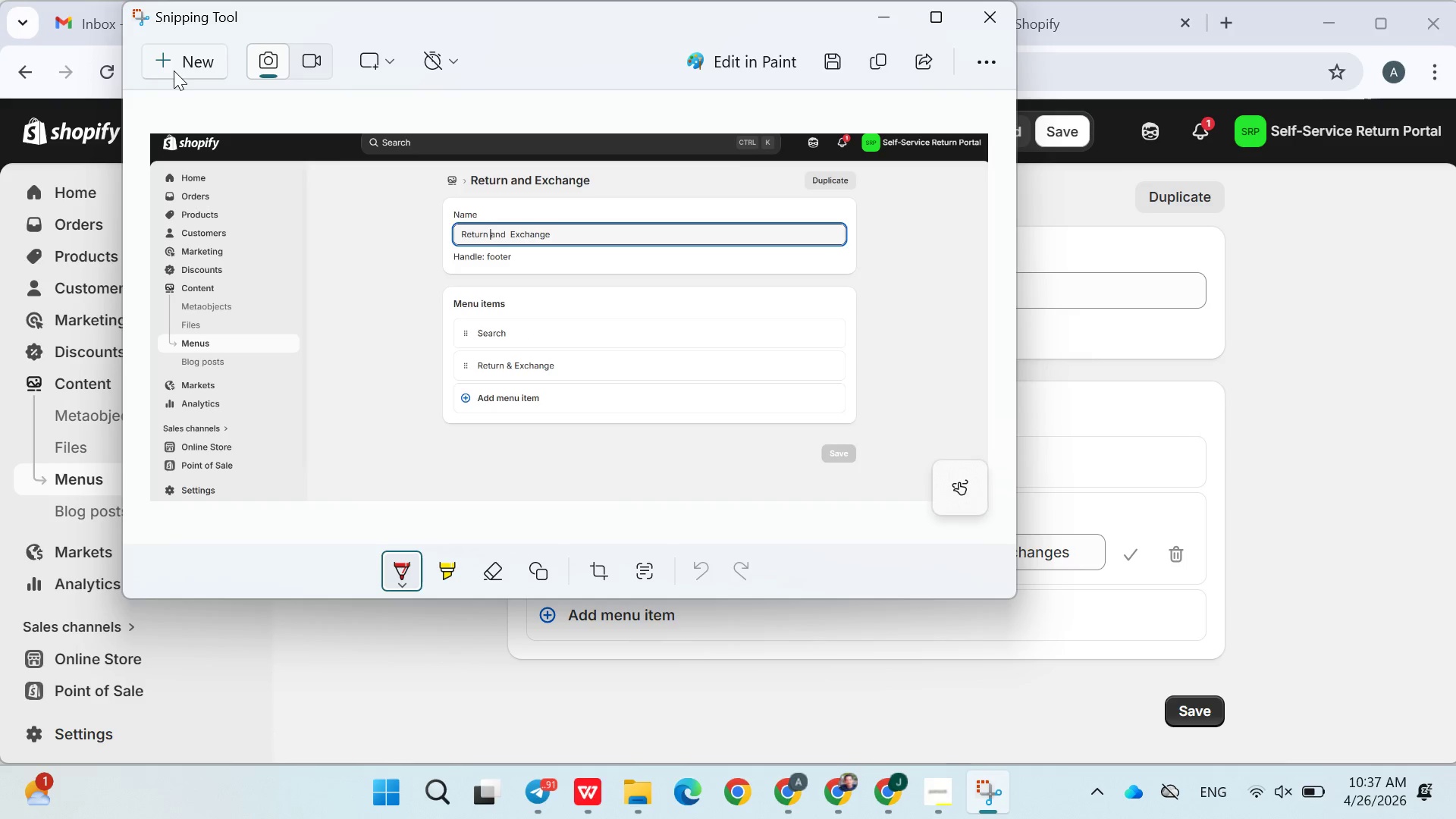 
left_click([175, 67])
 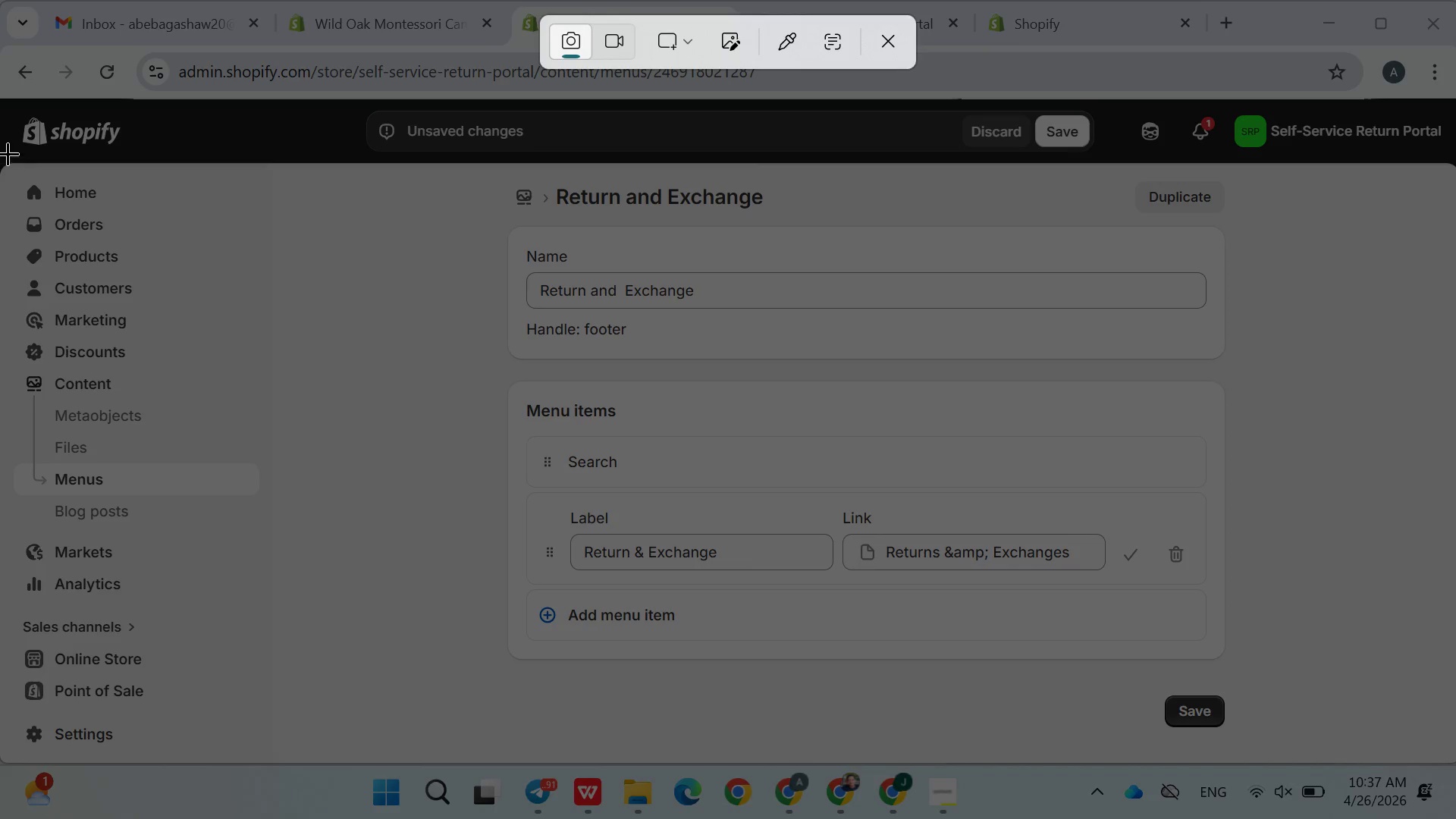 
left_click([0, 137])
 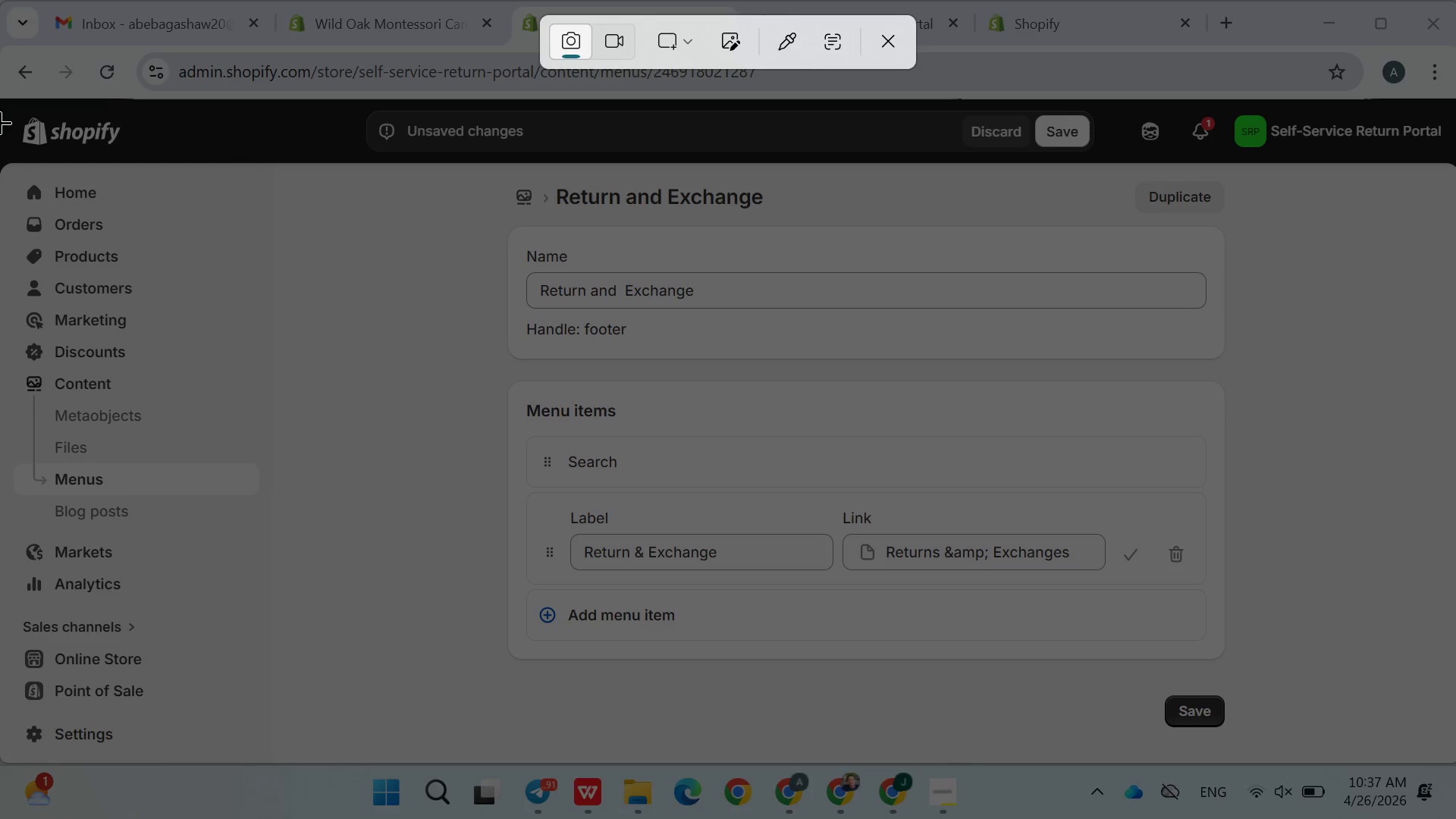 
left_click_drag(start_coordinate=[0, 122], to_coordinate=[1455, 733])
 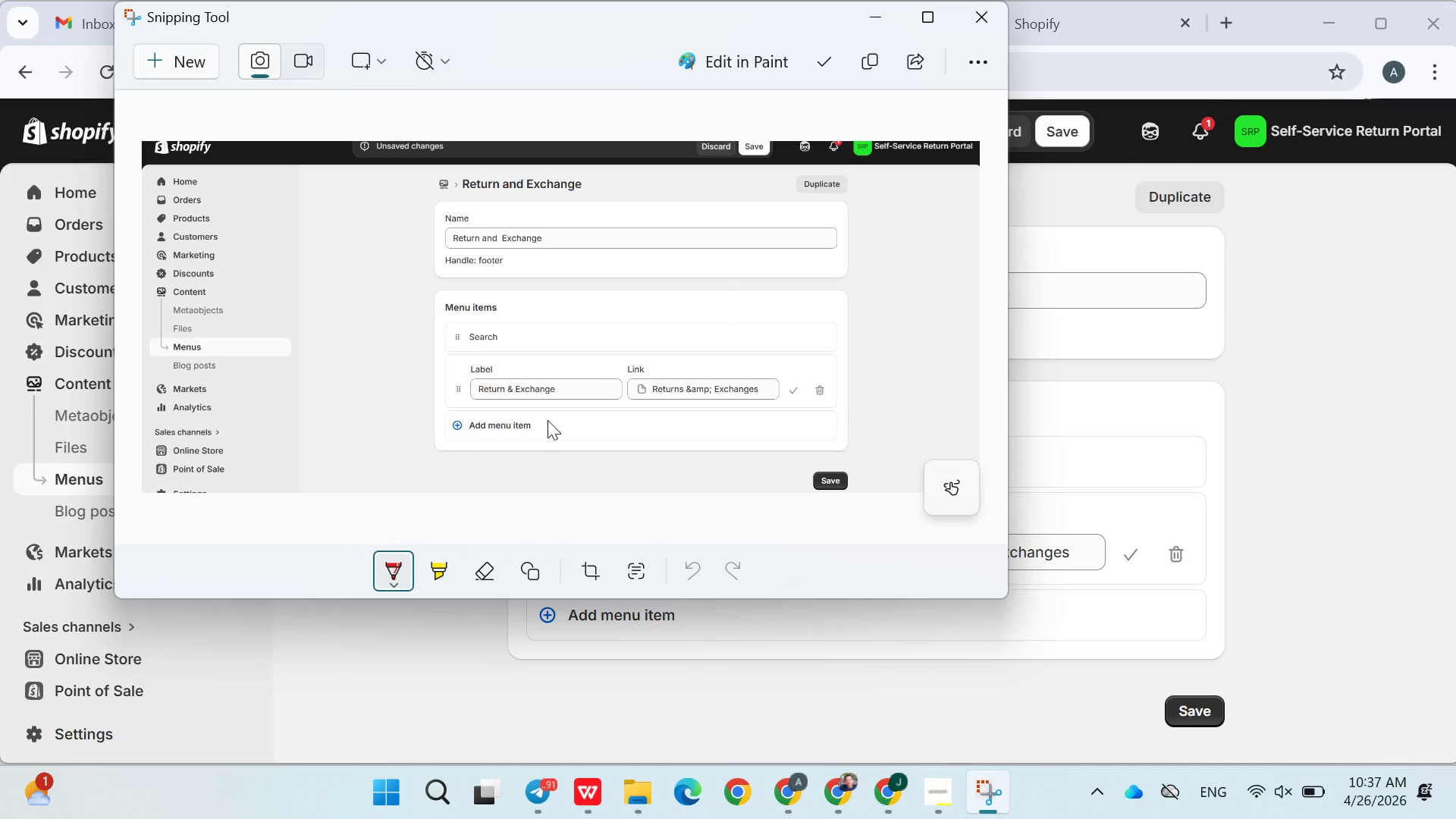 
left_click_drag(start_coordinate=[444, 359], to_coordinate=[535, 366])
 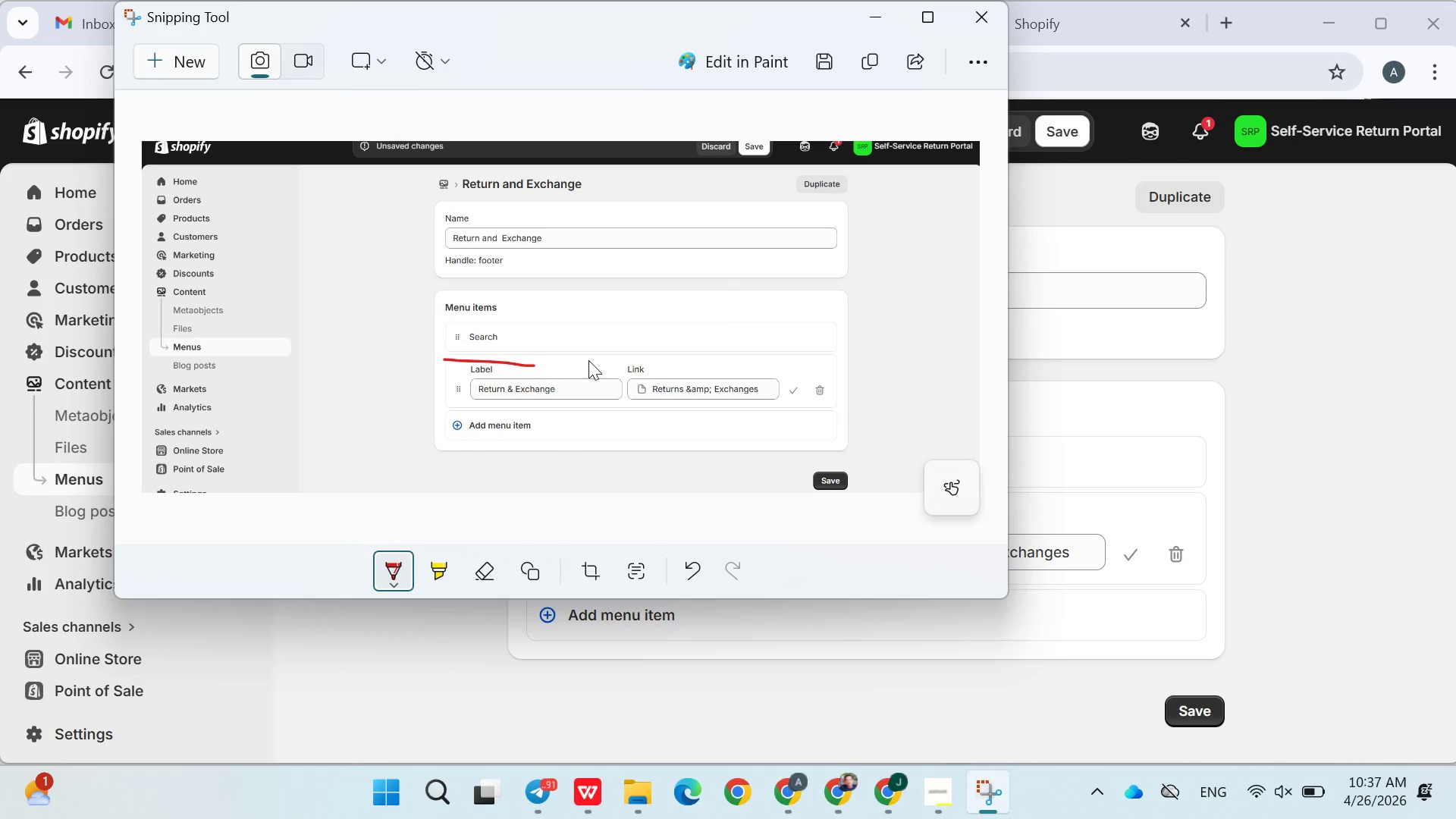 
left_click_drag(start_coordinate=[599, 364], to_coordinate=[657, 373])
 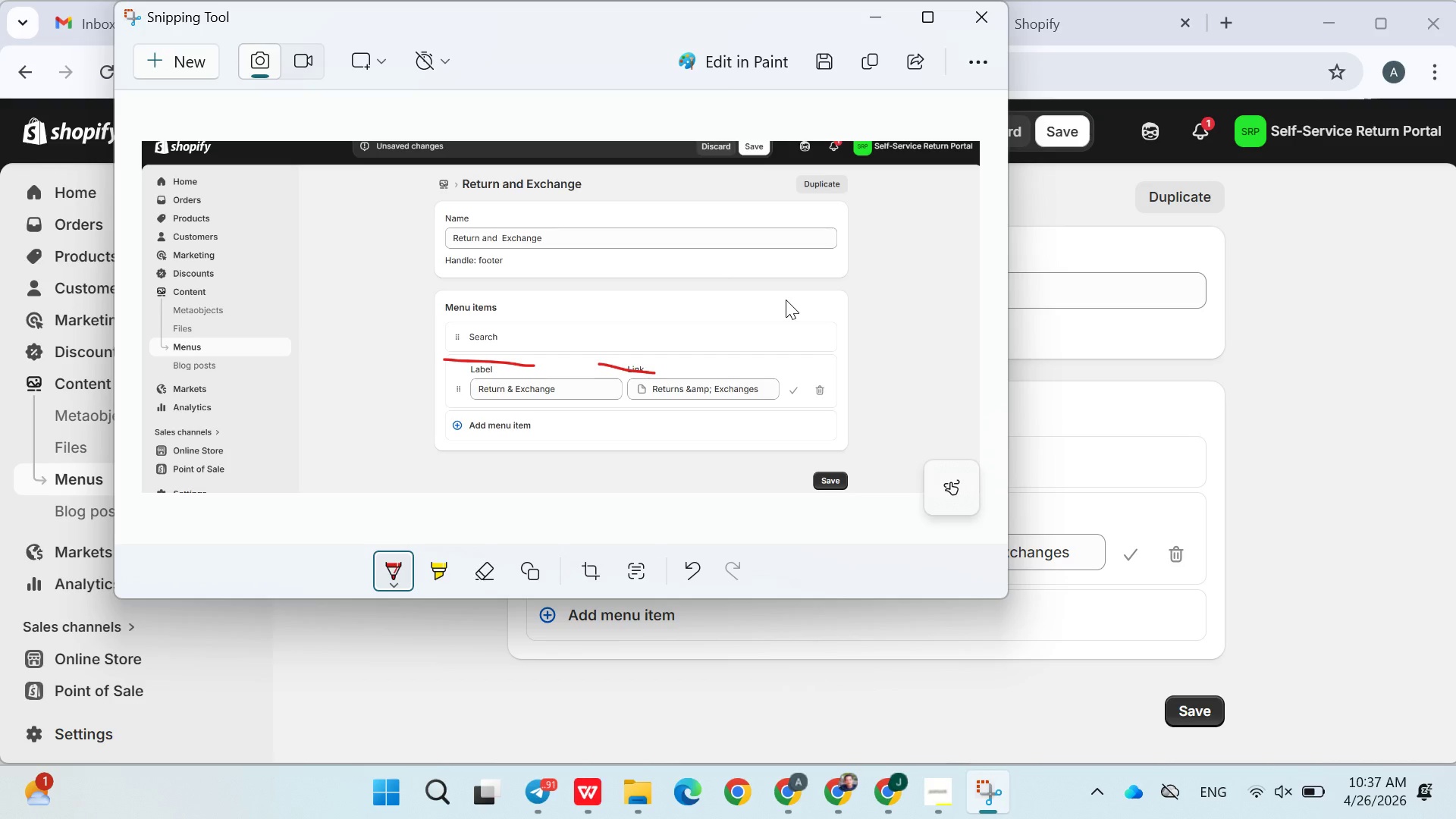 
wait(23.52)
 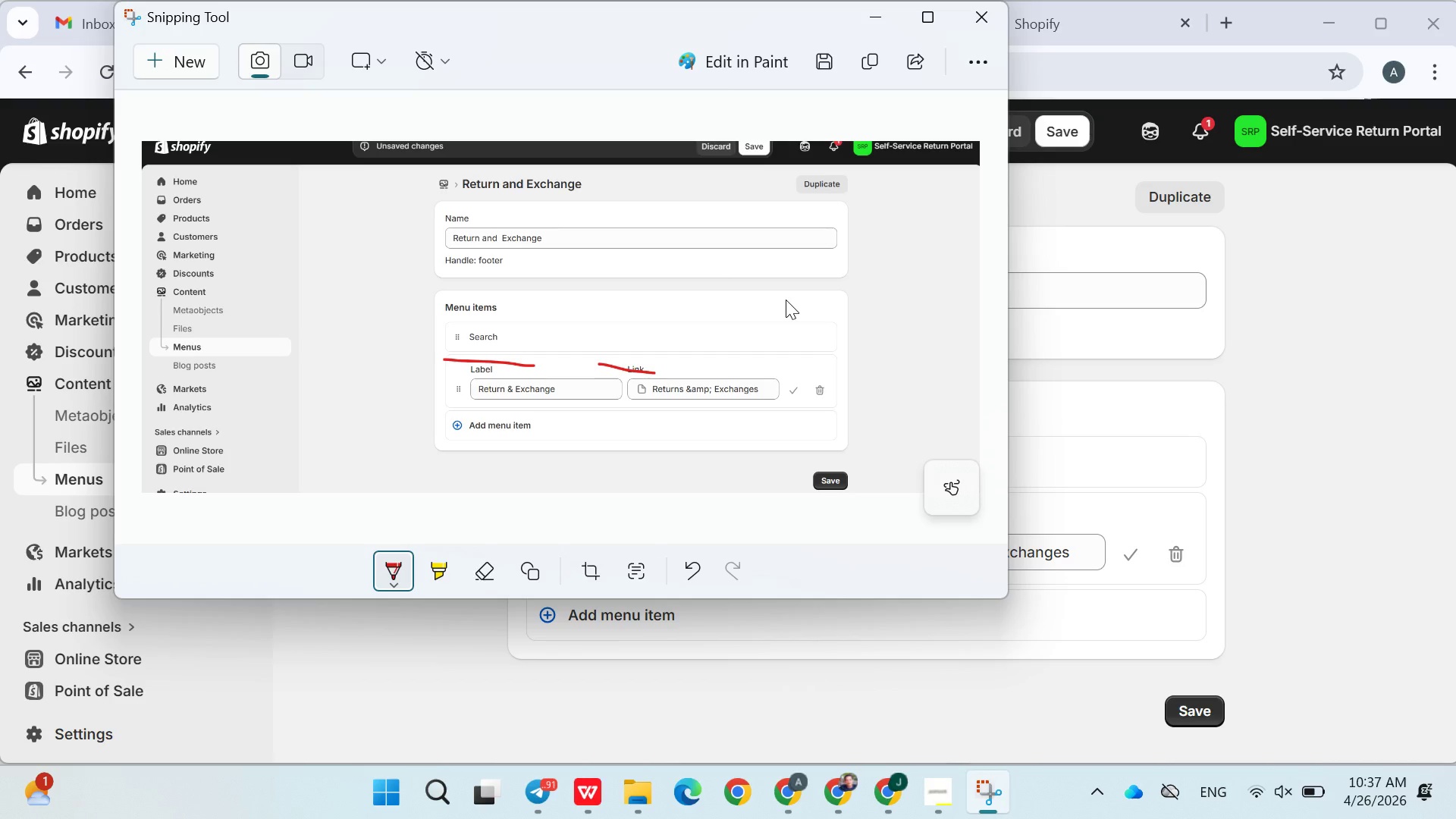 
scroll: coordinate [830, 532], scroll_direction: down, amount: 2.0
 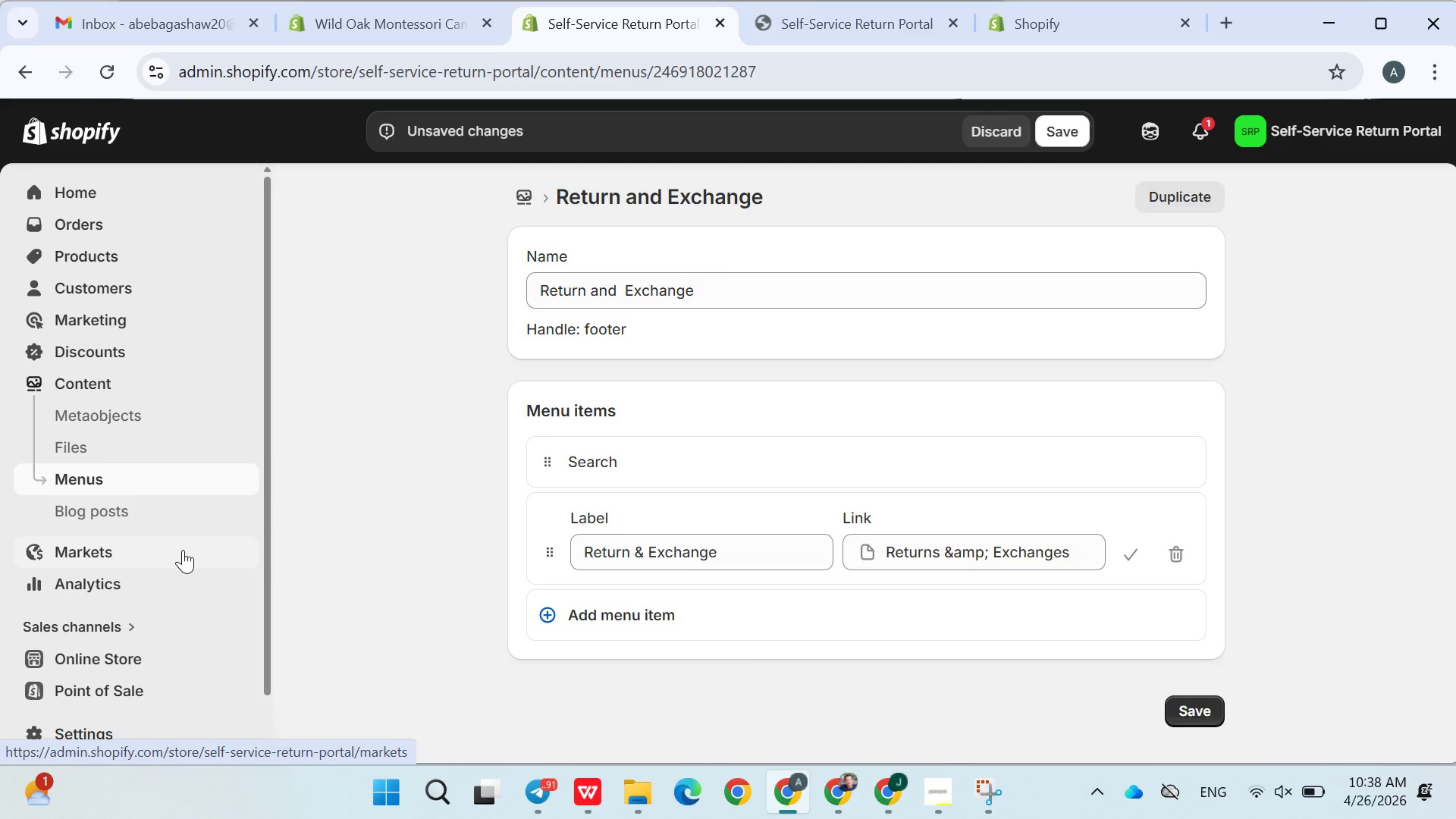 
wait(5.89)
 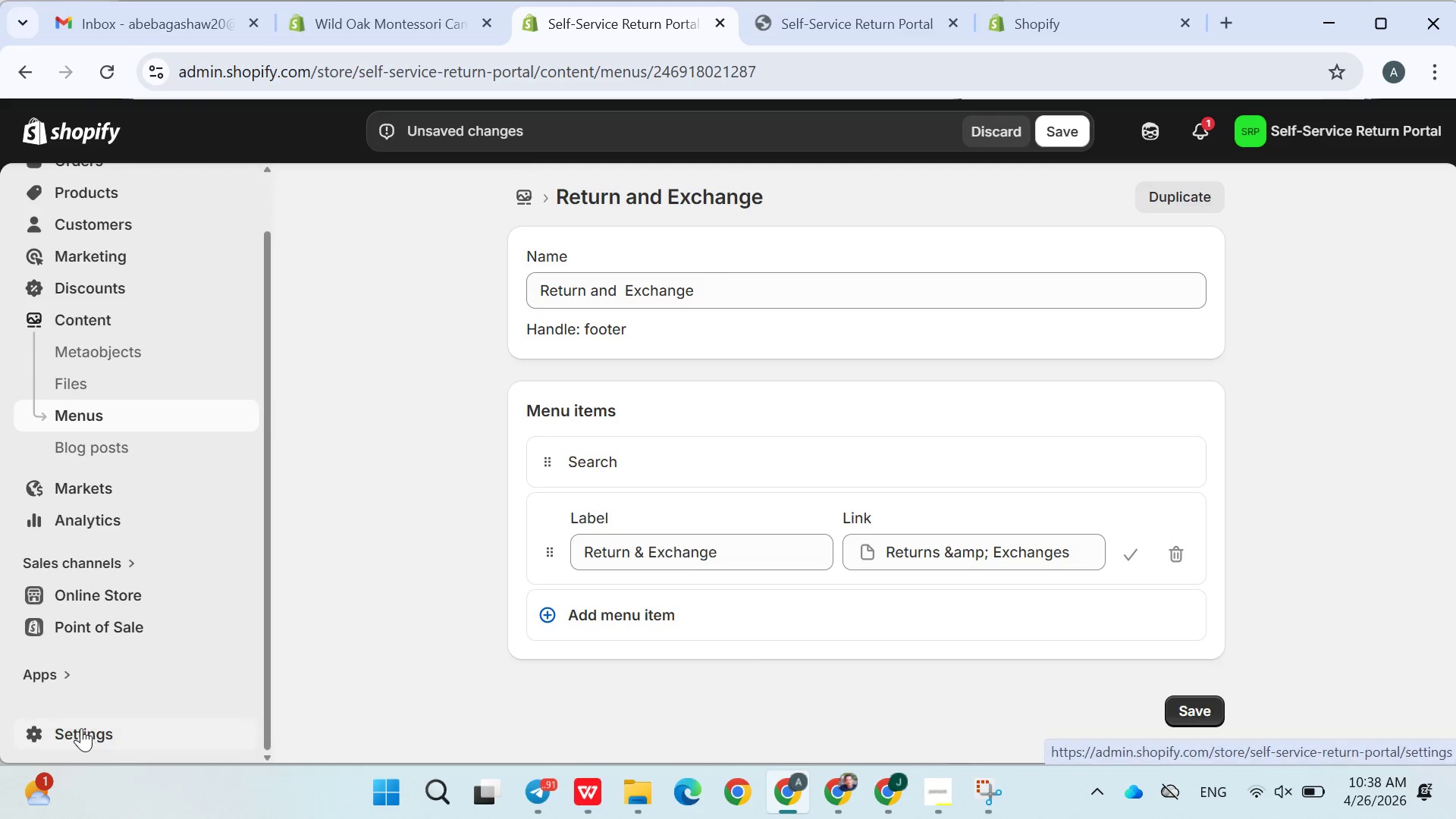 
left_click([81, 728])
 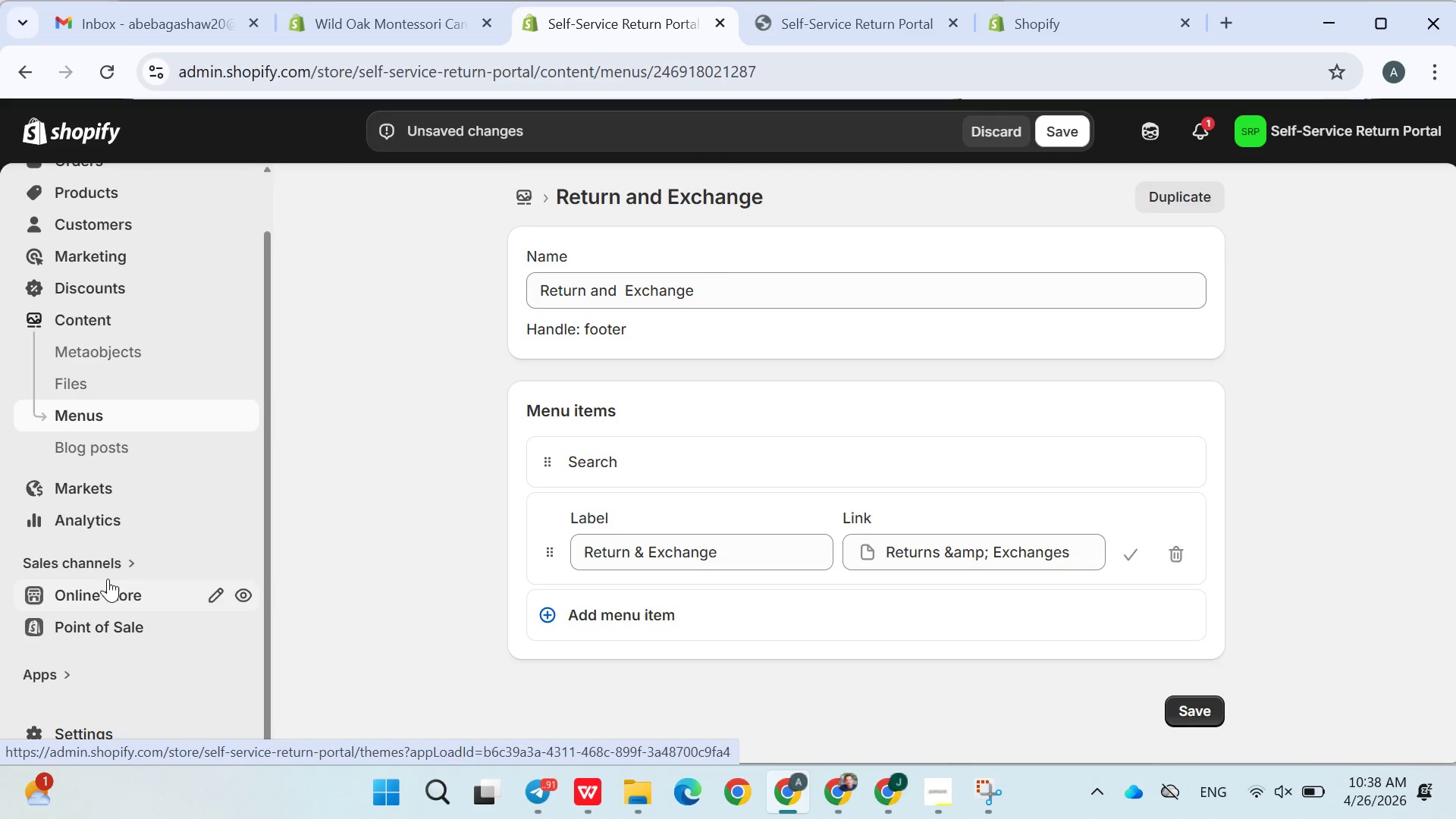 
scroll: coordinate [101, 707], scroll_direction: none, amount: 0.0
 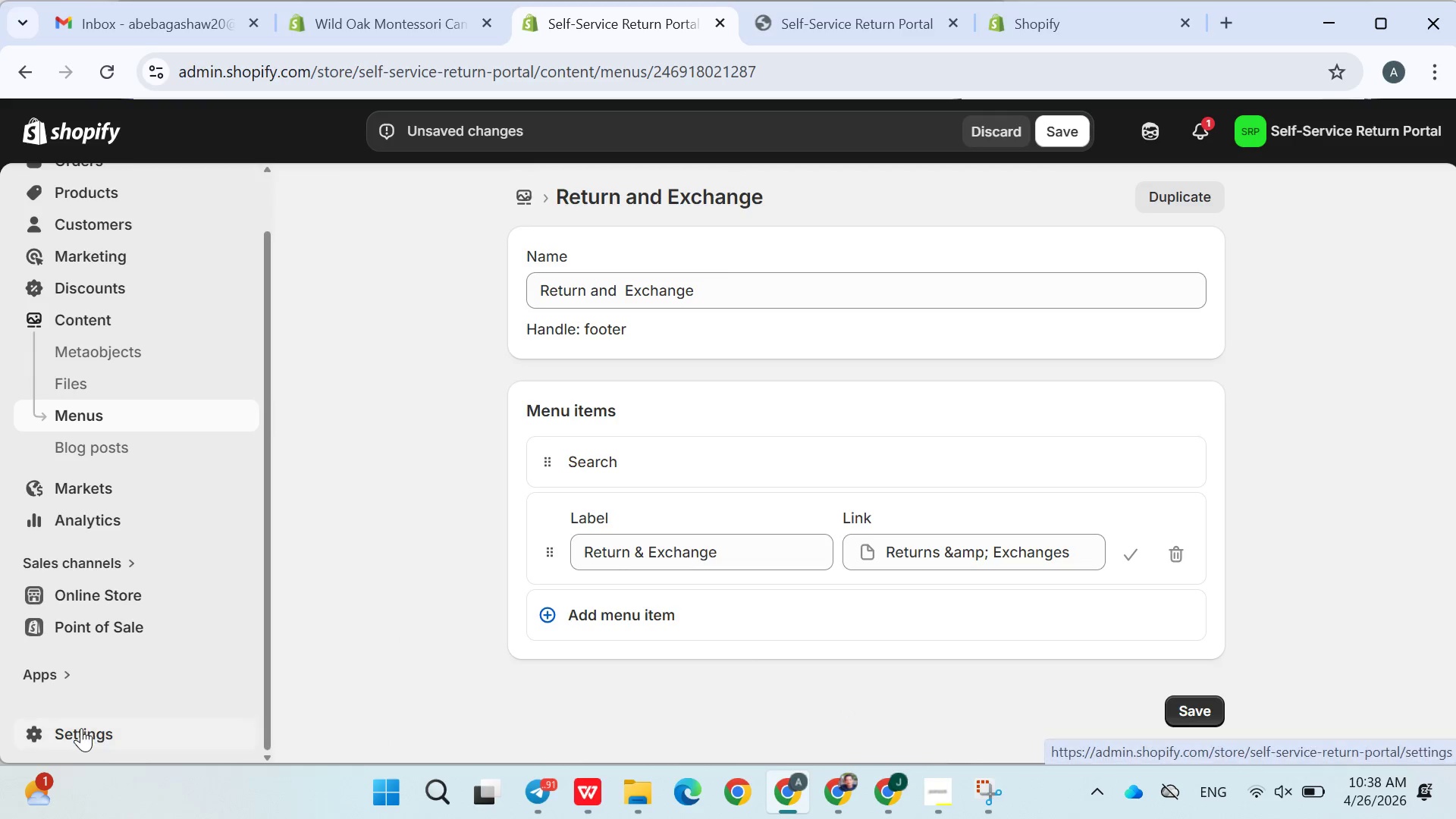 
wait(6.48)
 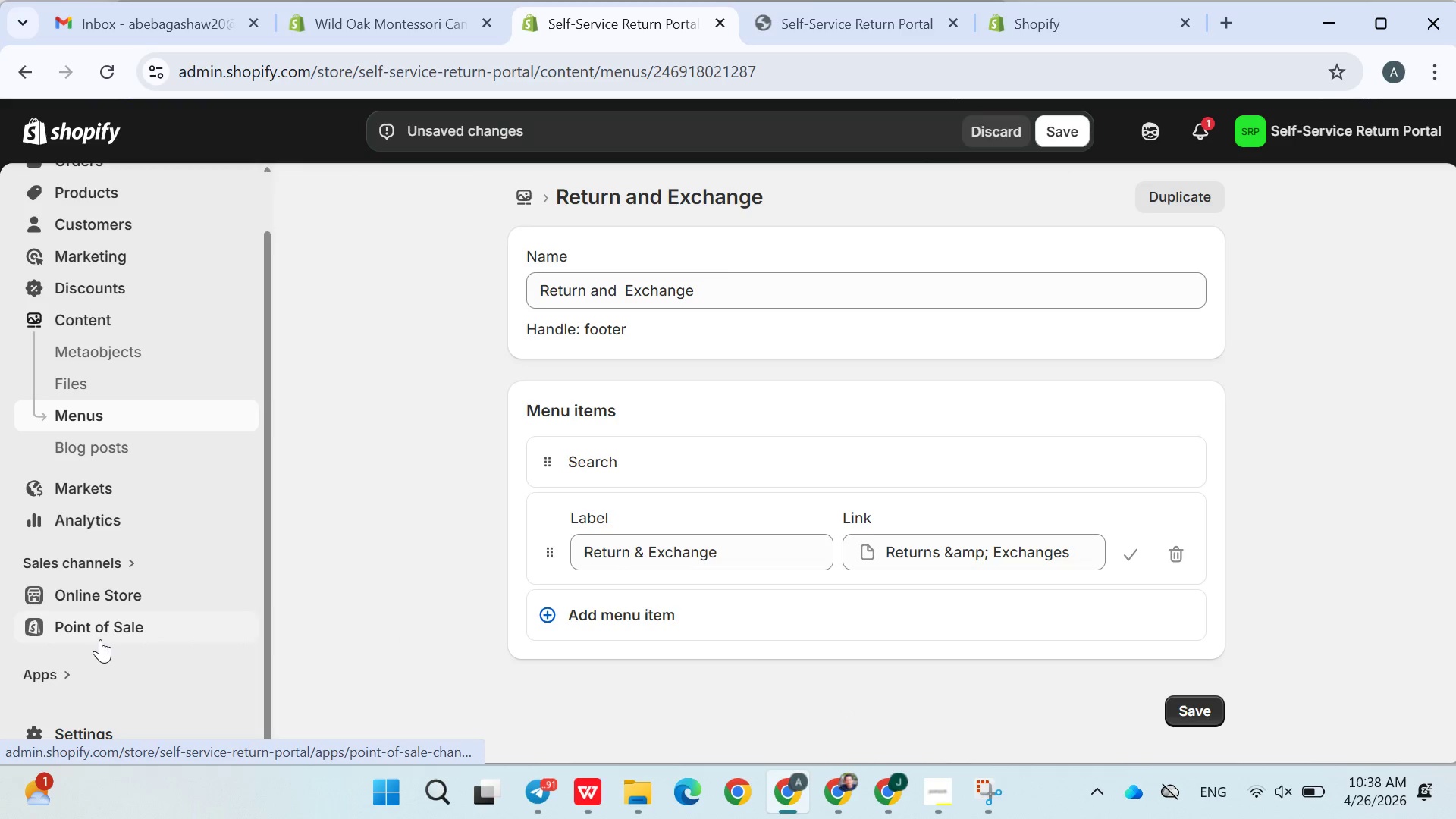 
scroll: coordinate [109, 567], scroll_direction: up, amount: 3.0
 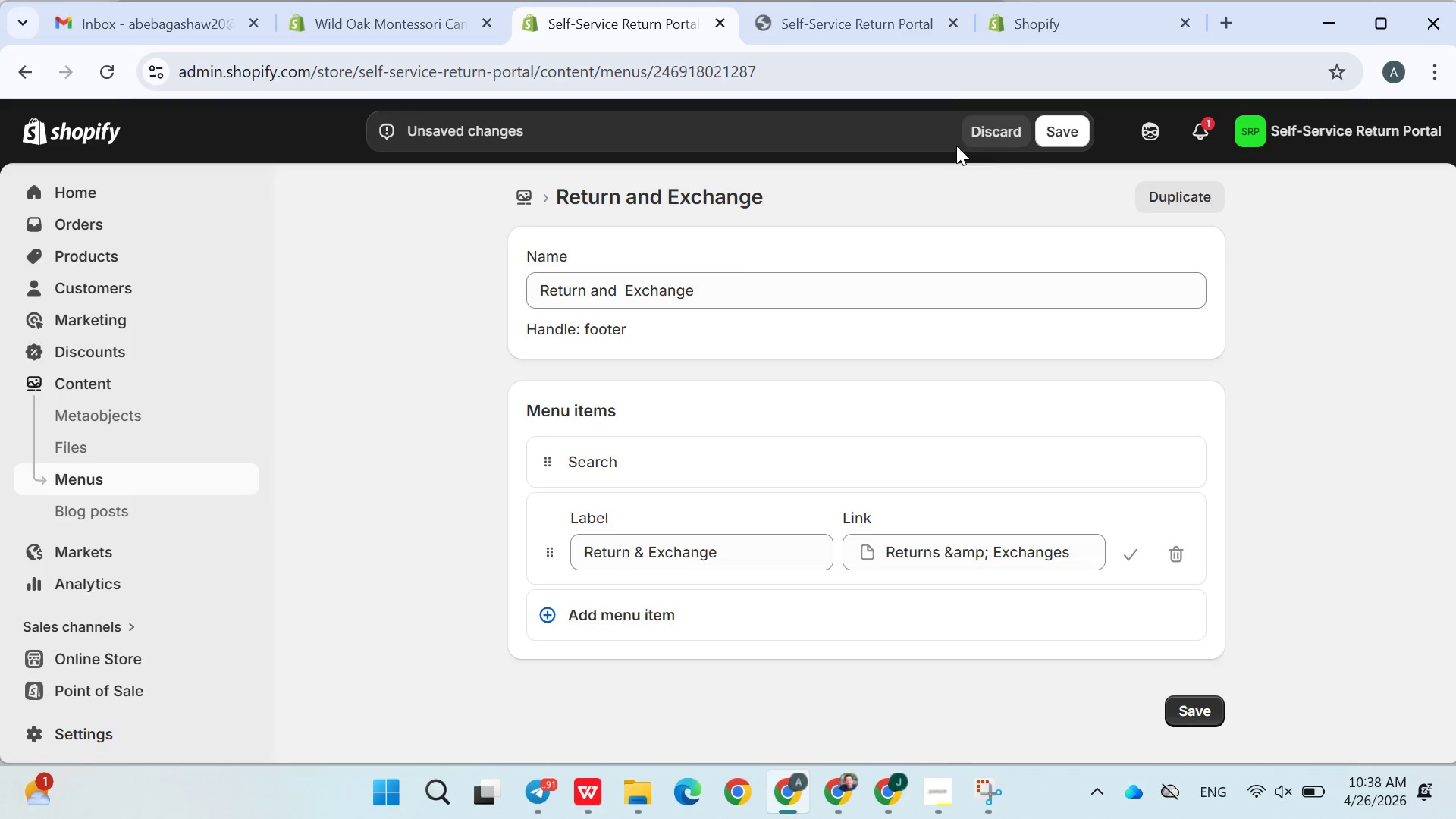 
left_click([1004, 129])
 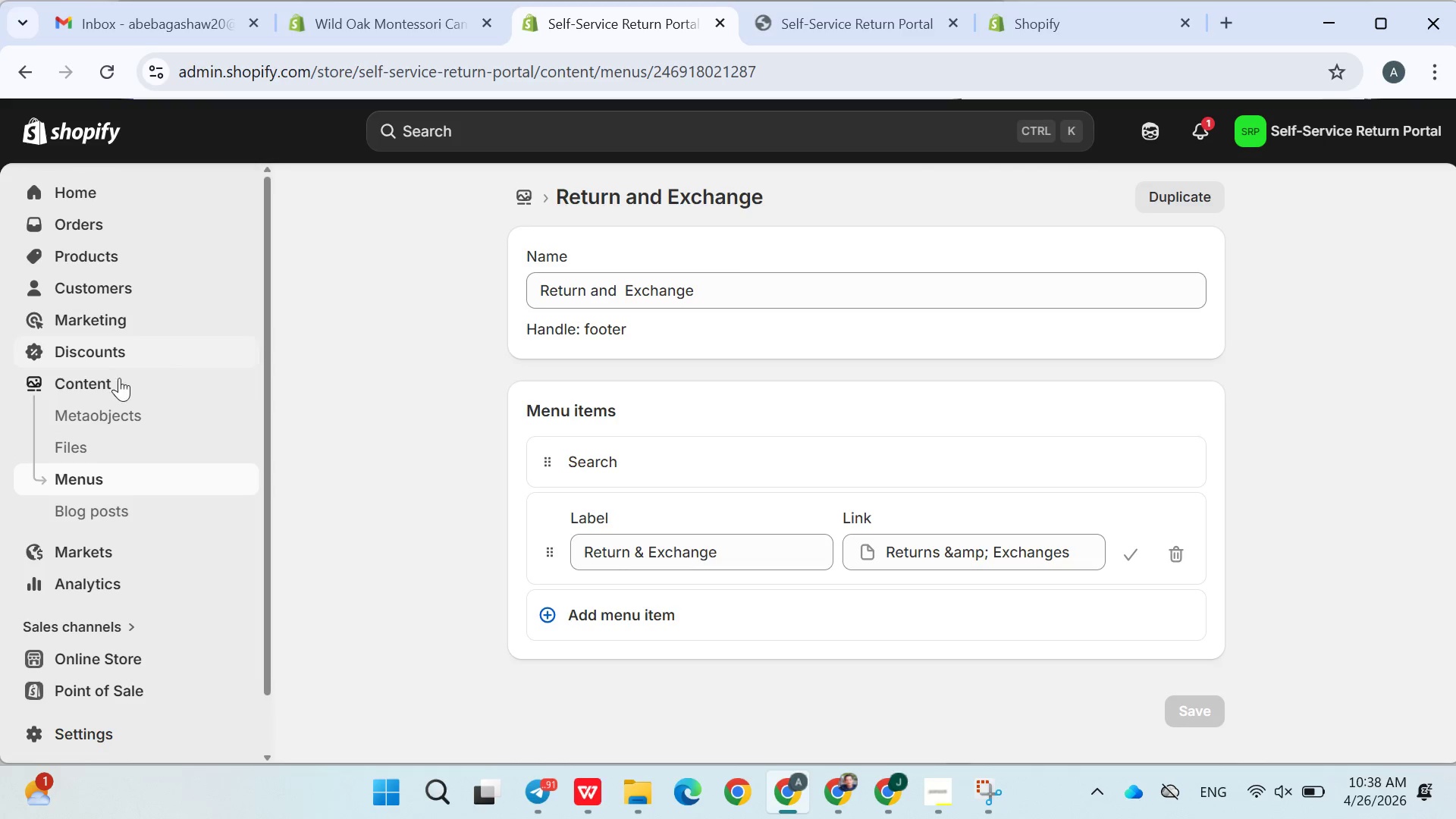 
scroll: coordinate [116, 381], scroll_direction: up, amount: 3.0
 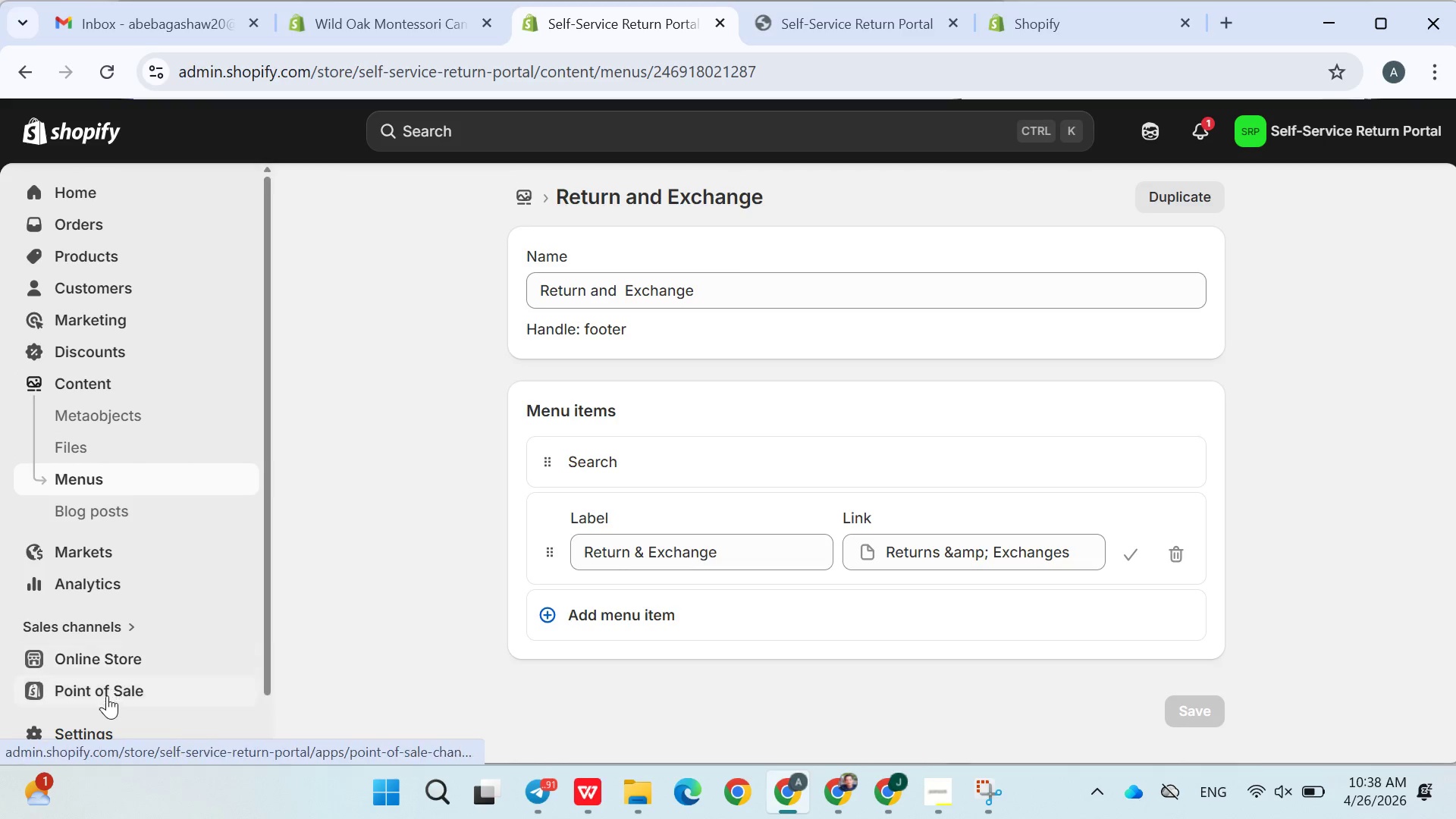 
scroll: coordinate [81, 682], scroll_direction: down, amount: 1.0
 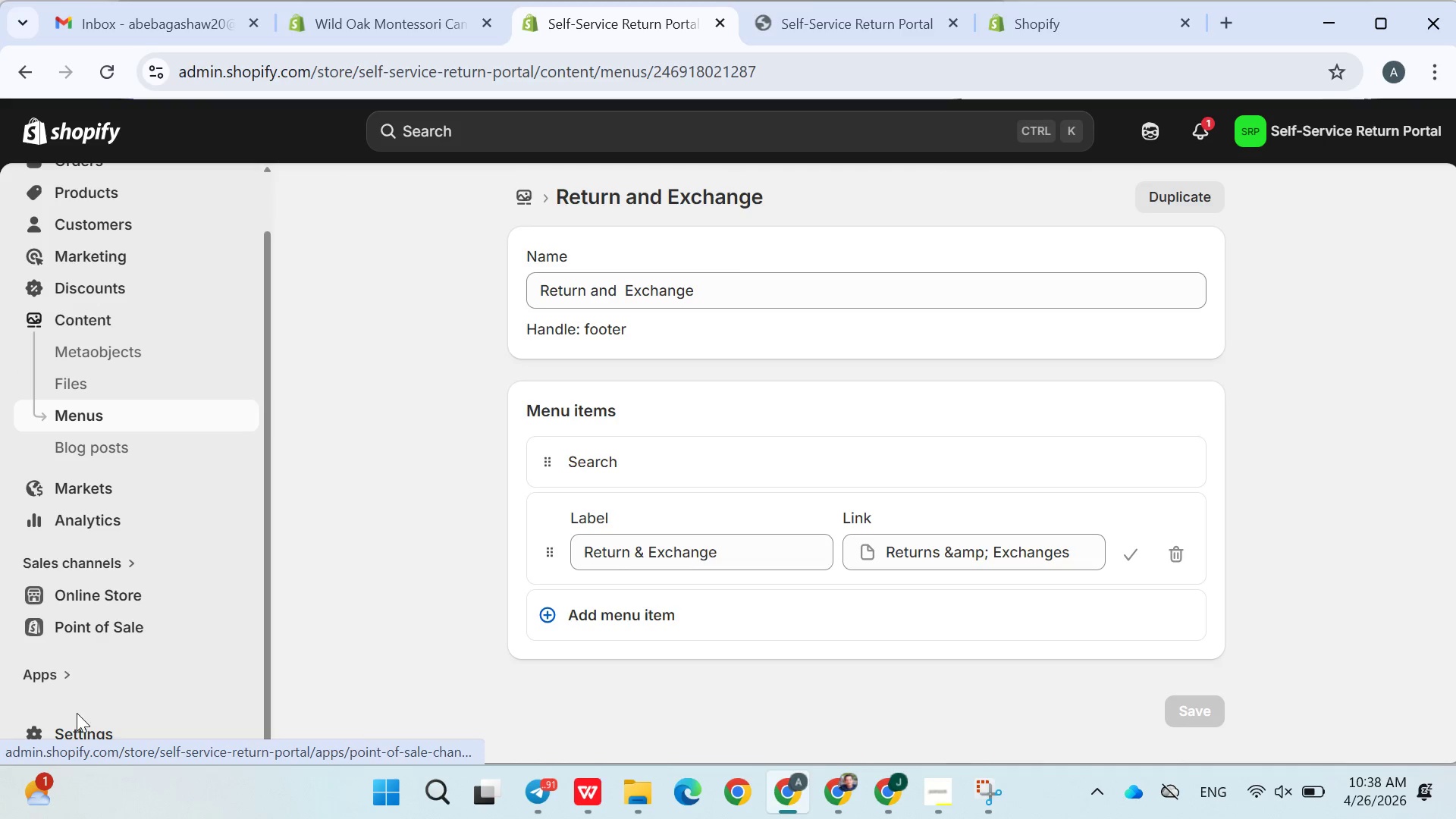 
left_click([76, 717])
 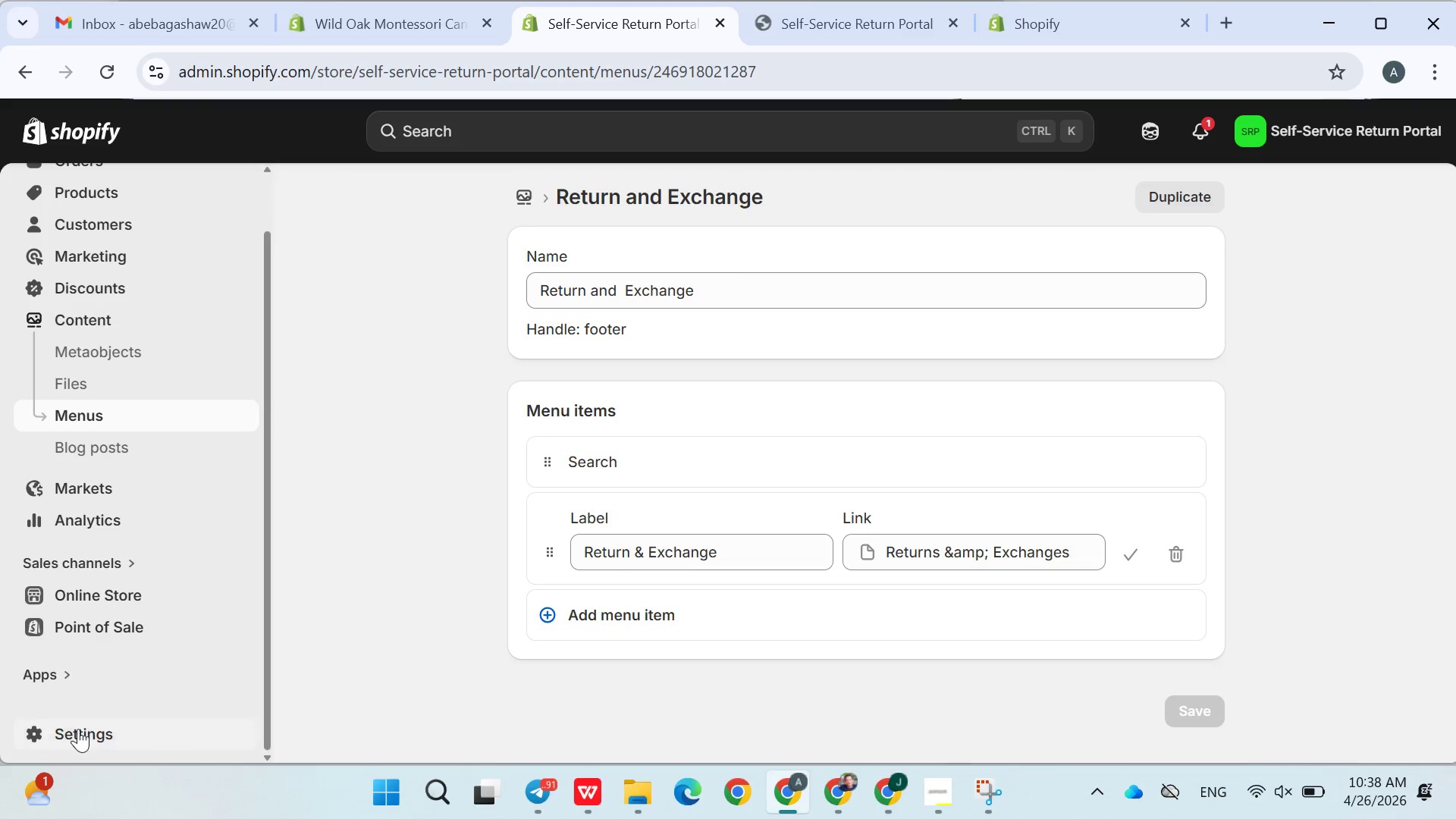 
left_click([78, 729])
 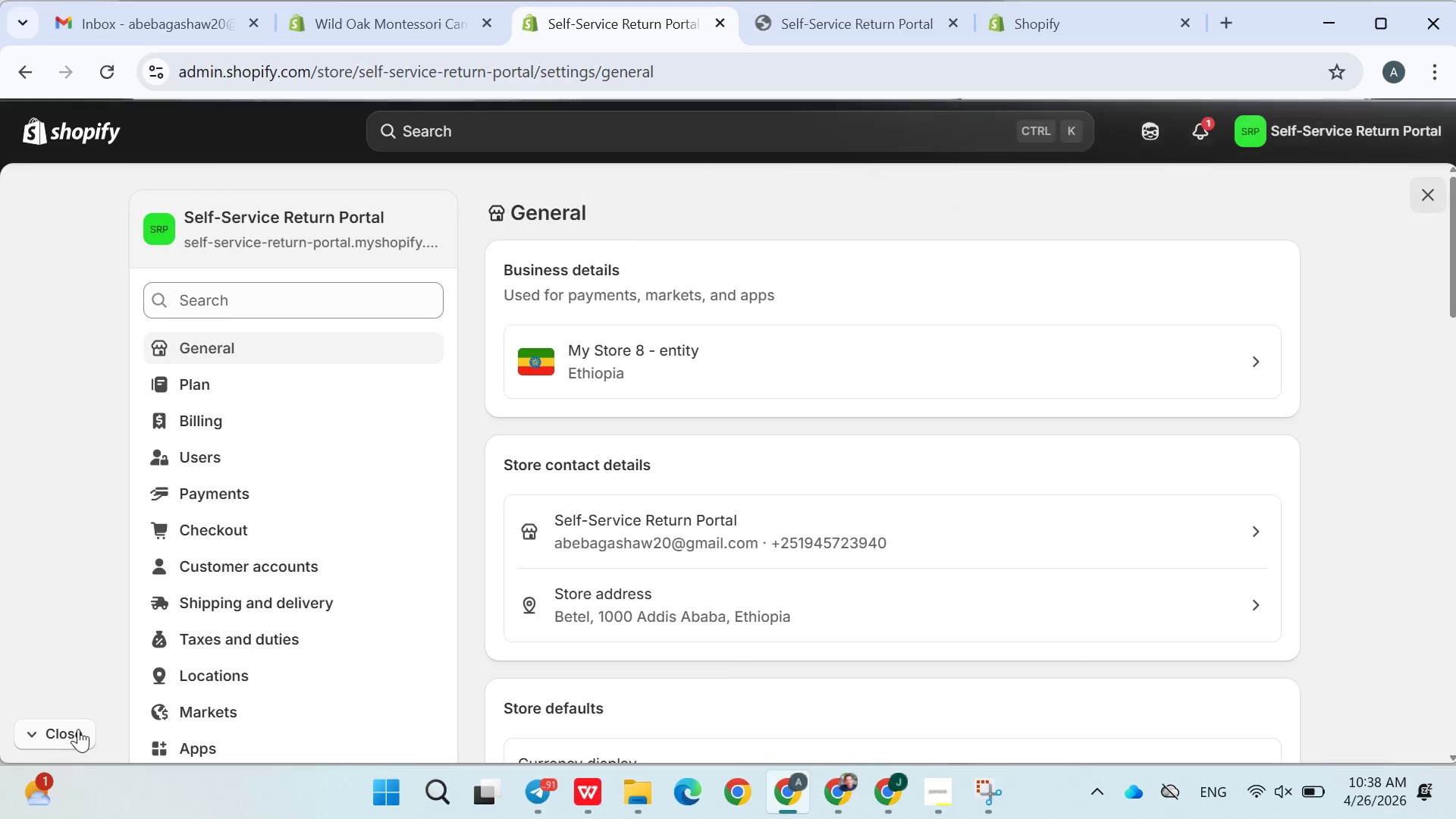 
wait(6.55)
 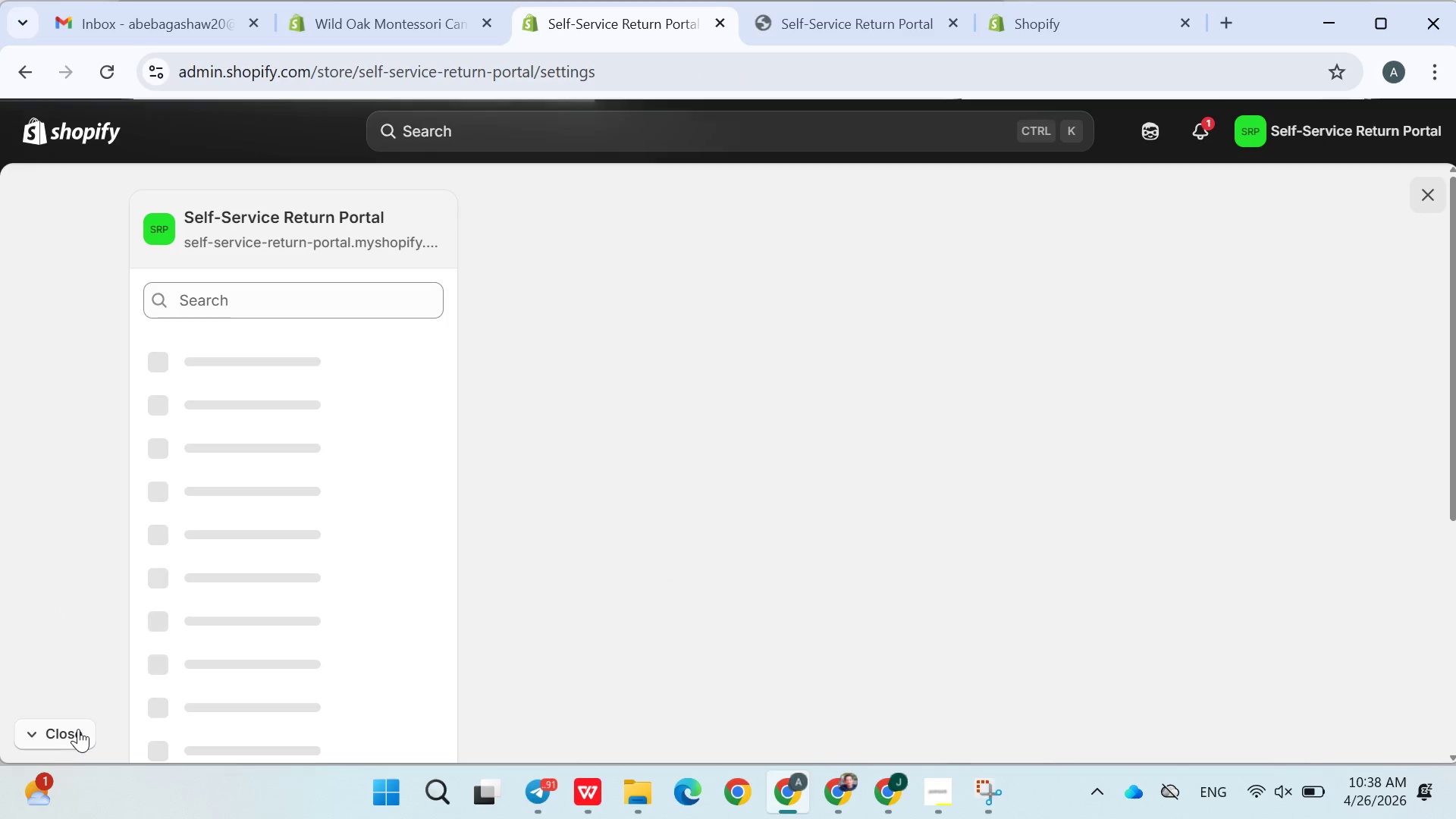 
double_click([268, 303])
 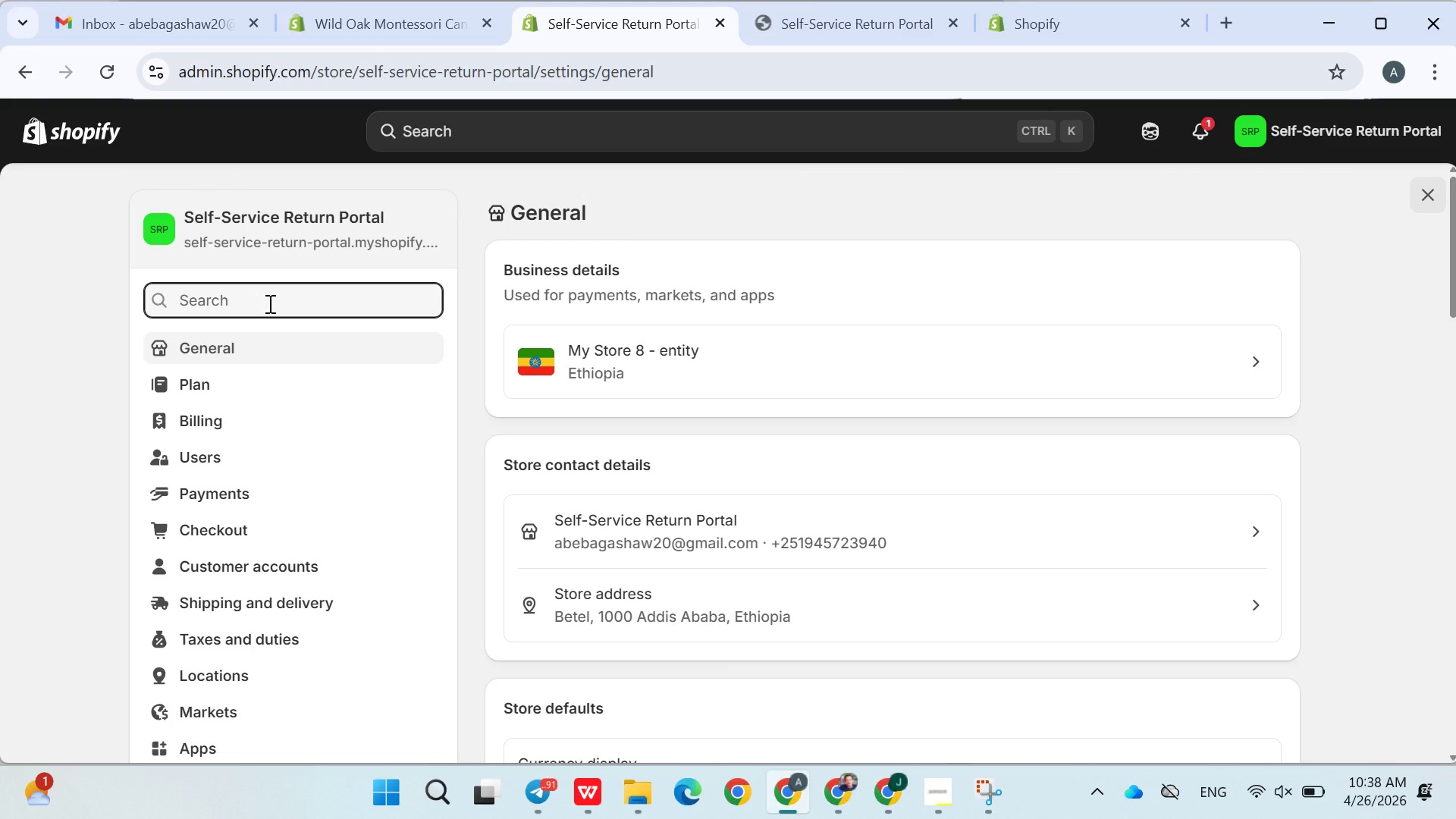 
type(payments)
 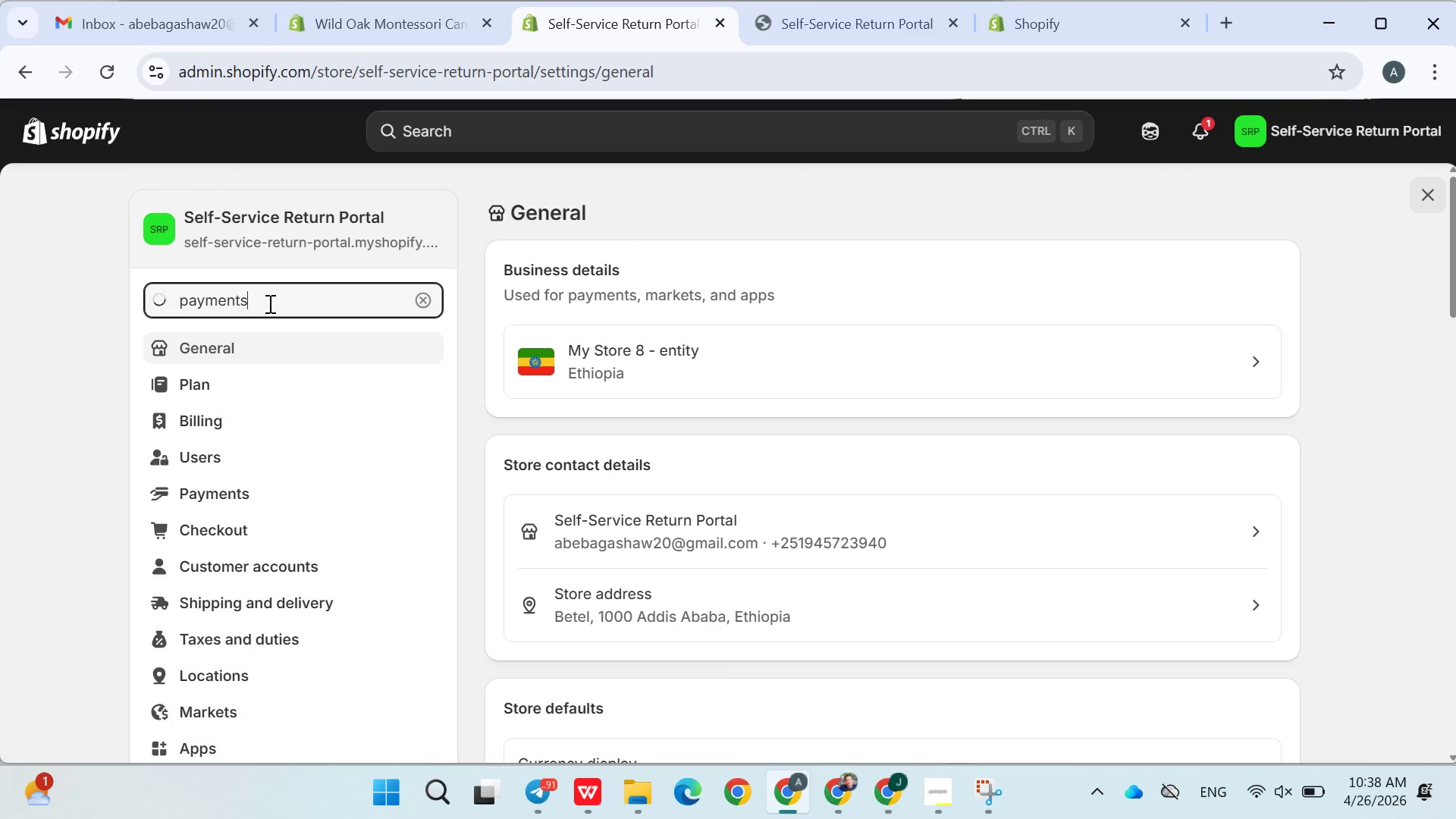 
key(Enter)
 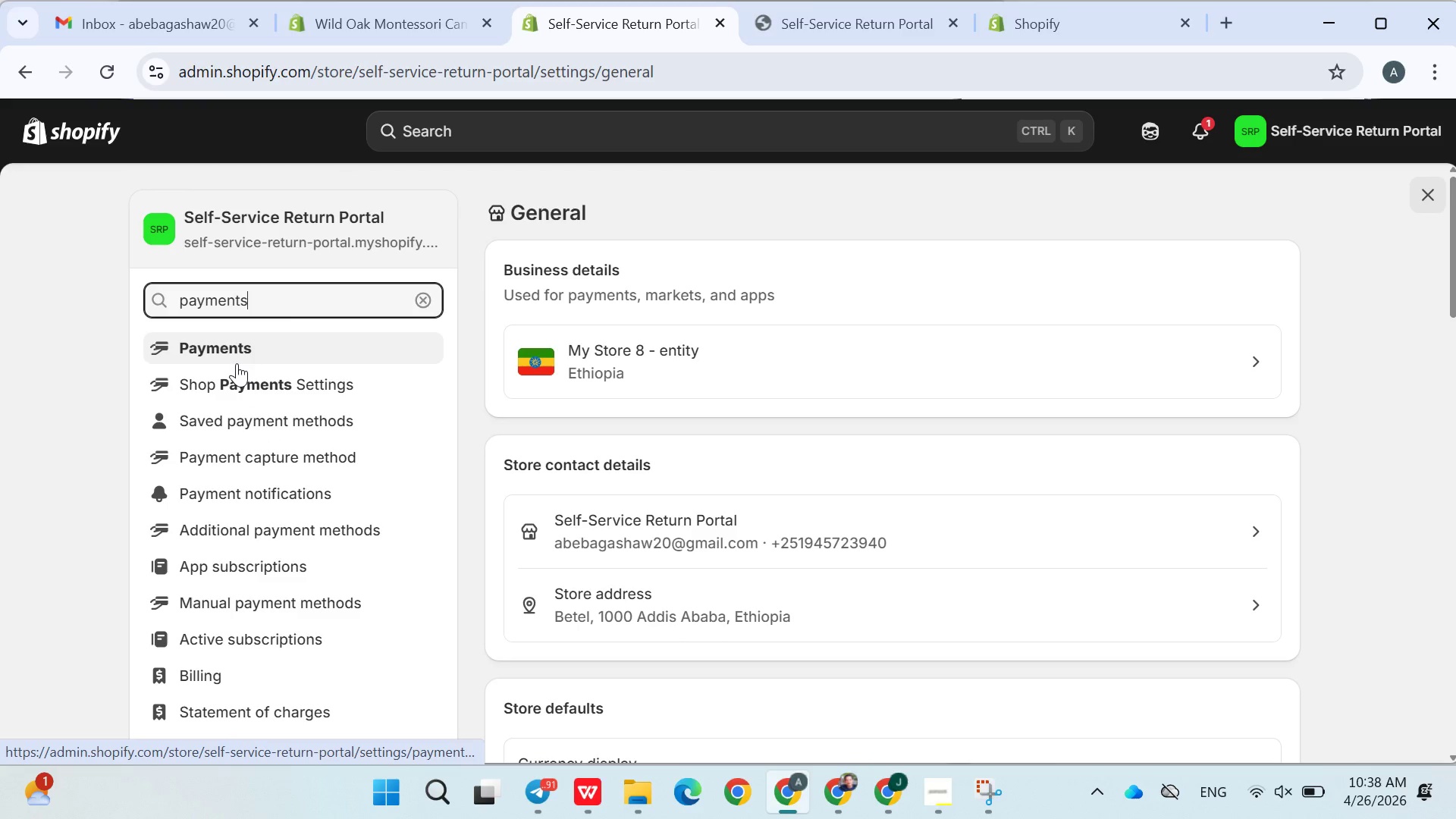 
wait(20.66)
 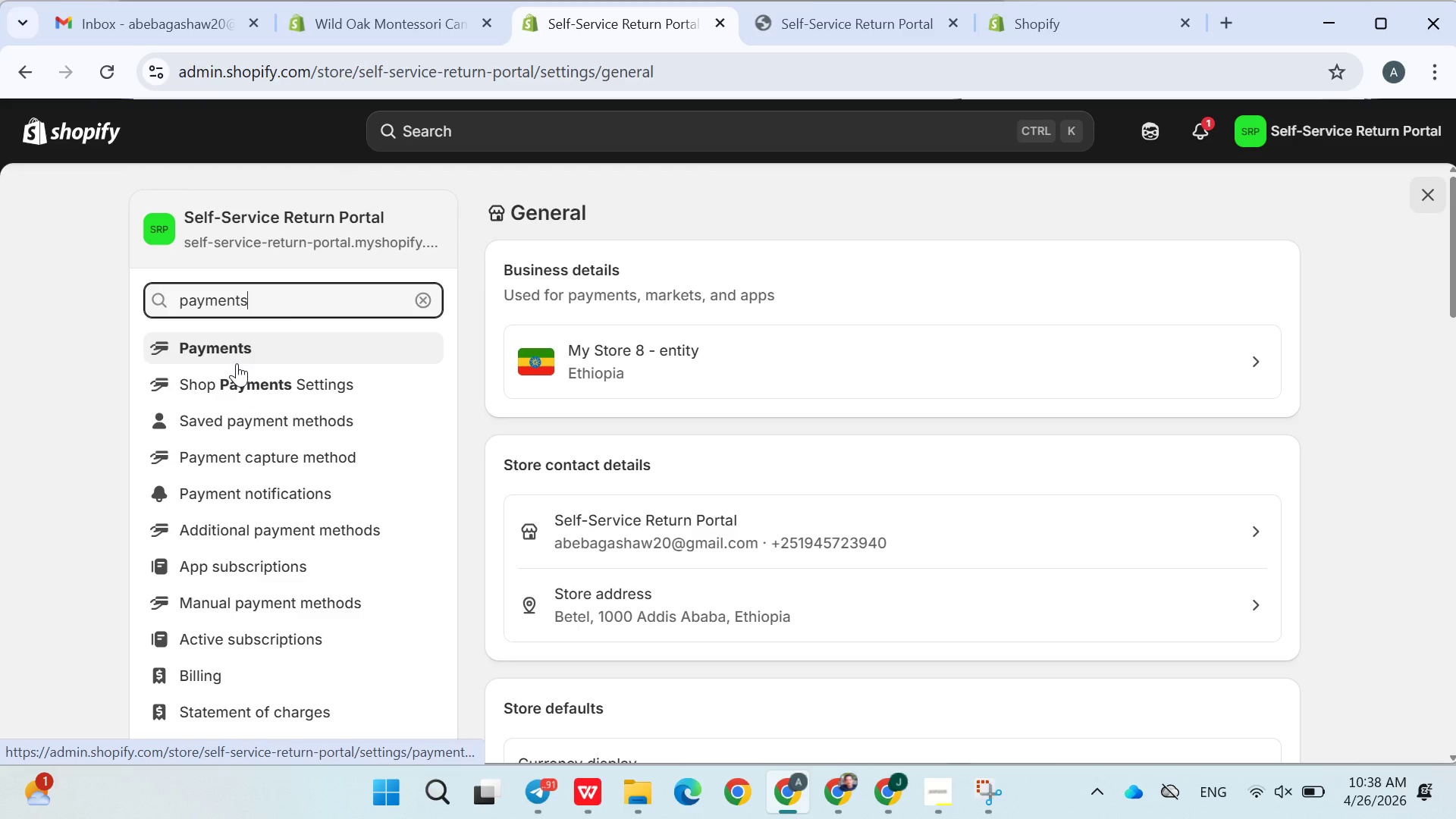 
left_click([230, 349])
 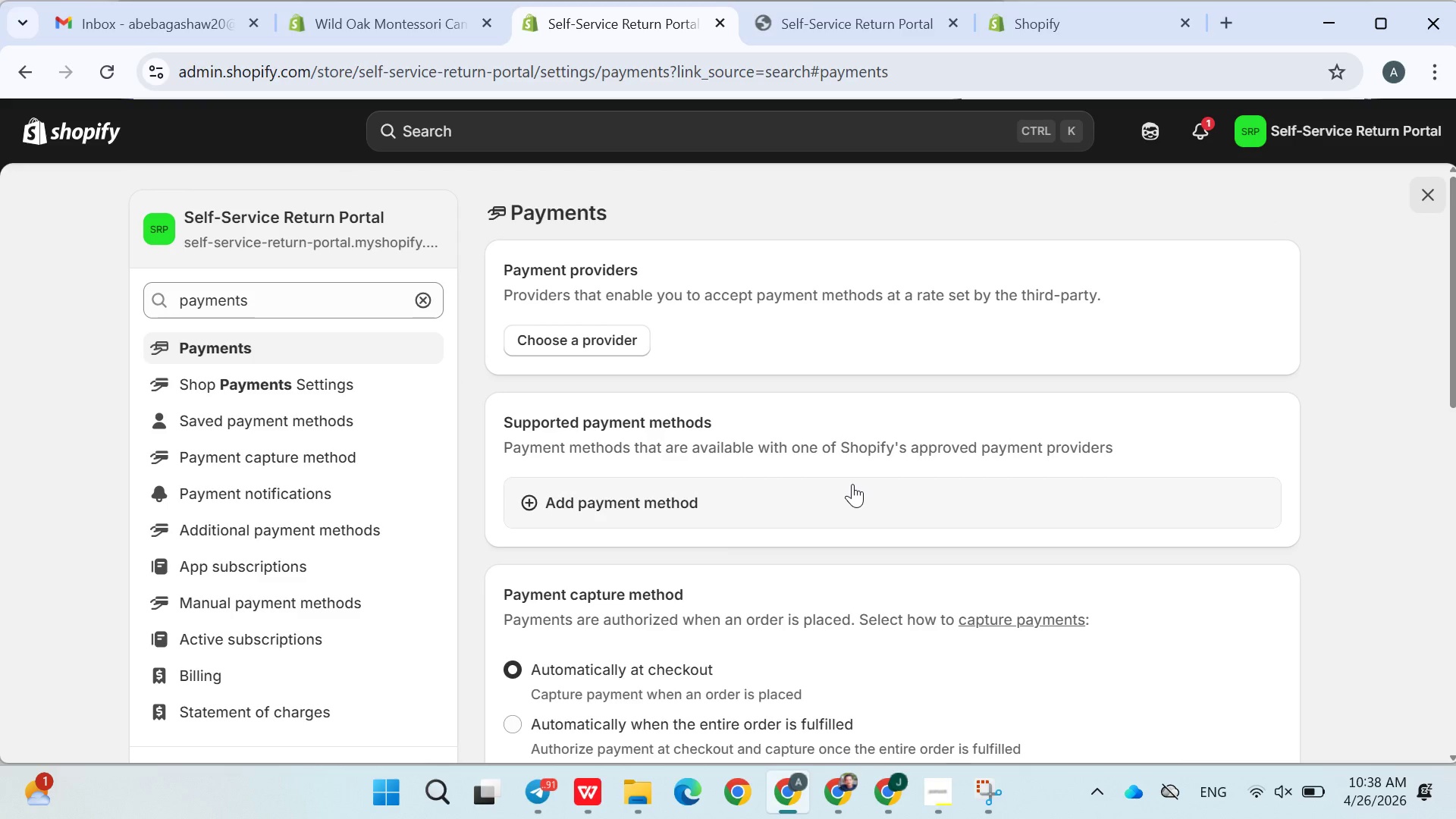 
wait(5.7)
 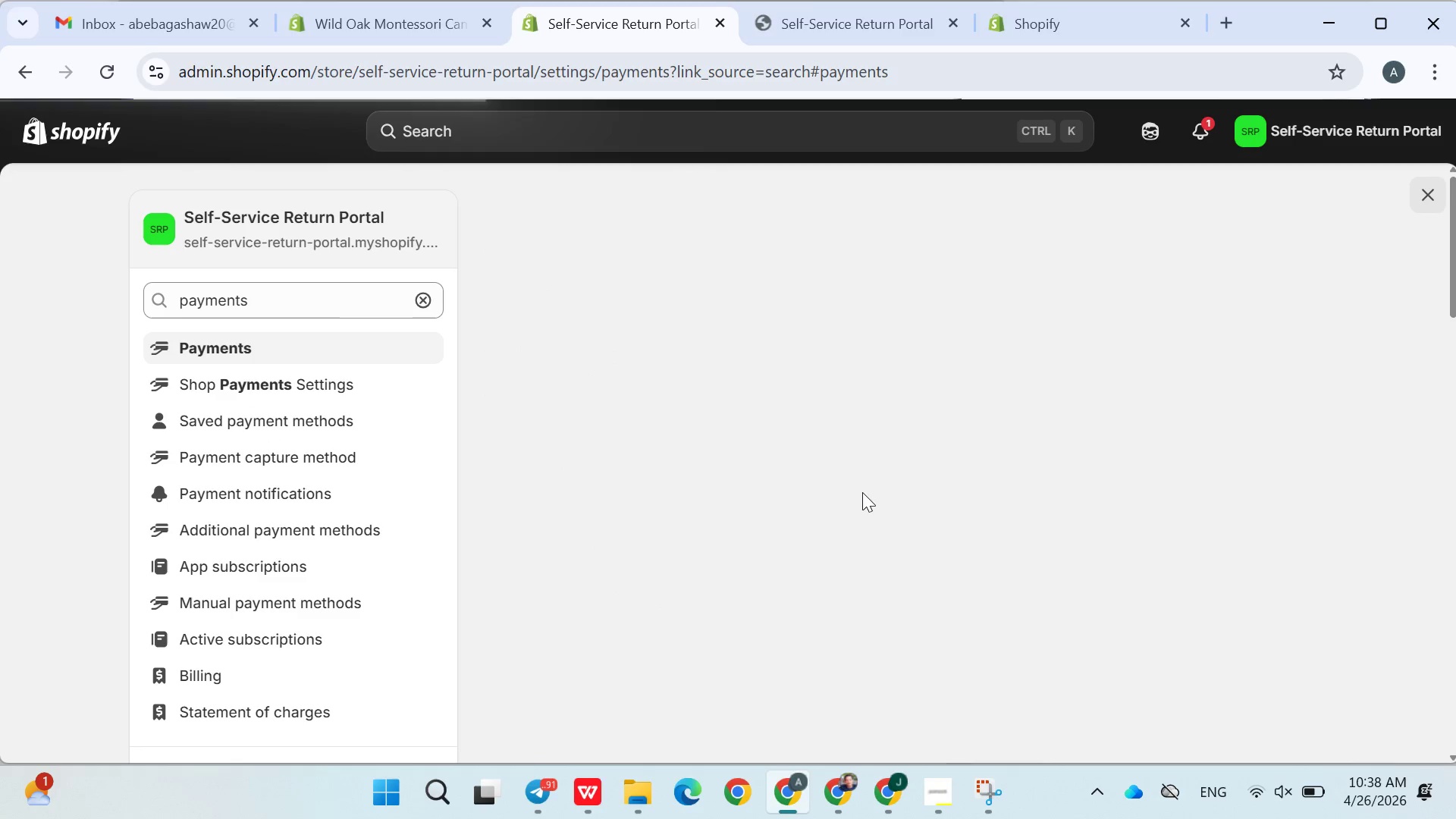 
scroll: coordinate [845, 494], scroll_direction: down, amount: 7.0
 